 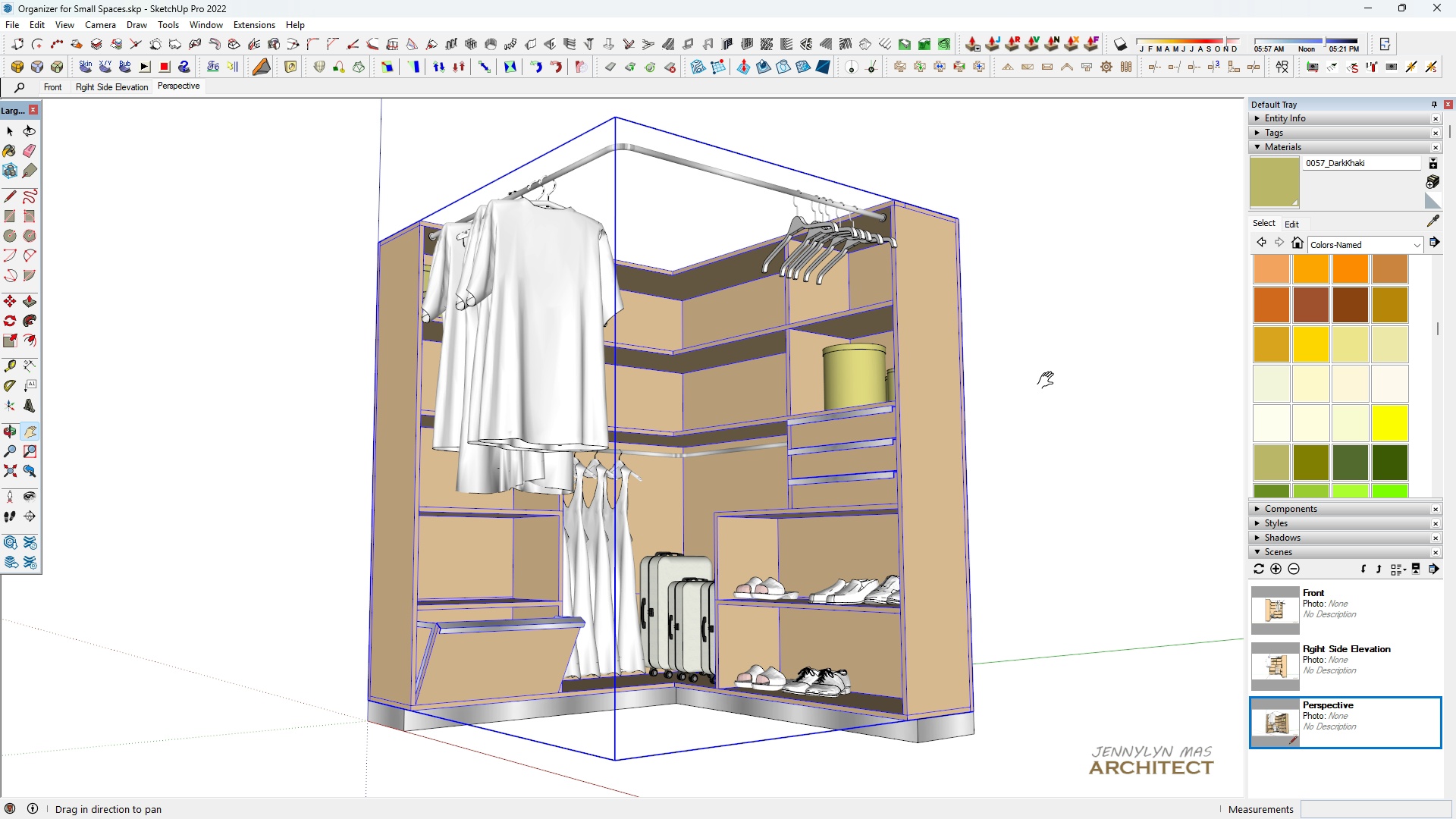 
key(Space)
 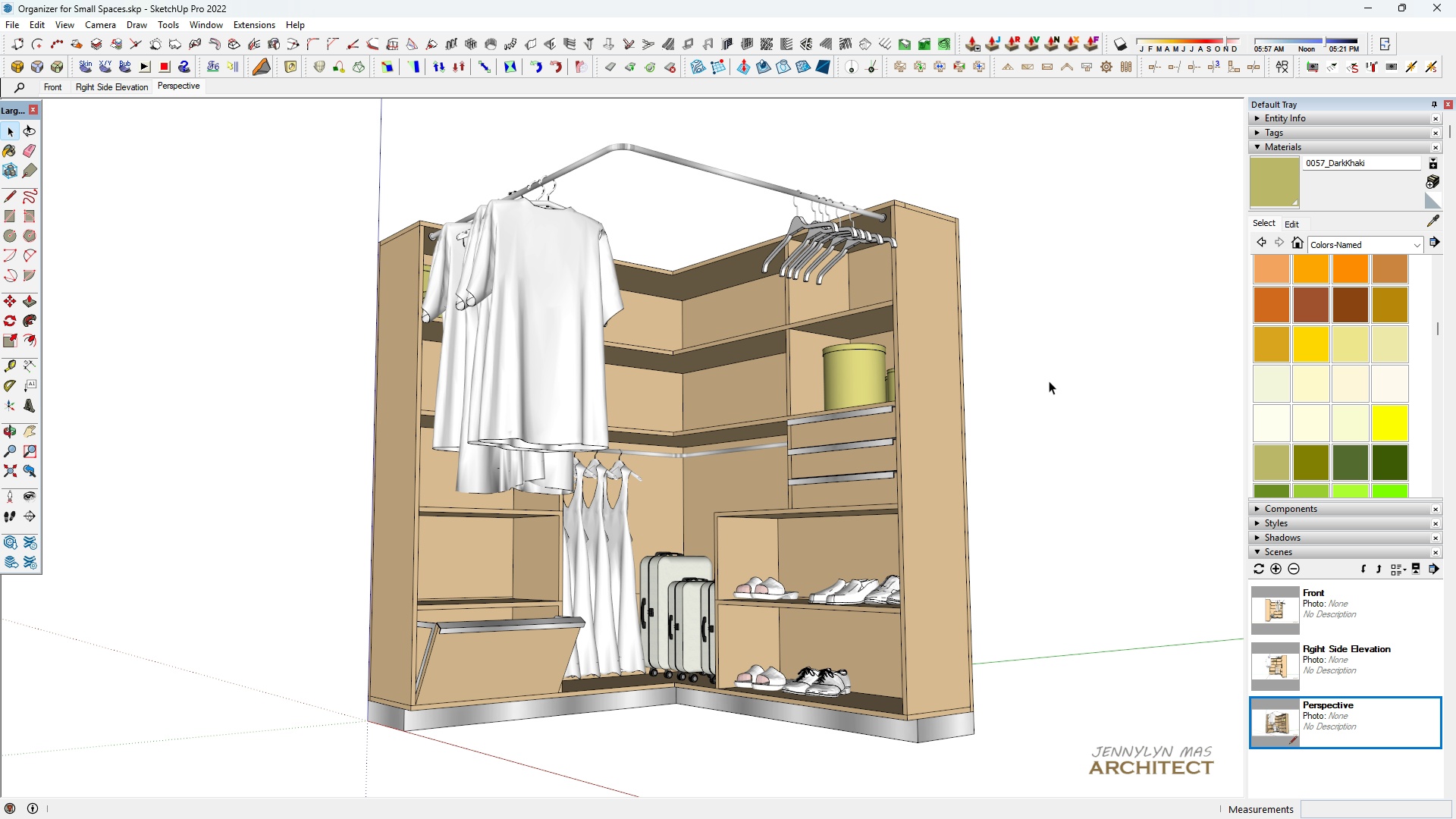 
double_click([1049, 381])
 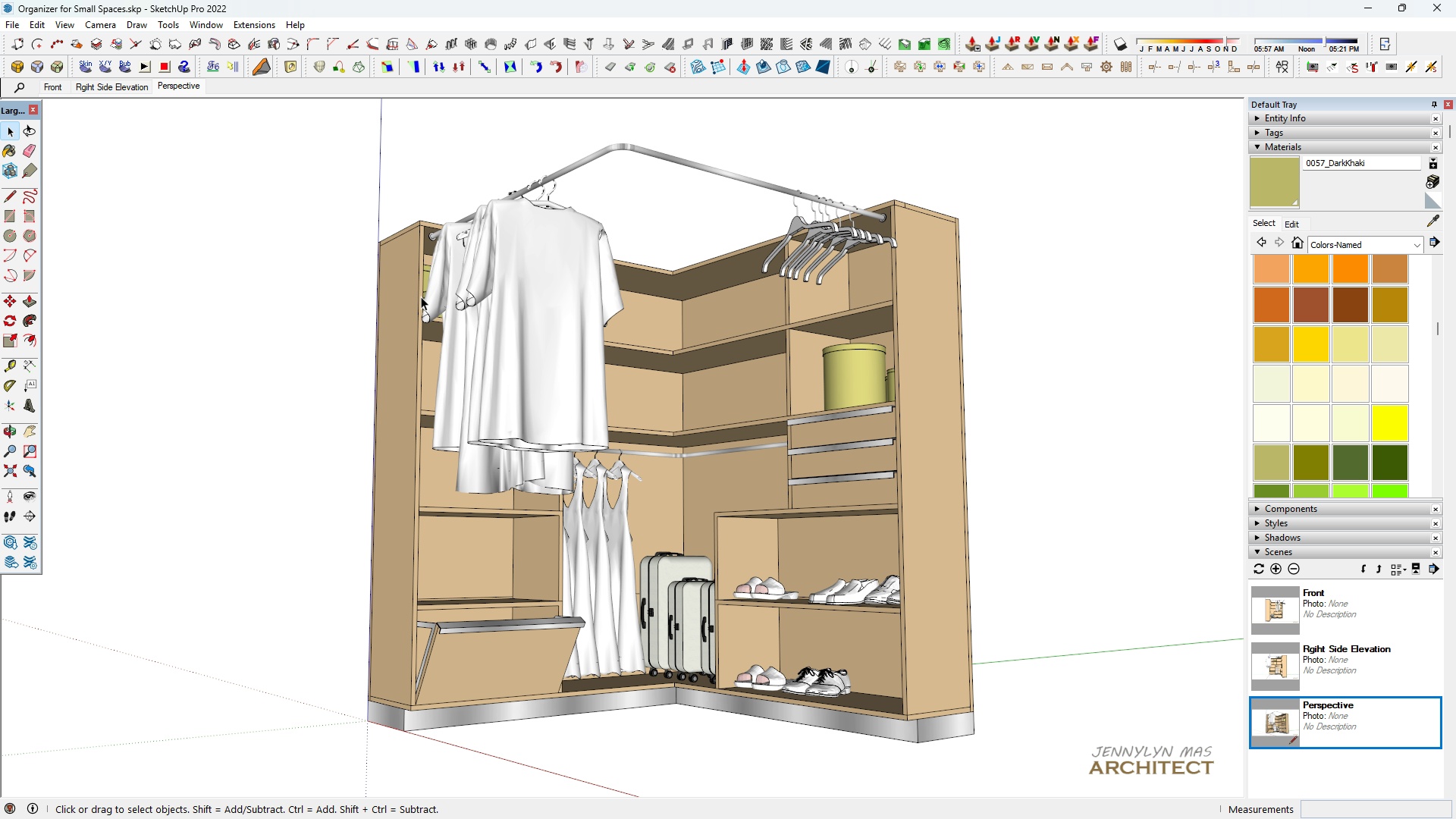 
left_click([68, 89])
 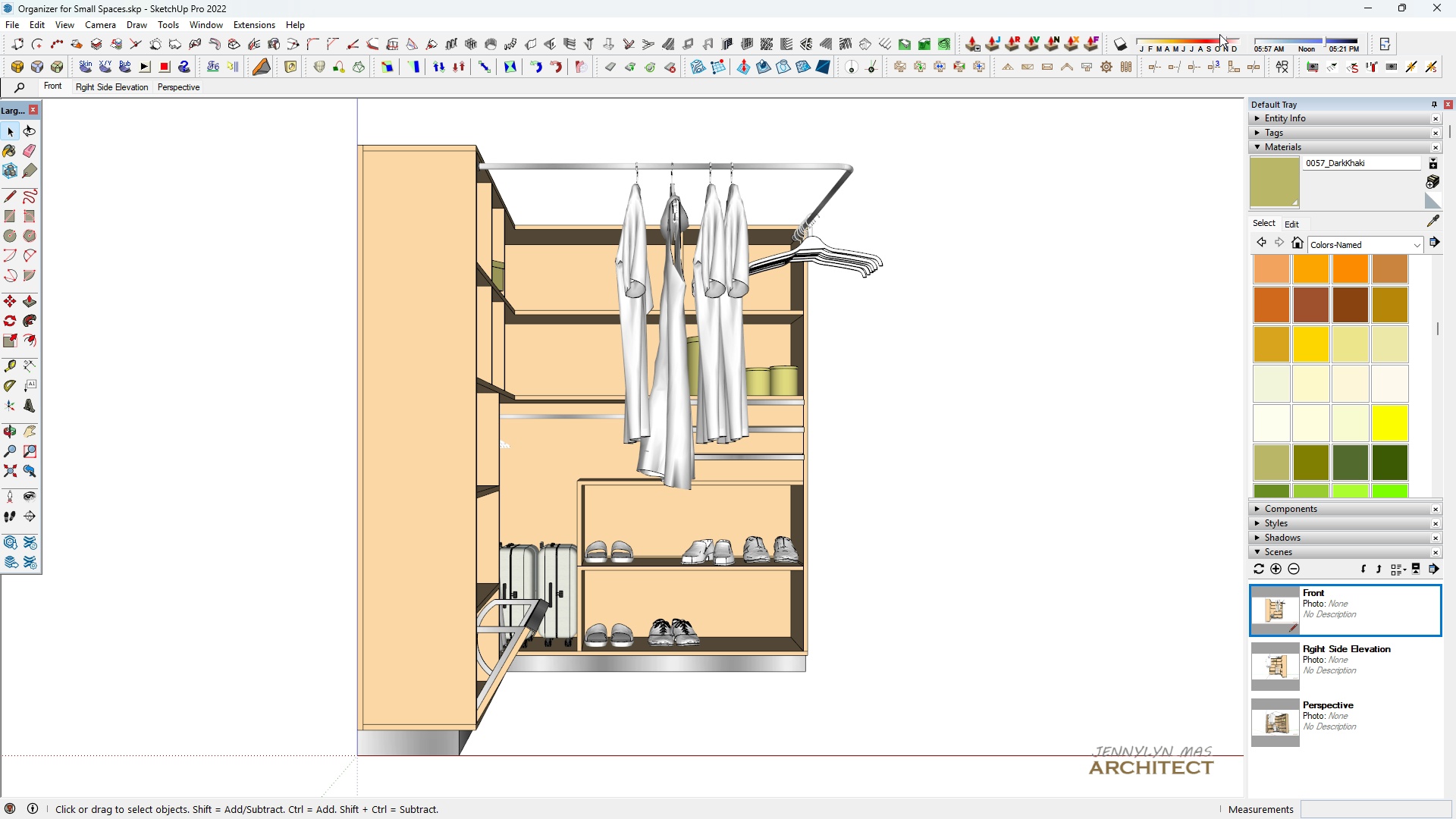 
left_click([1388, 43])
 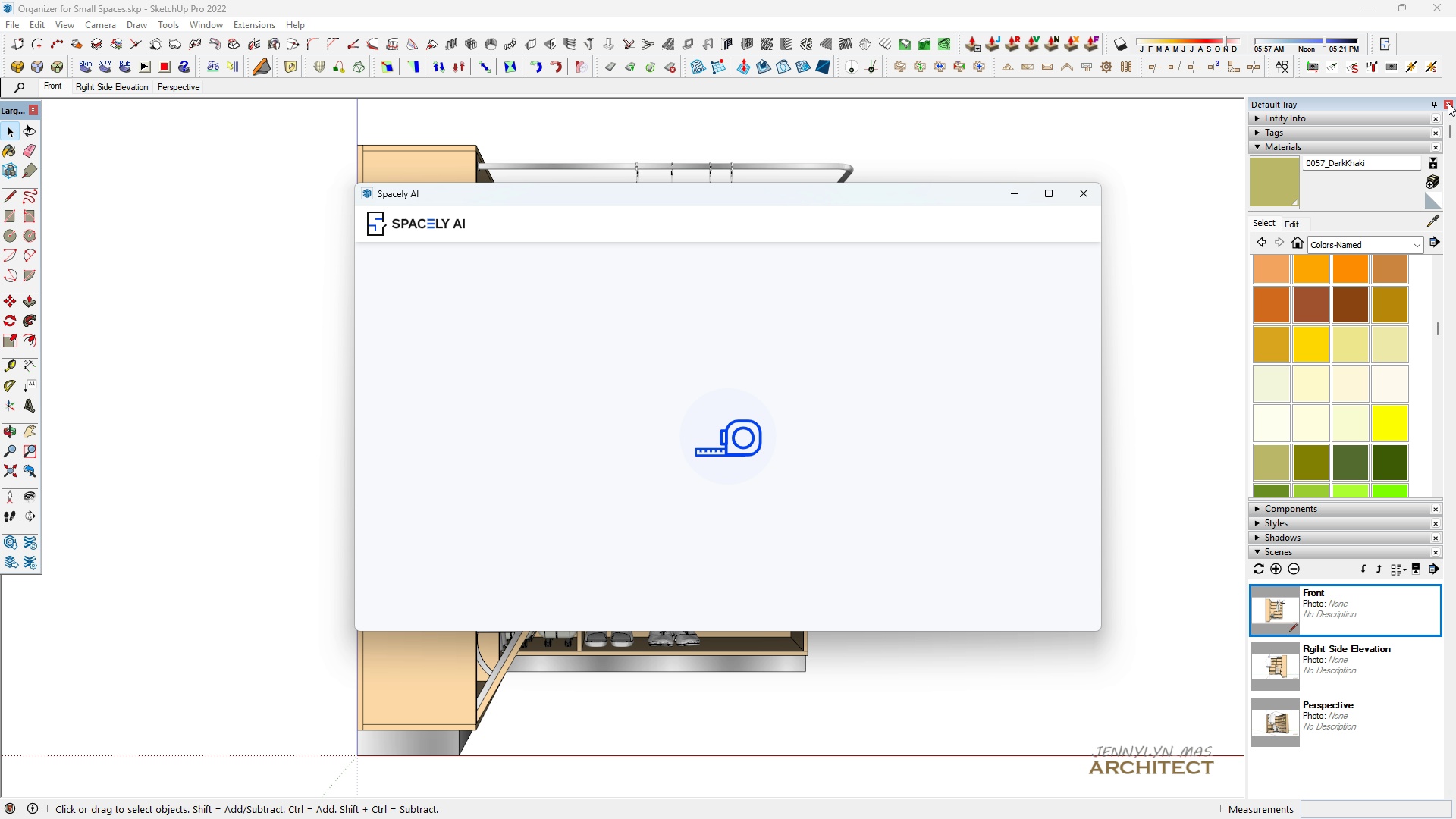 
left_click([1446, 106])
 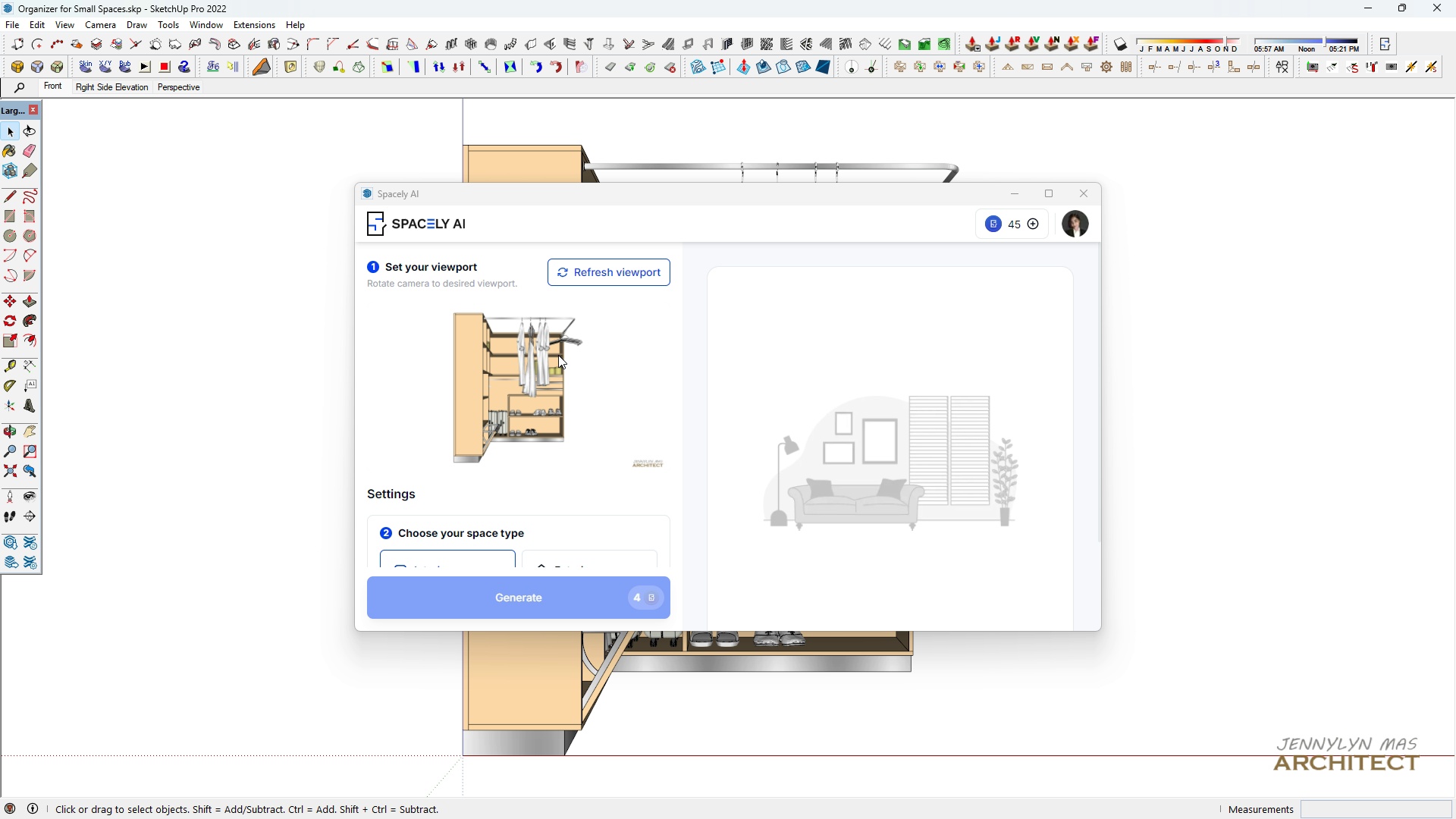 
scroll: coordinate [520, 417], scroll_direction: down, amount: 4.0
 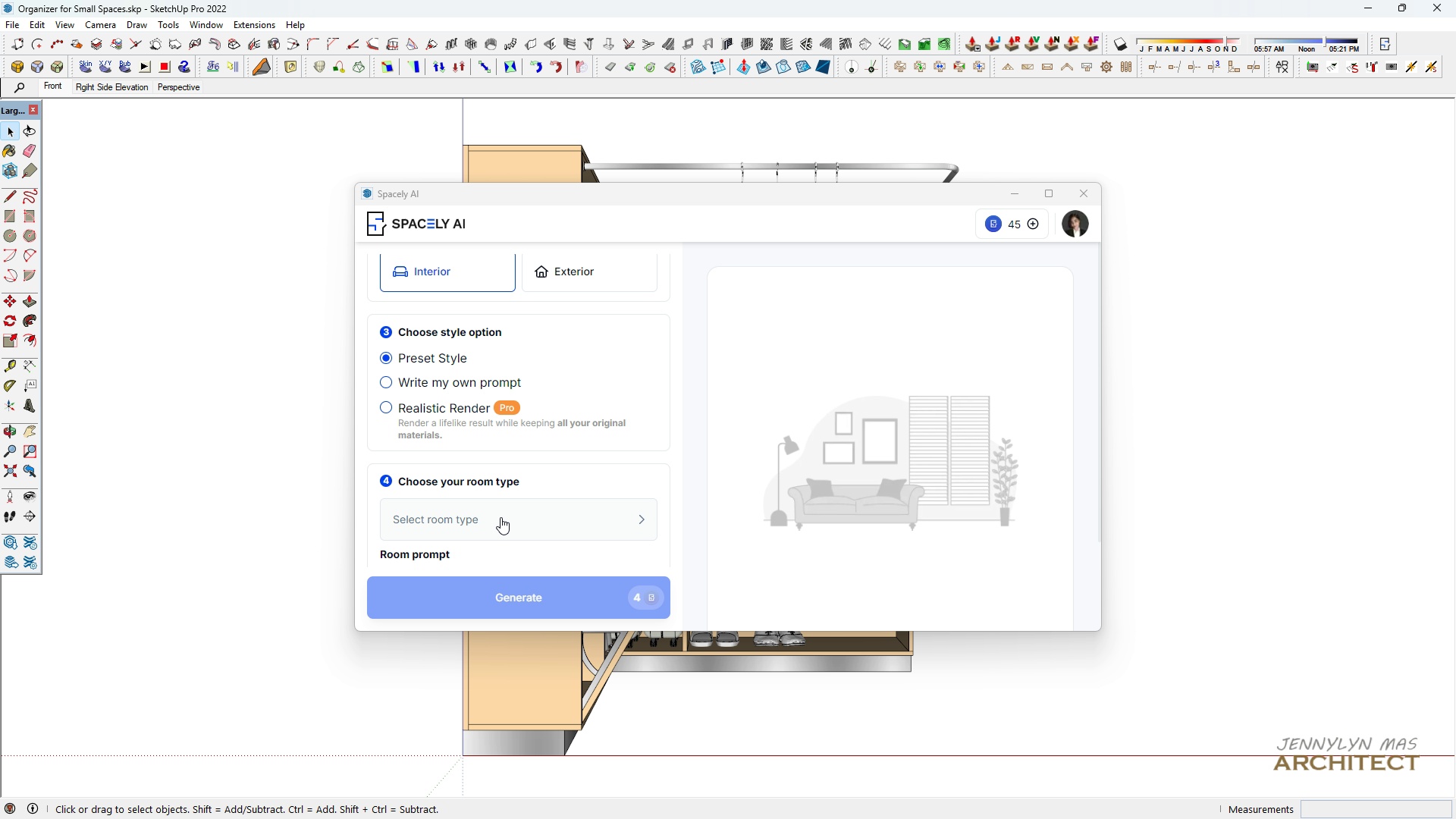 
left_click([500, 517])
 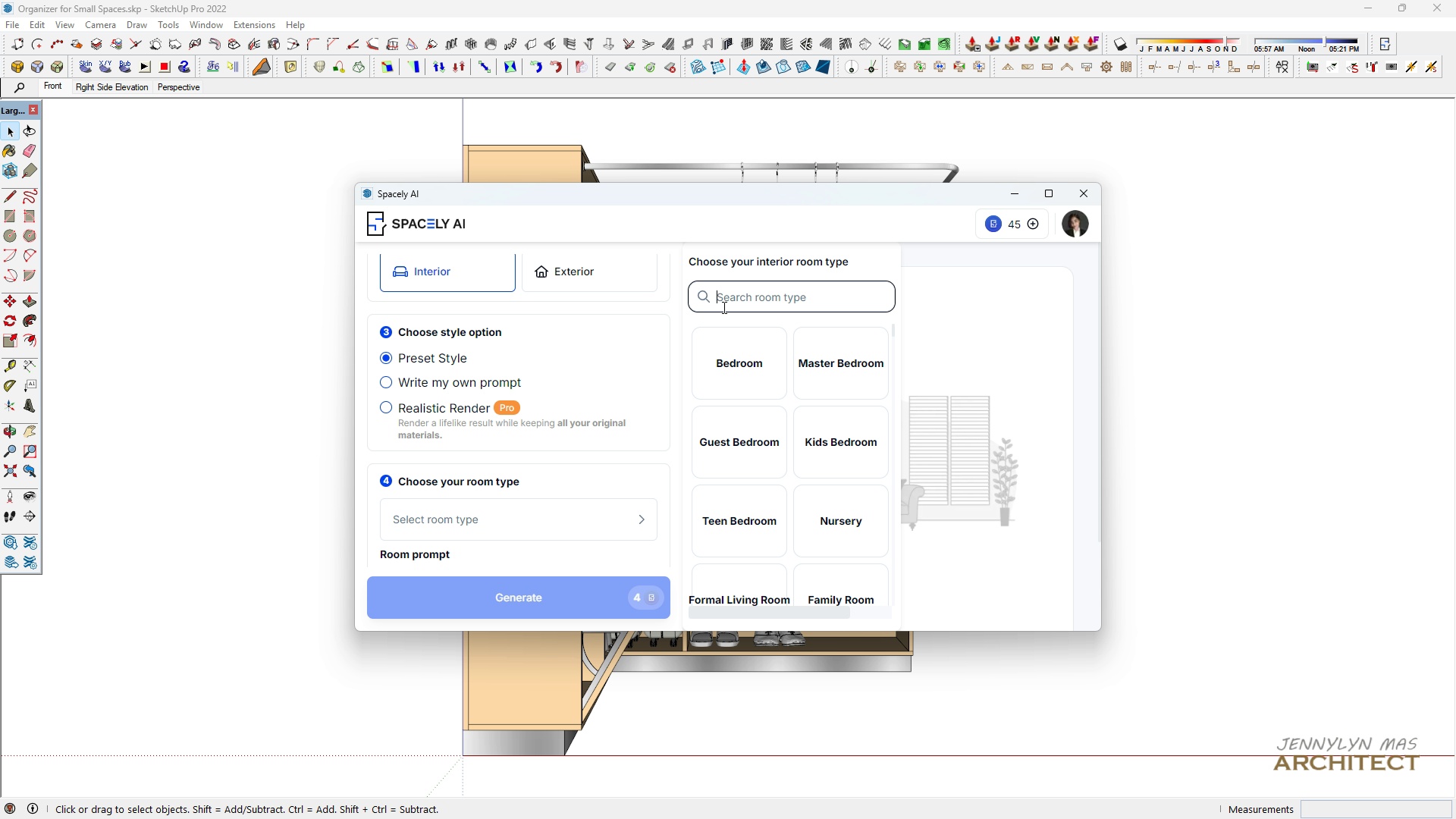 
left_click([723, 307])
 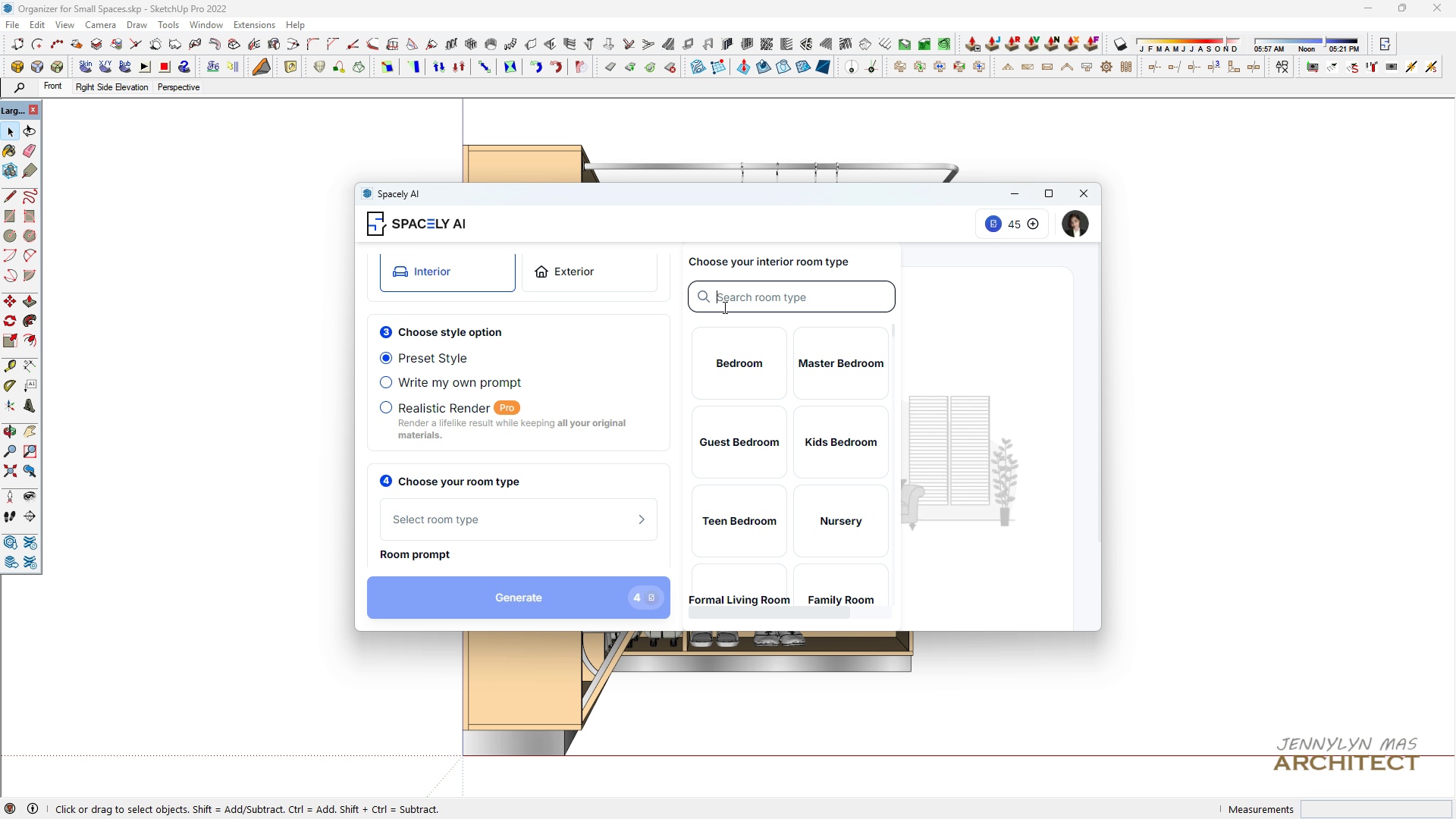 
type(clothes)
key(Backspace)
key(Backspace)
key(Backspace)
key(Backspace)
type(set)
 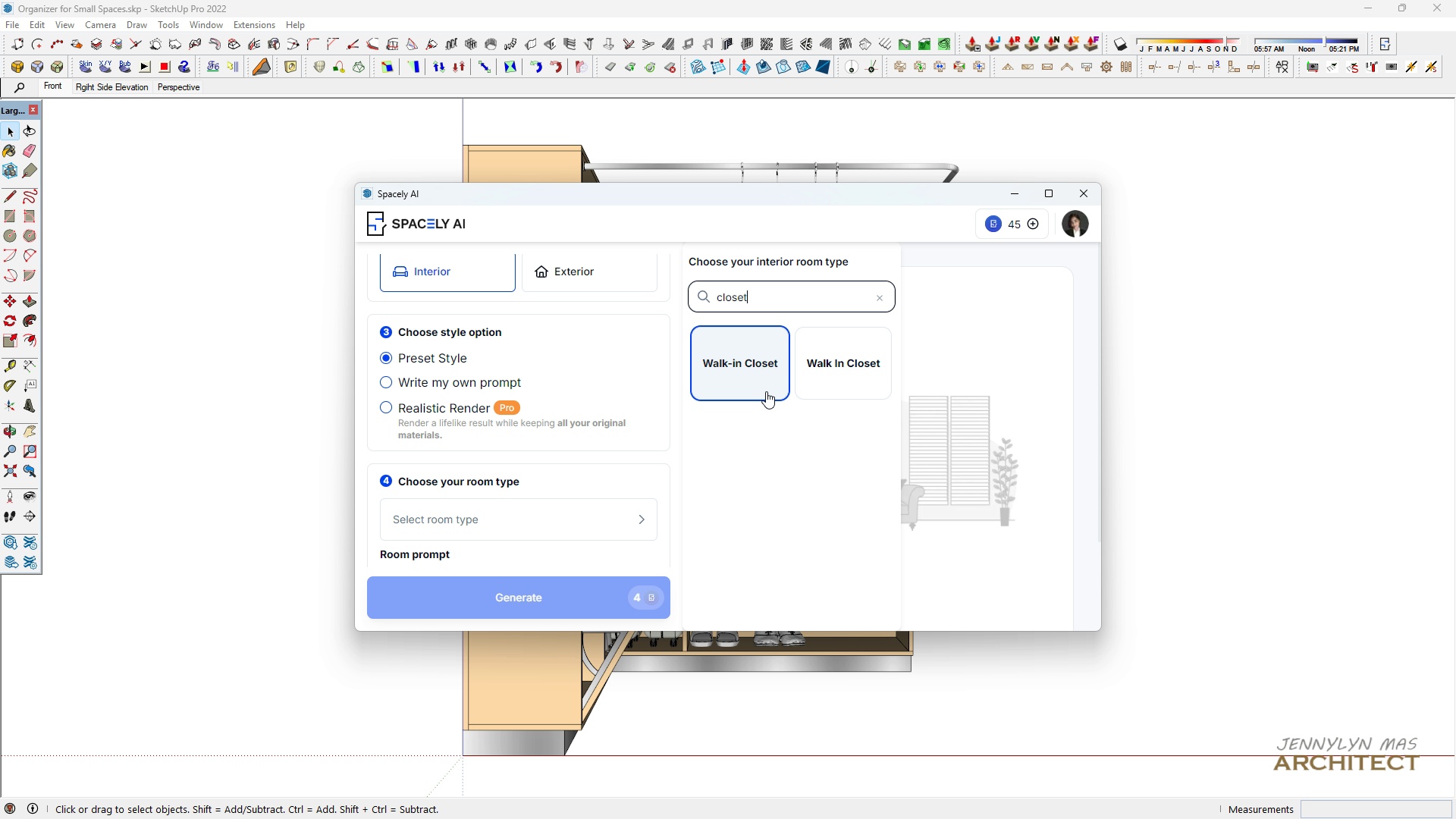 
left_click([766, 391])
 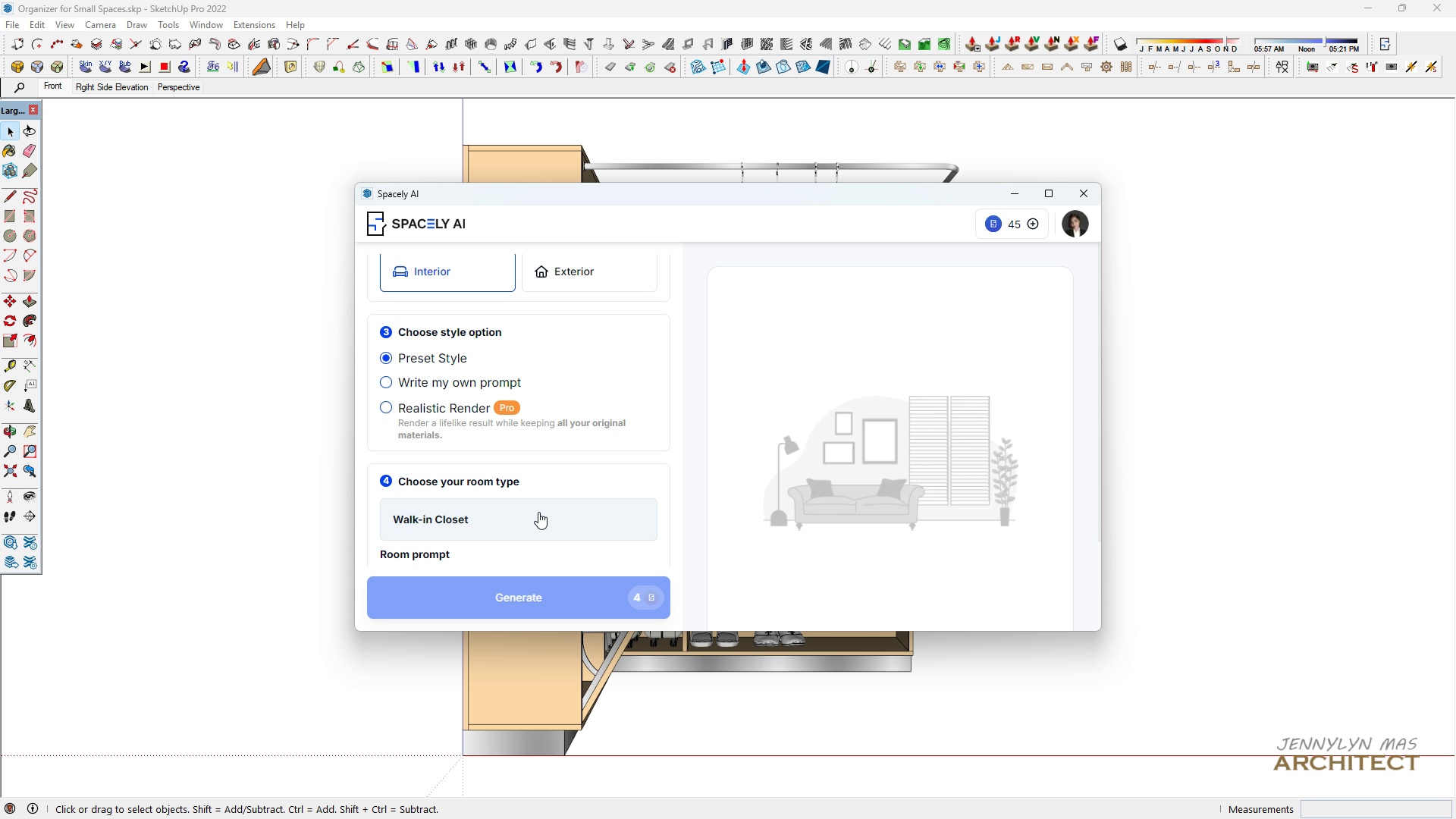 
scroll: coordinate [536, 513], scroll_direction: down, amount: 1.0
 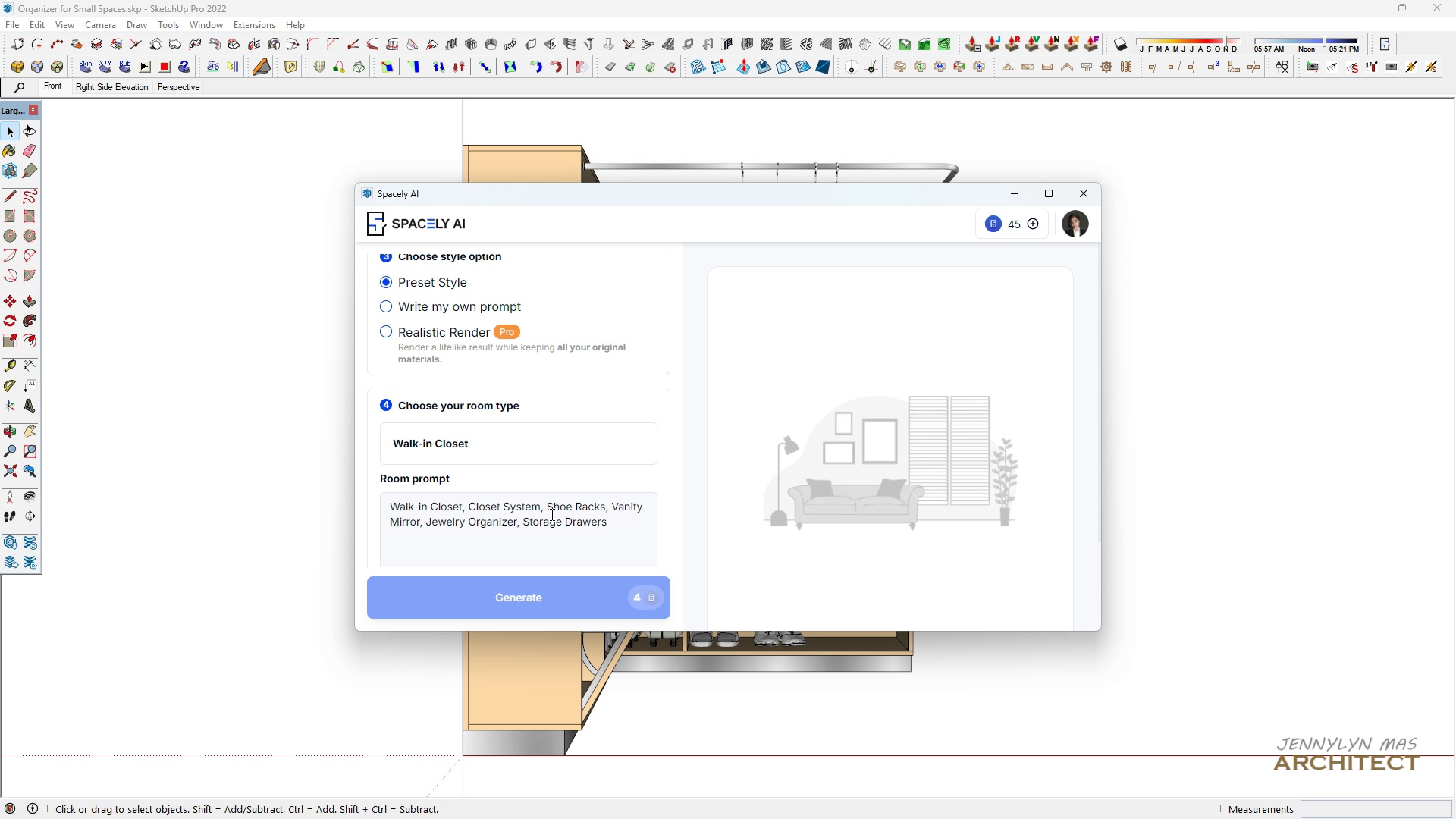 
left_click([551, 514])
 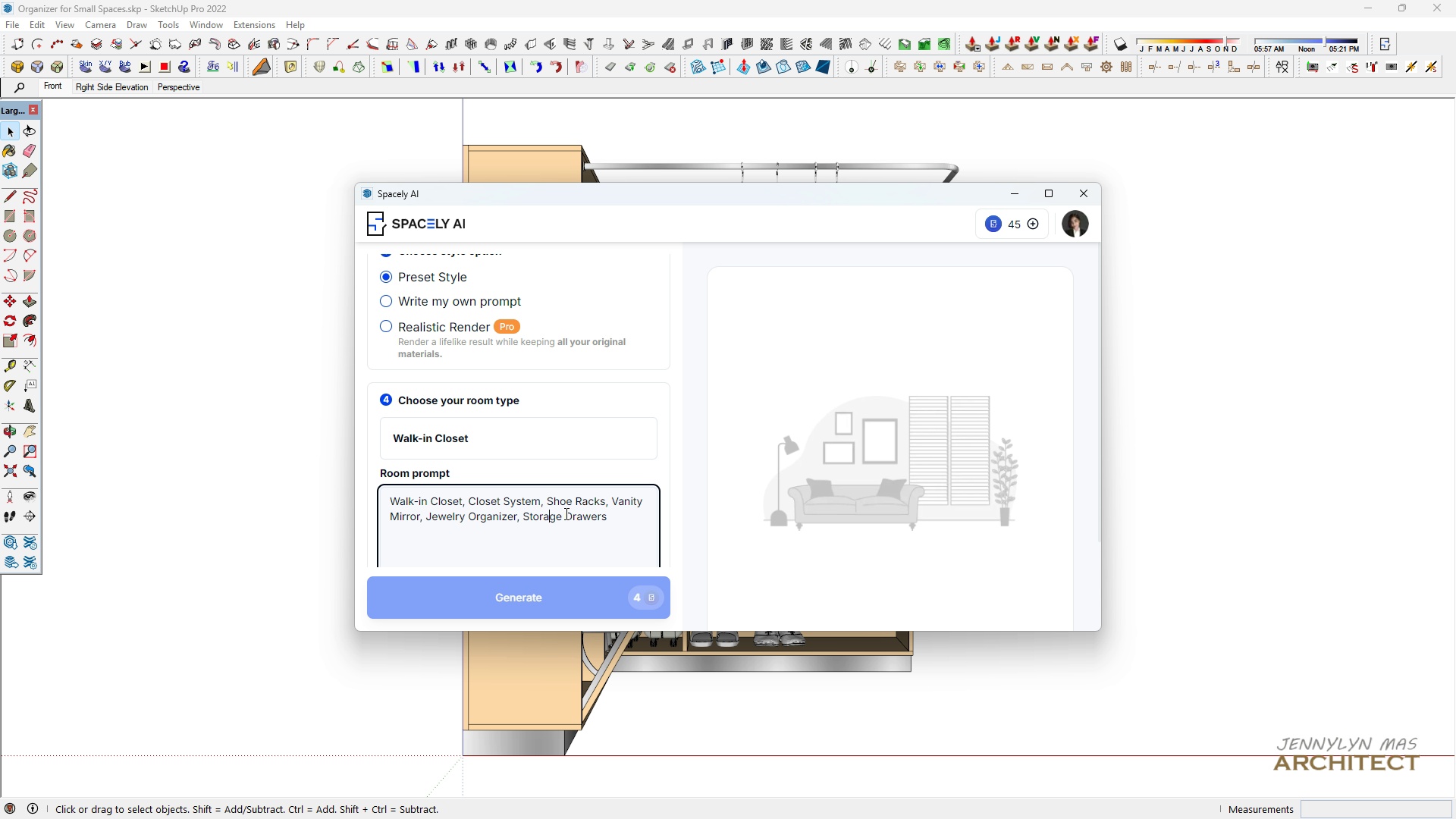 
scroll: coordinate [592, 483], scroll_direction: down, amount: 4.0
 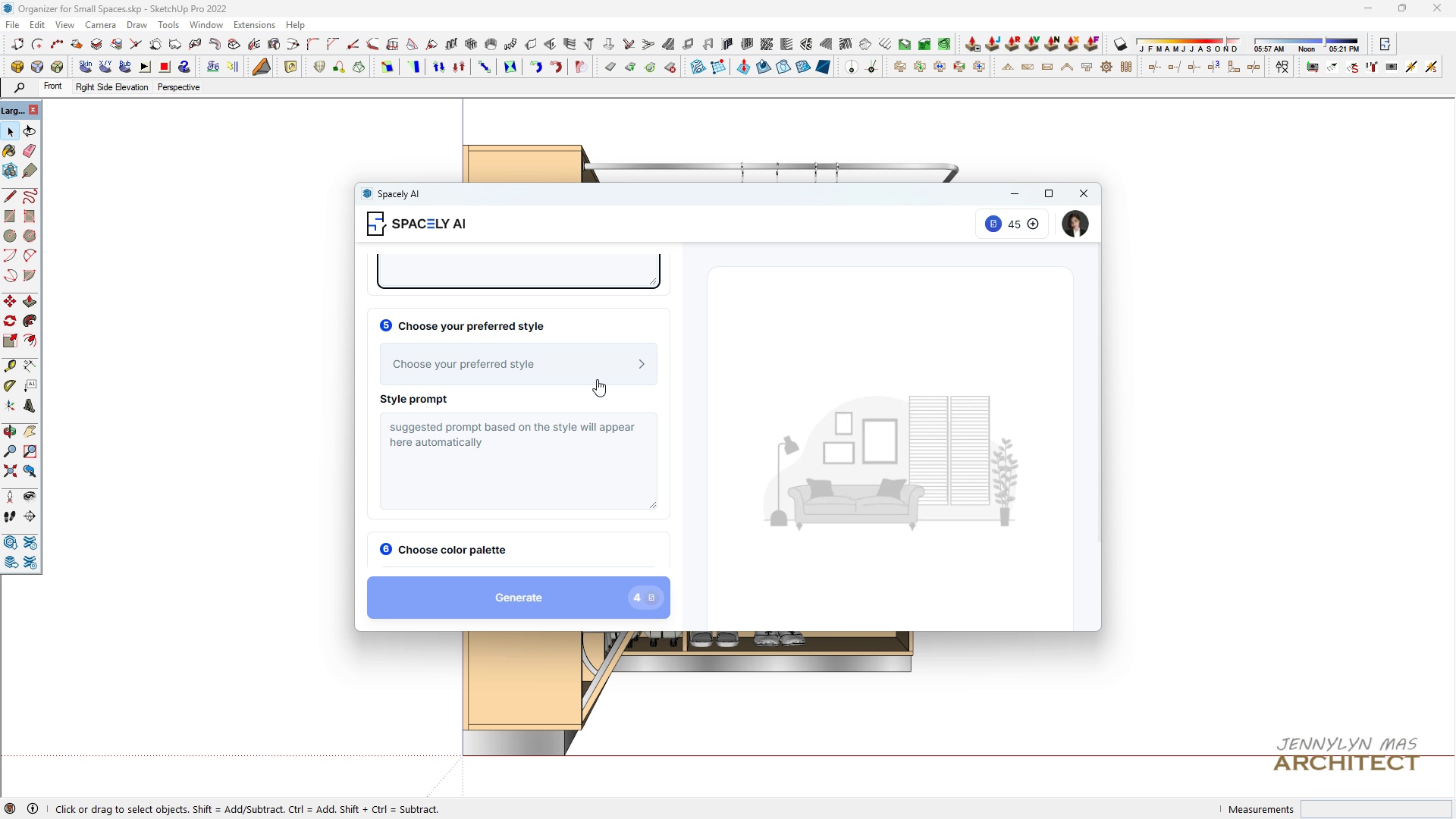 
left_click([597, 379])
 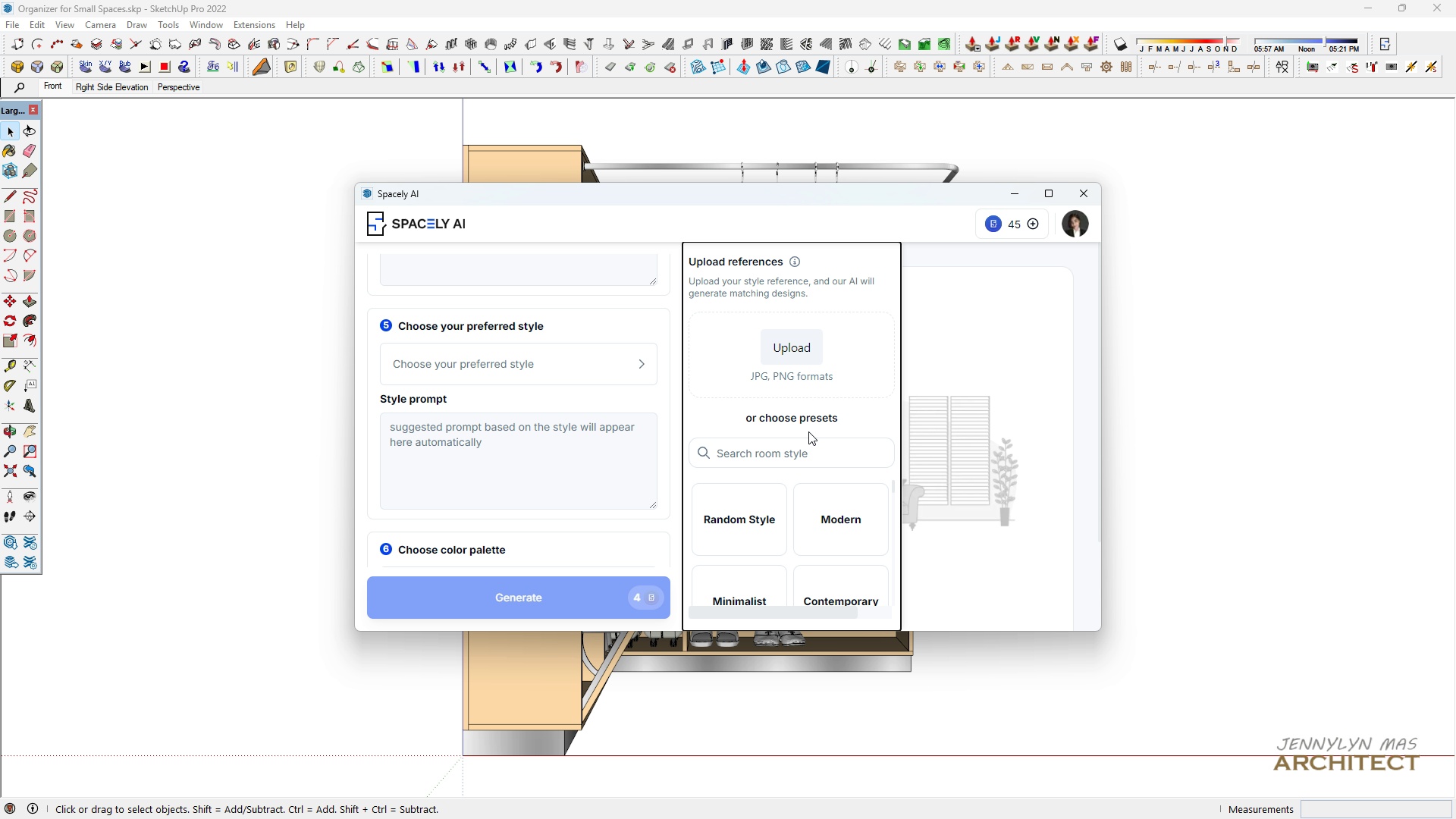 
scroll: coordinate [807, 570], scroll_direction: down, amount: 5.0
 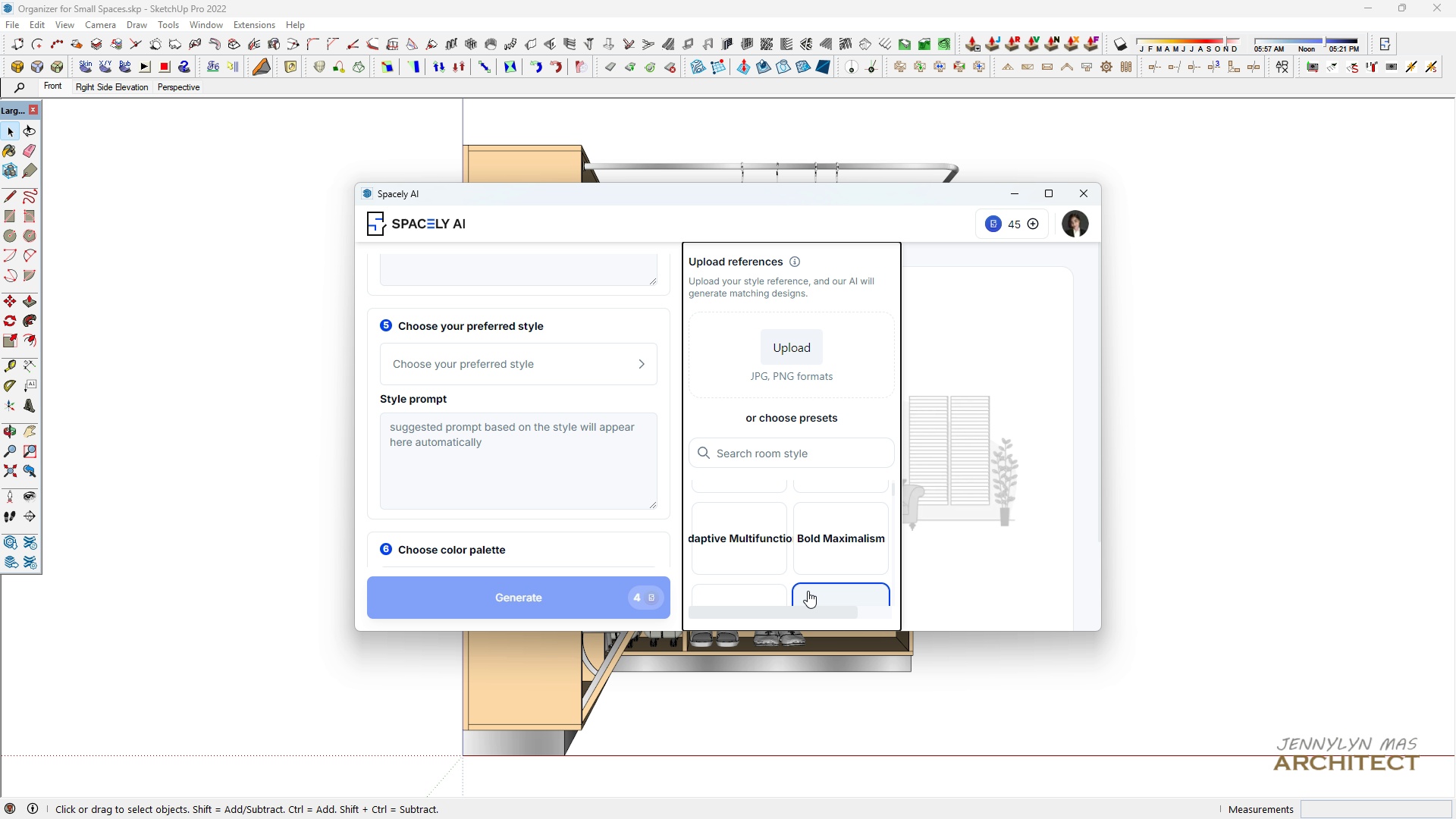 
scroll: coordinate [808, 591], scroll_direction: up, amount: 4.0
 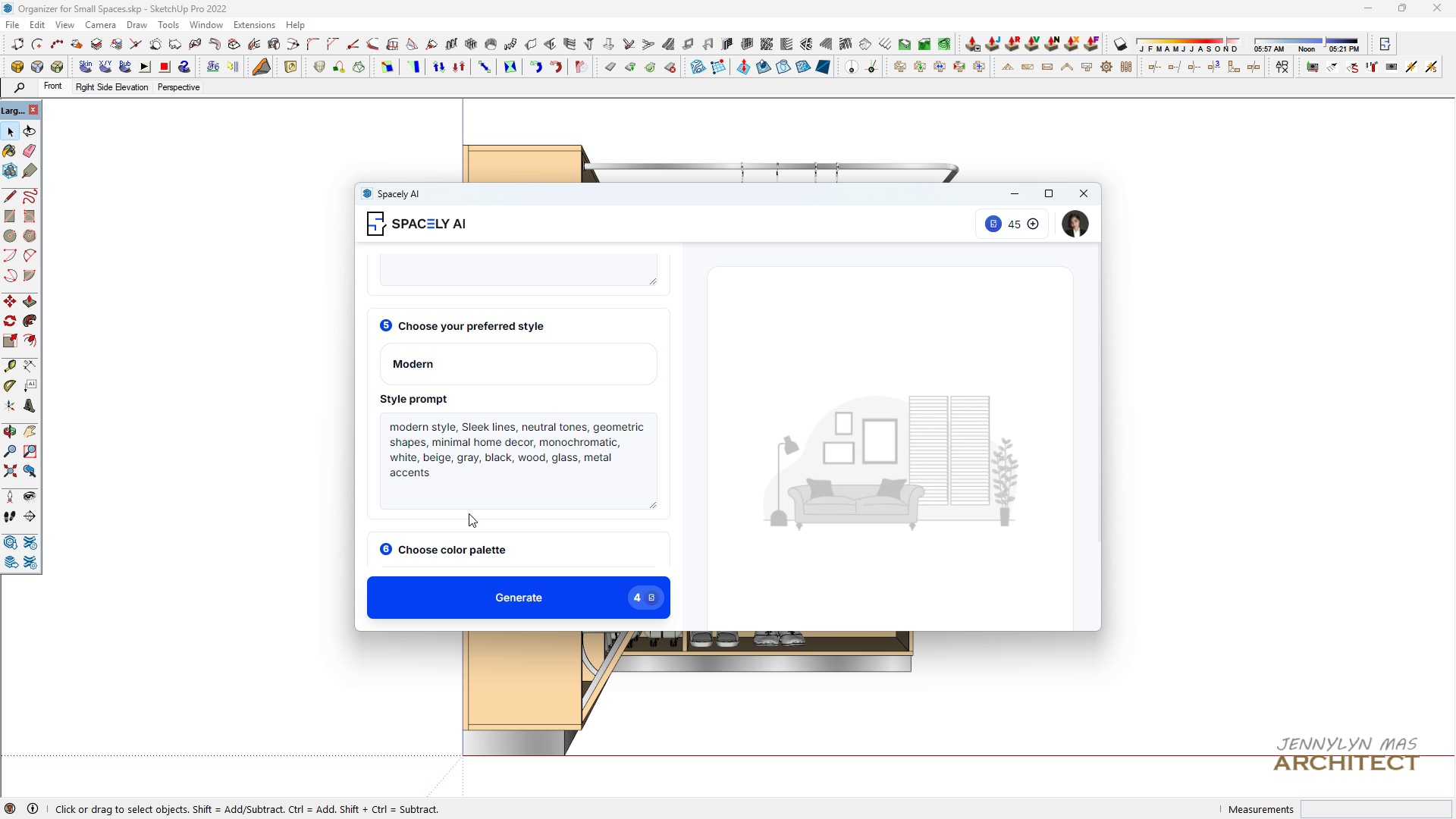 
scroll: coordinate [473, 521], scroll_direction: down, amount: 3.0
 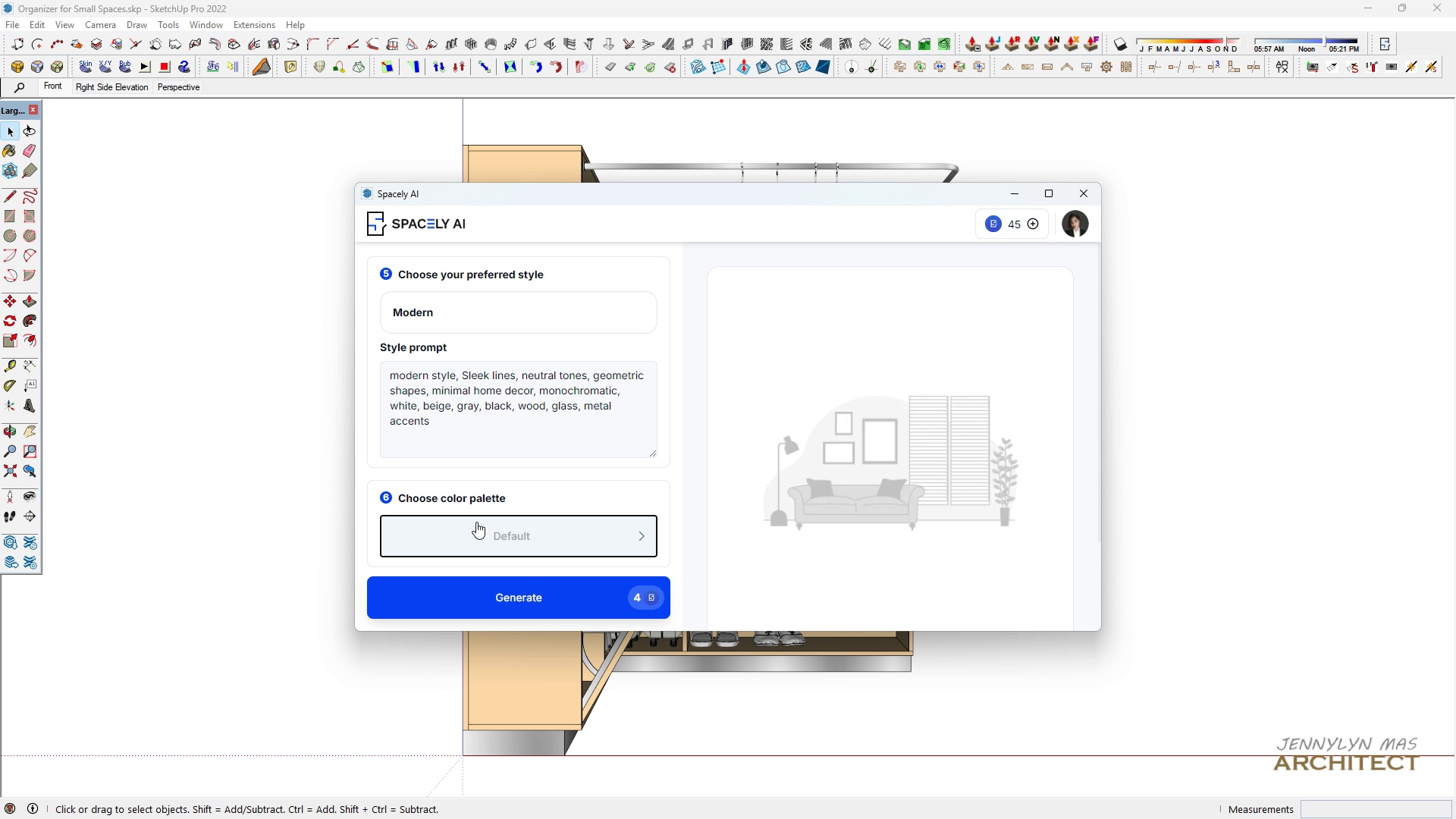 
left_click([476, 522])
 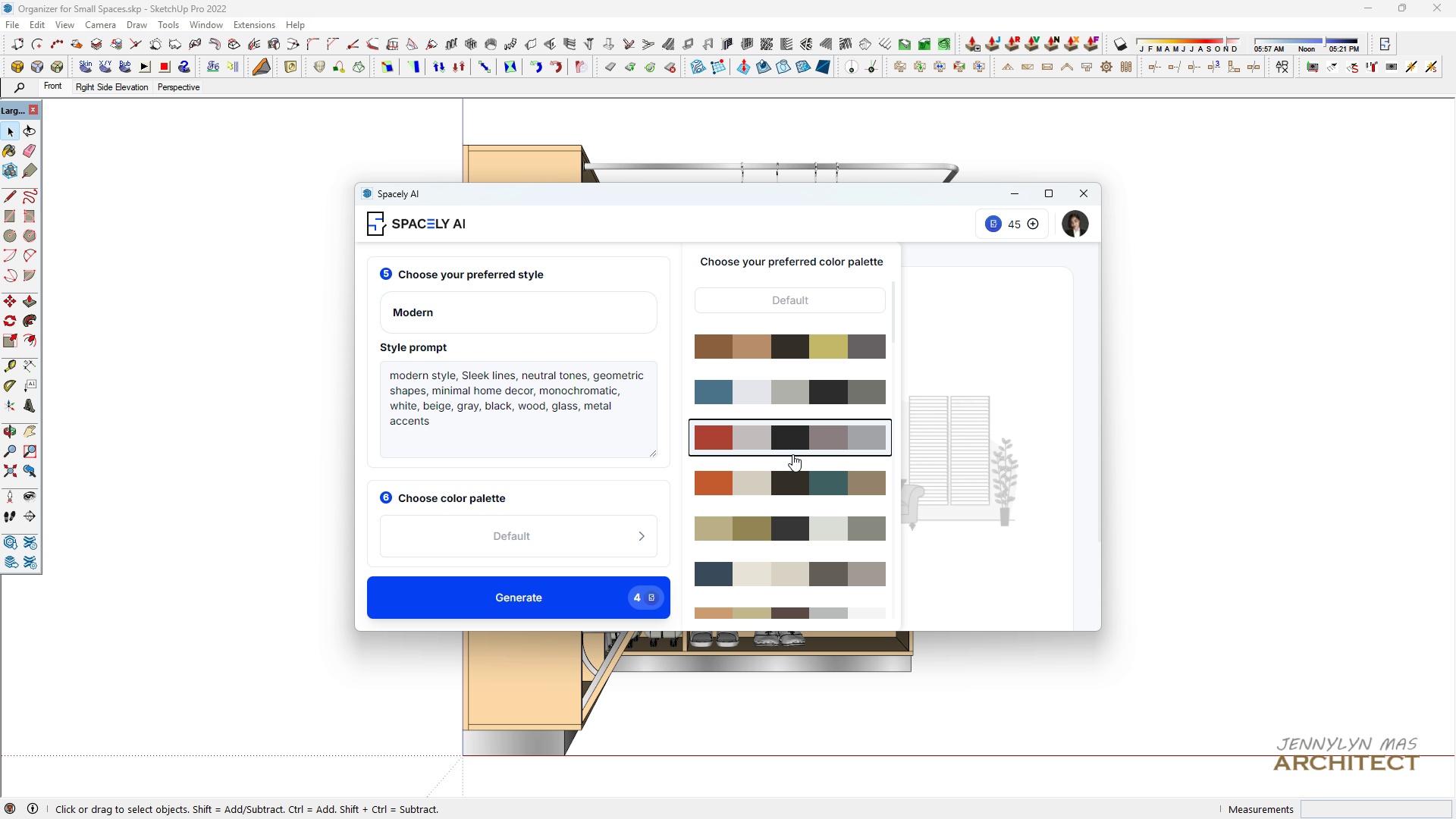 
left_click([792, 454])
 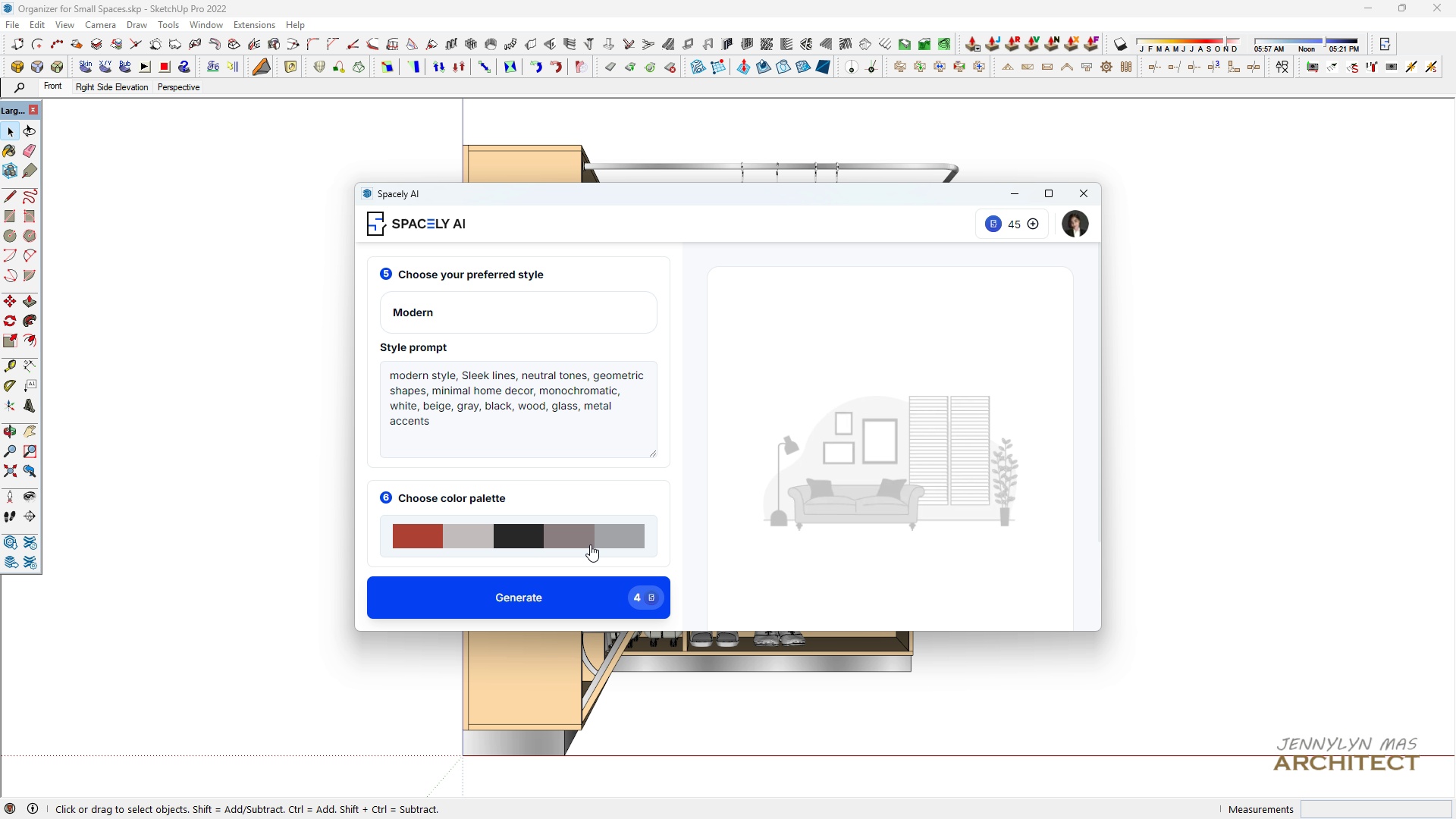 
left_click([596, 535])
 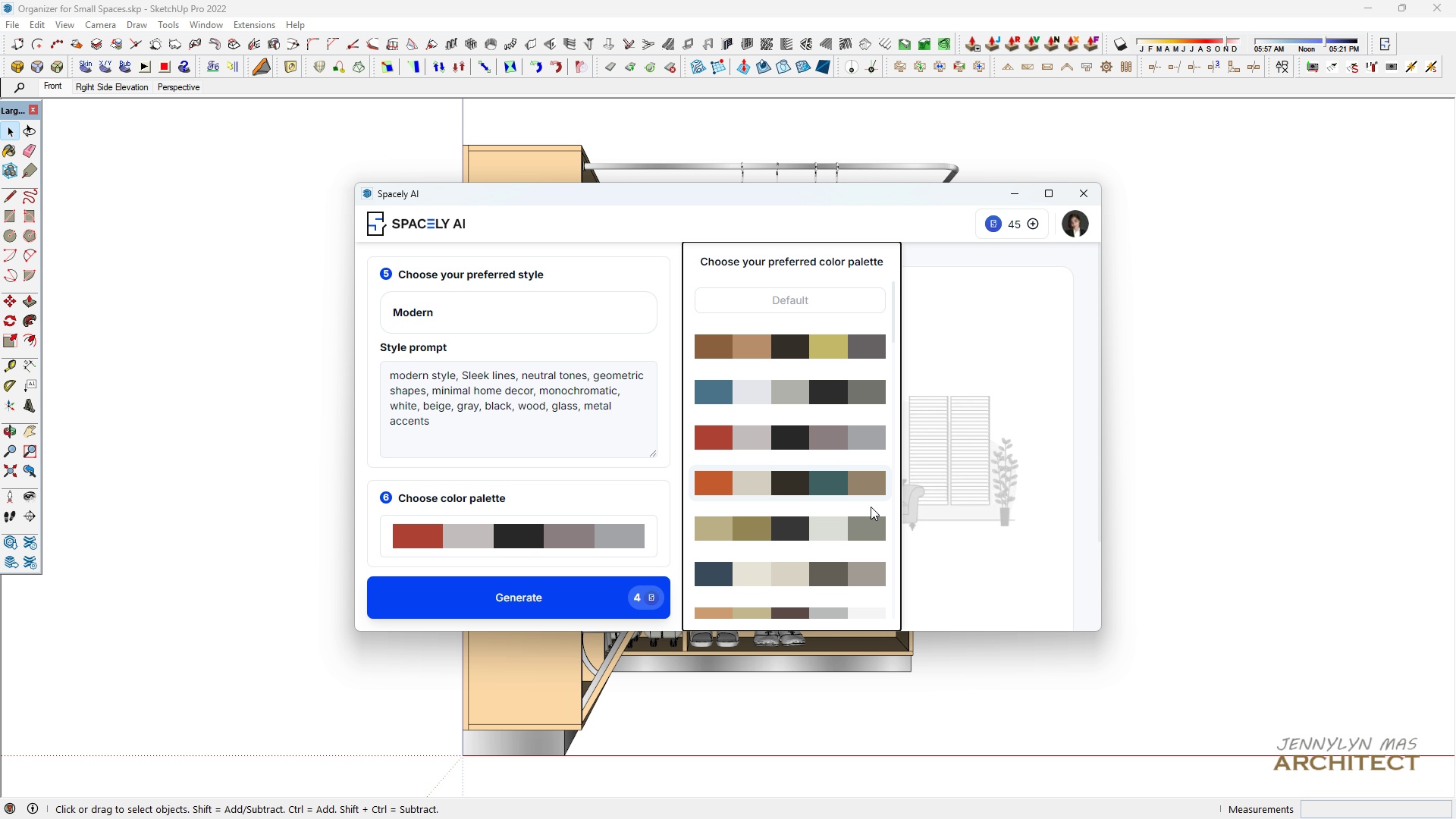 
left_click([865, 521])
 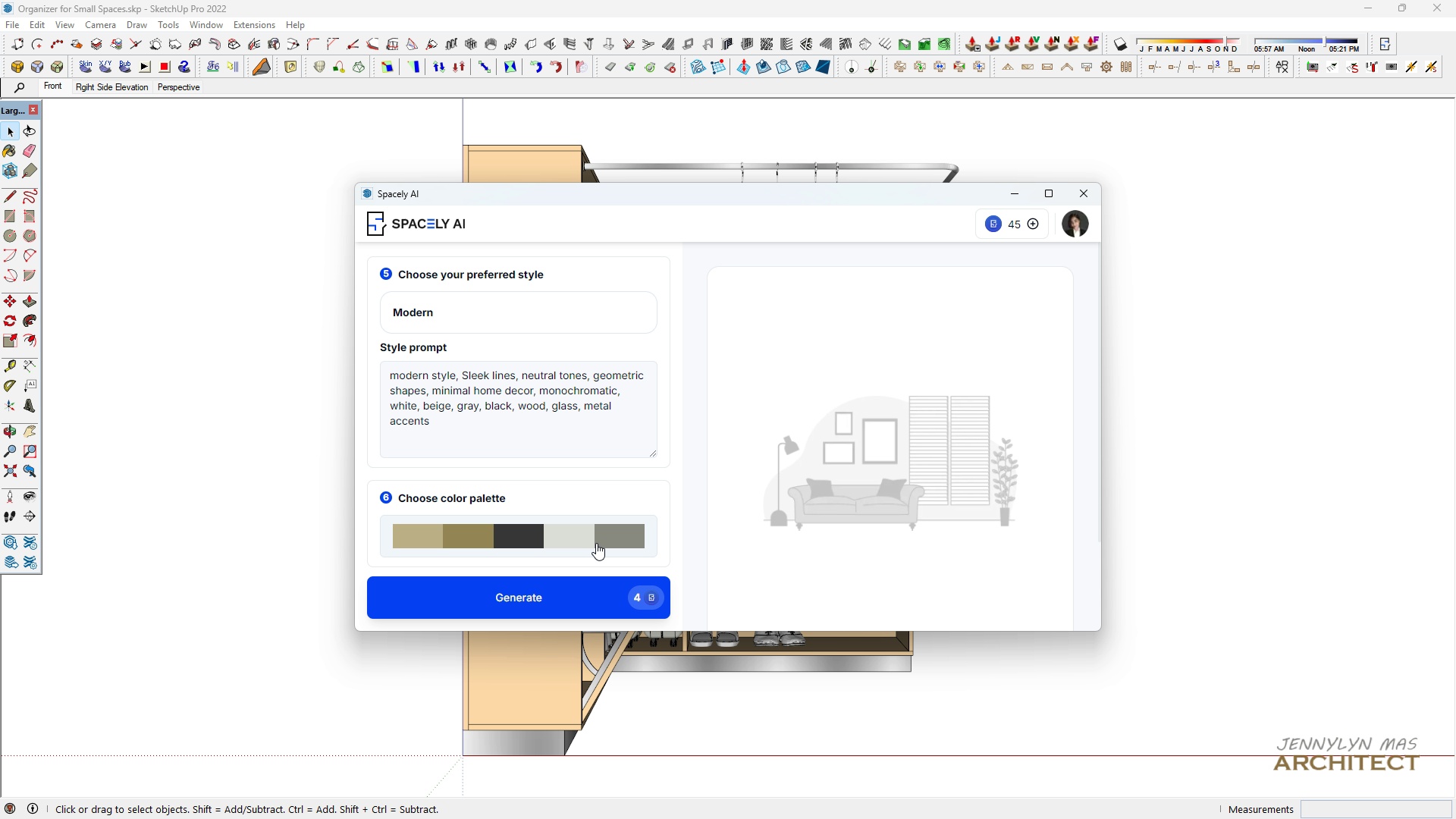 
left_click([596, 543])
 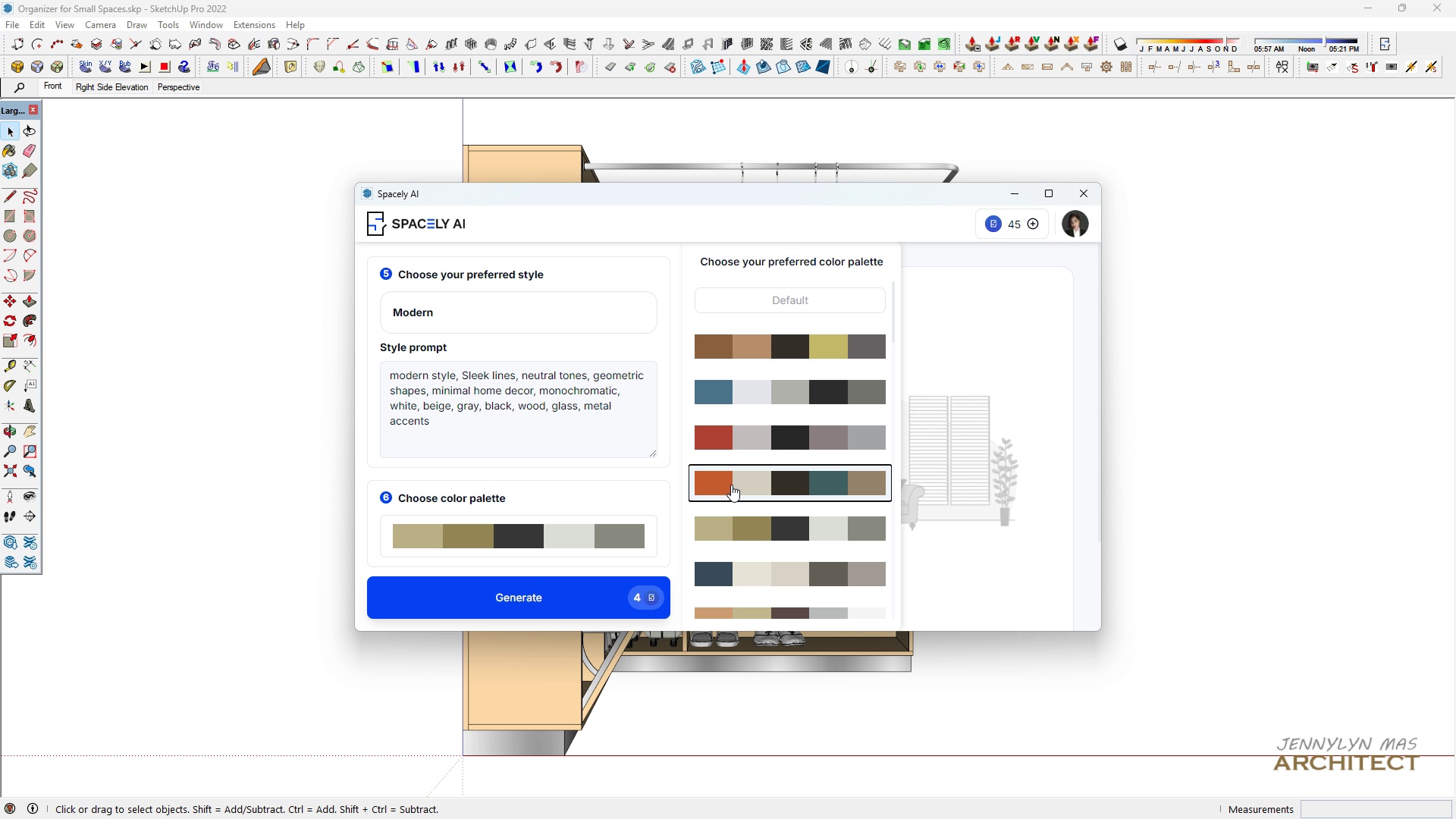 
left_click([731, 485])
 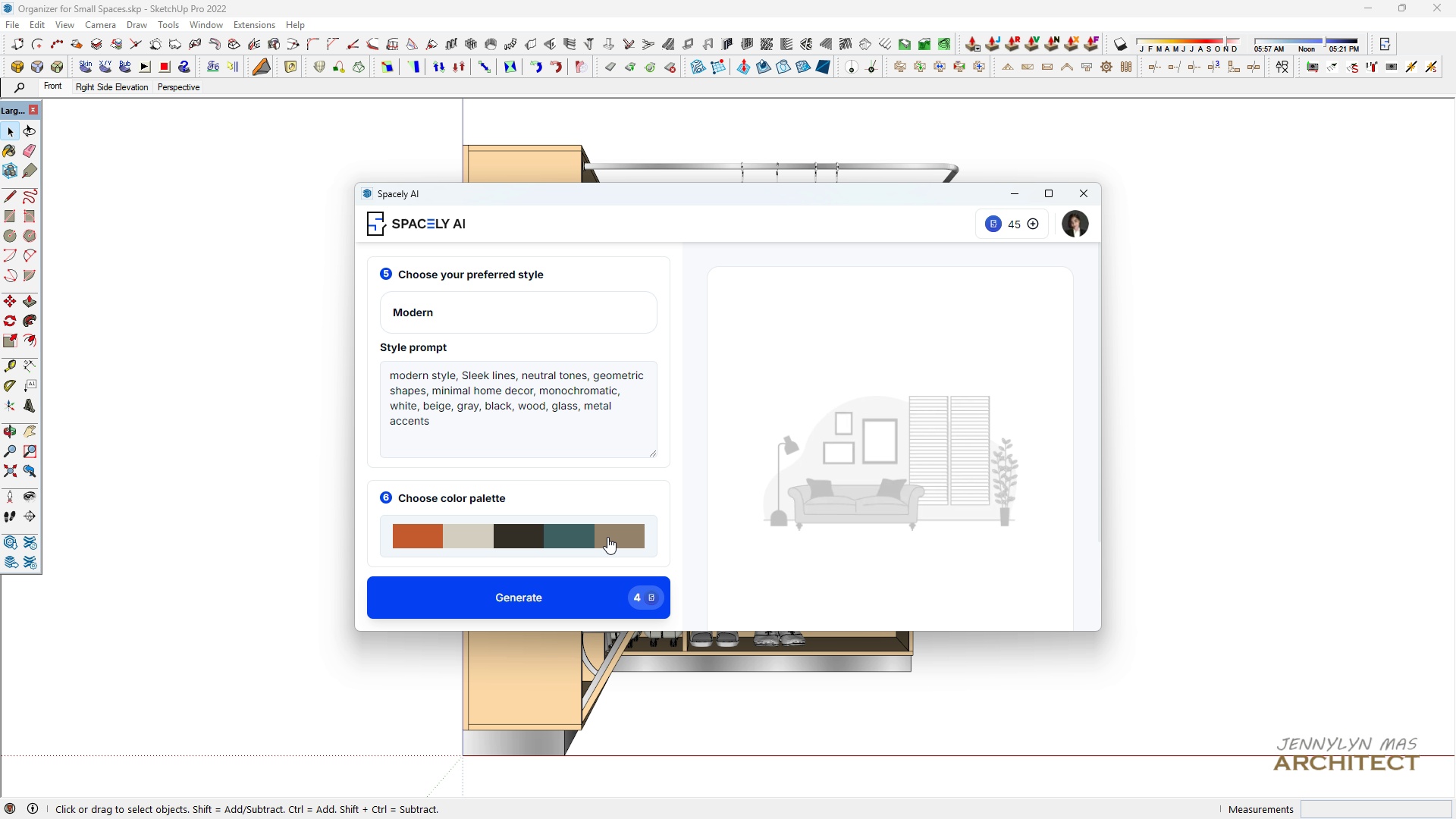 
scroll: coordinate [605, 533], scroll_direction: up, amount: 3.0
 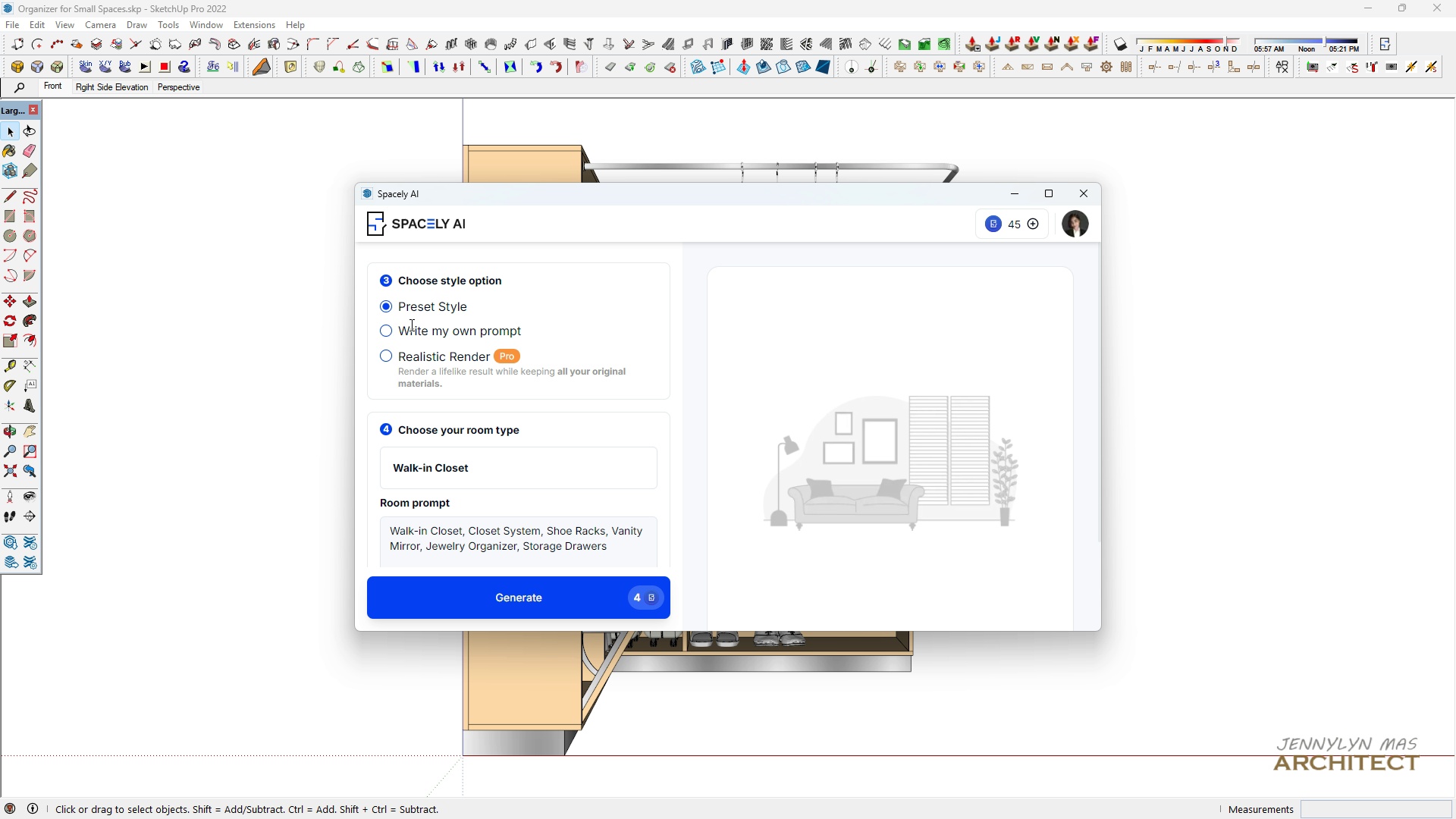 
left_click([390, 333])
 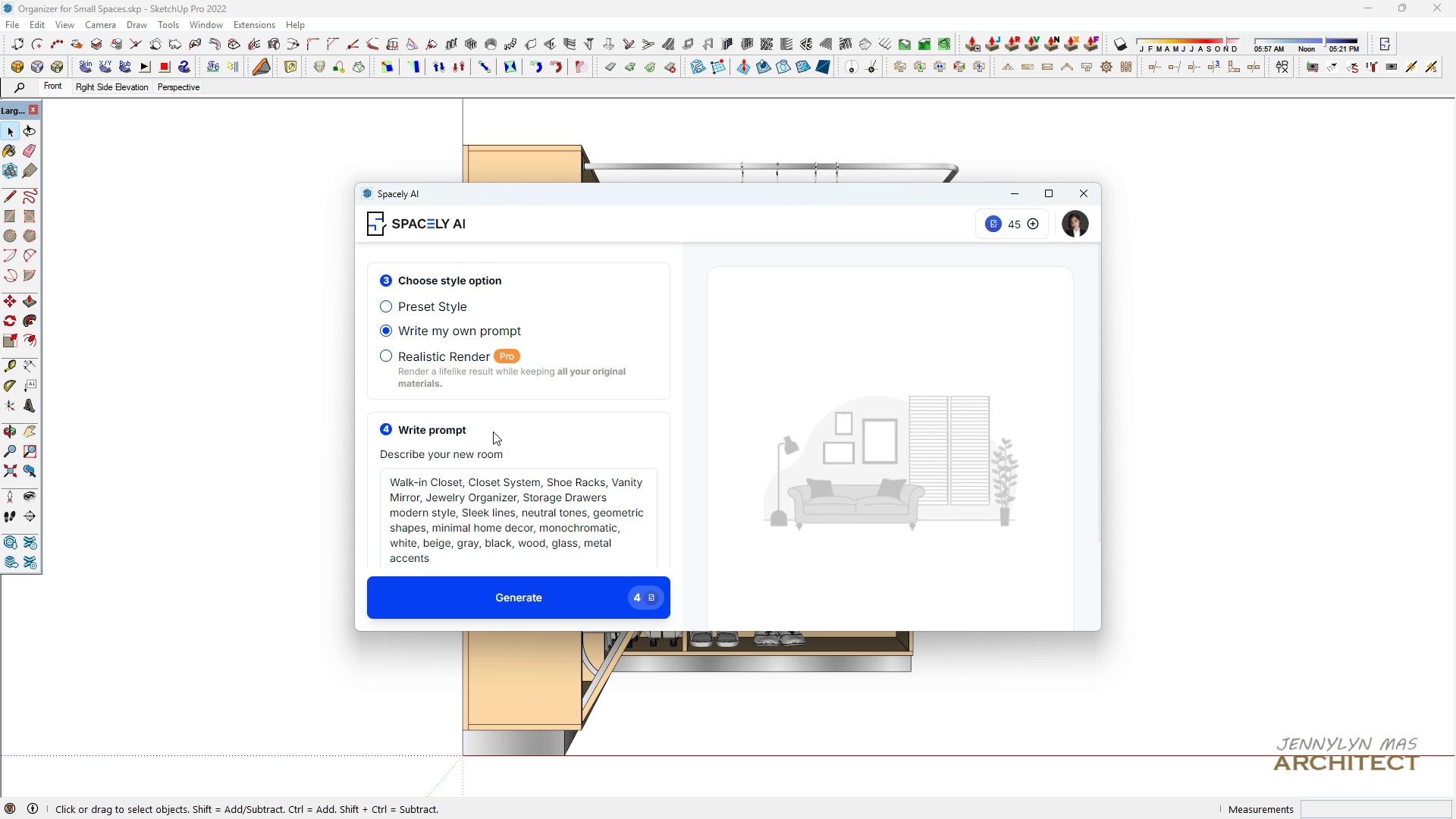 
scroll: coordinate [497, 498], scroll_direction: up, amount: 8.0
 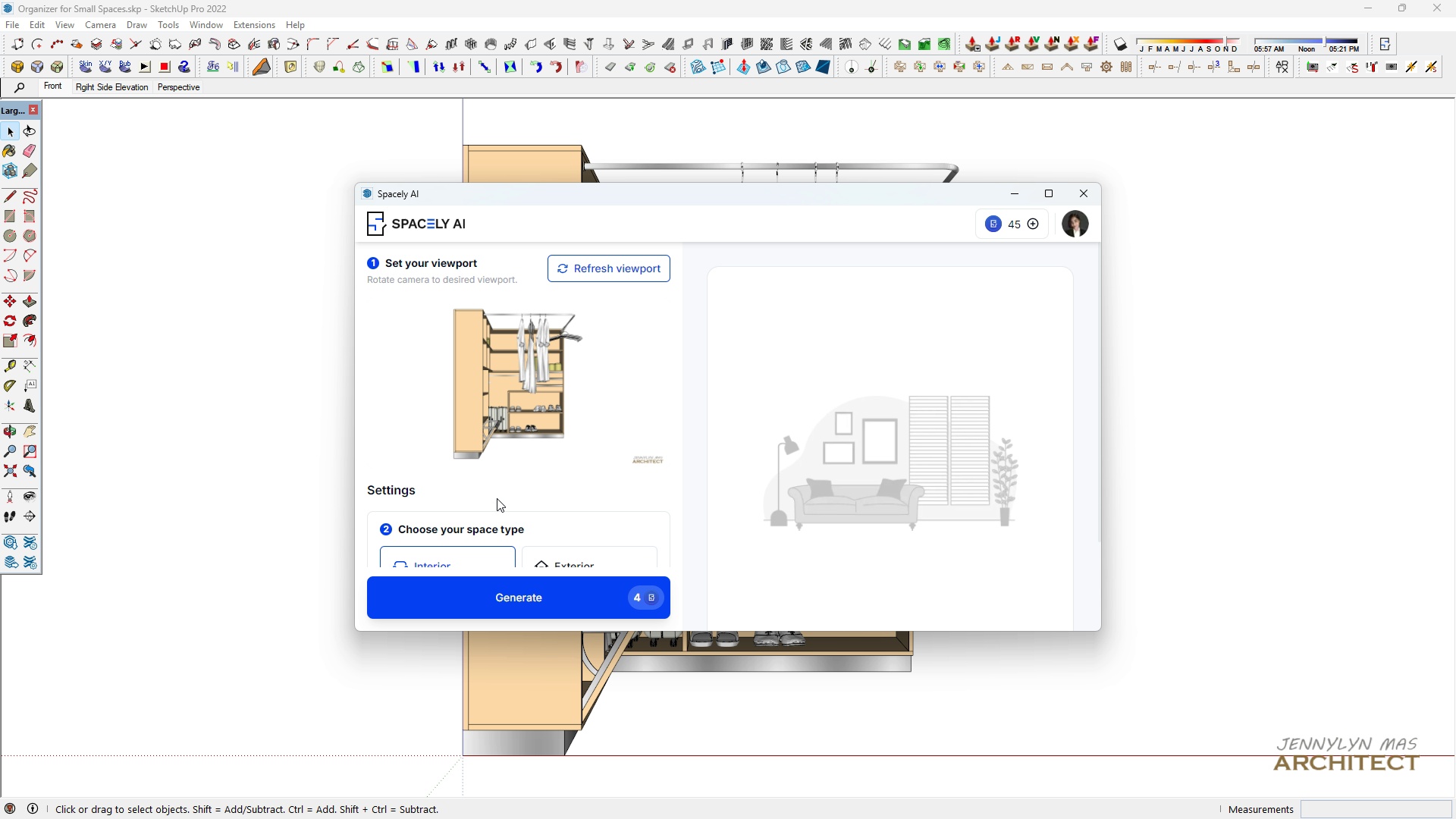 
scroll: coordinate [497, 498], scroll_direction: down, amount: 7.0
 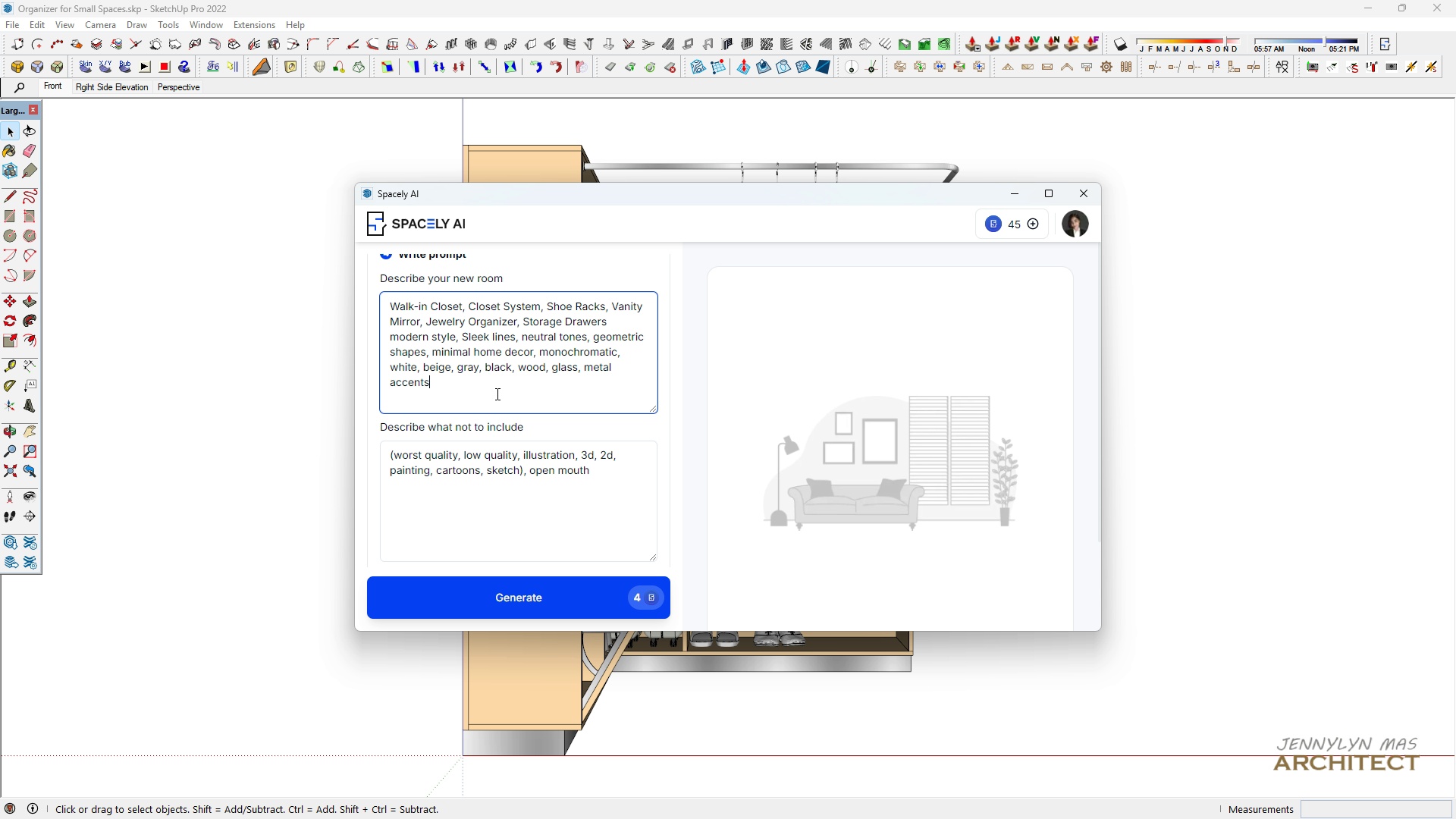 
left_click([496, 394])
 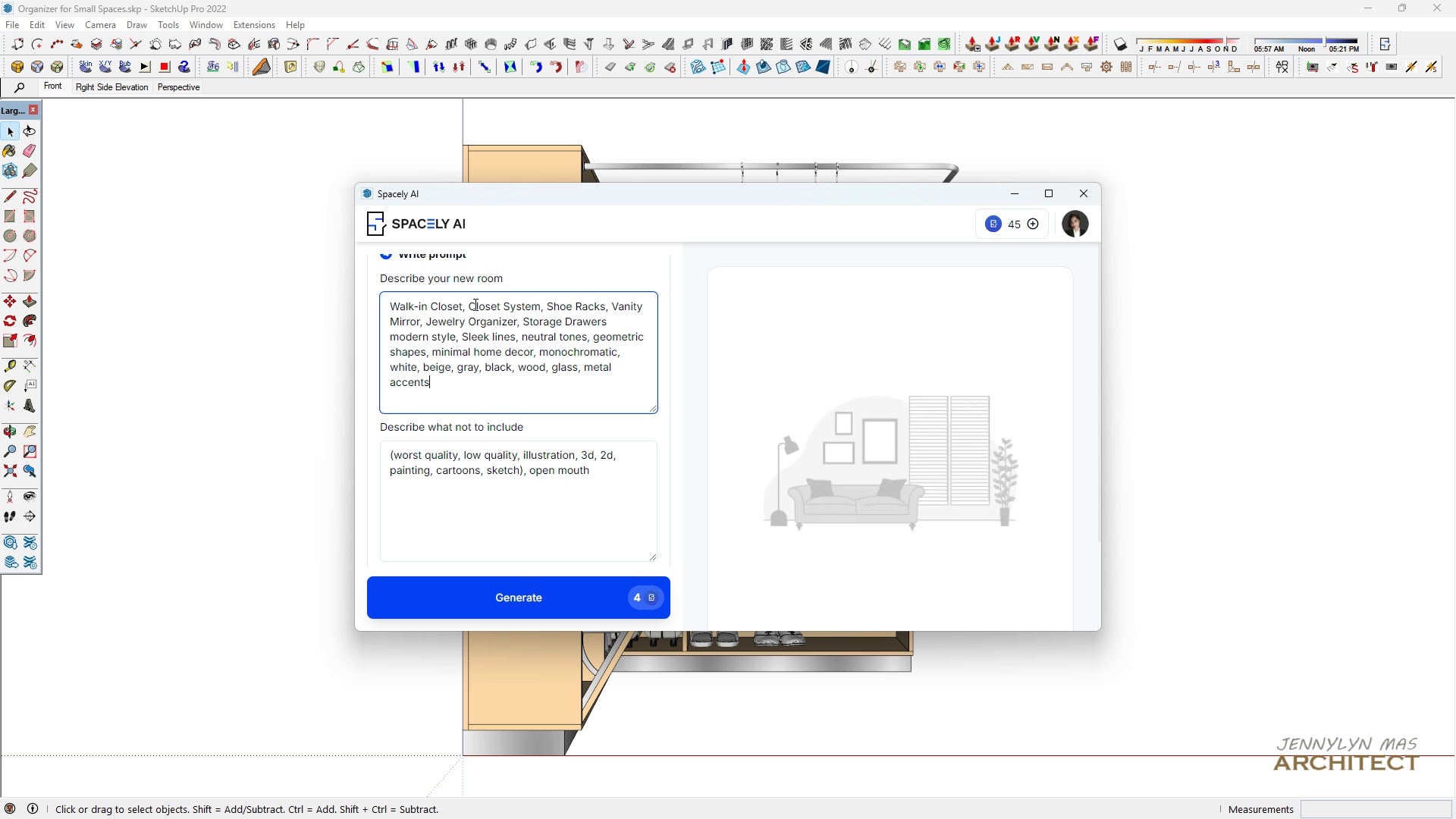 
wait(8.1)
 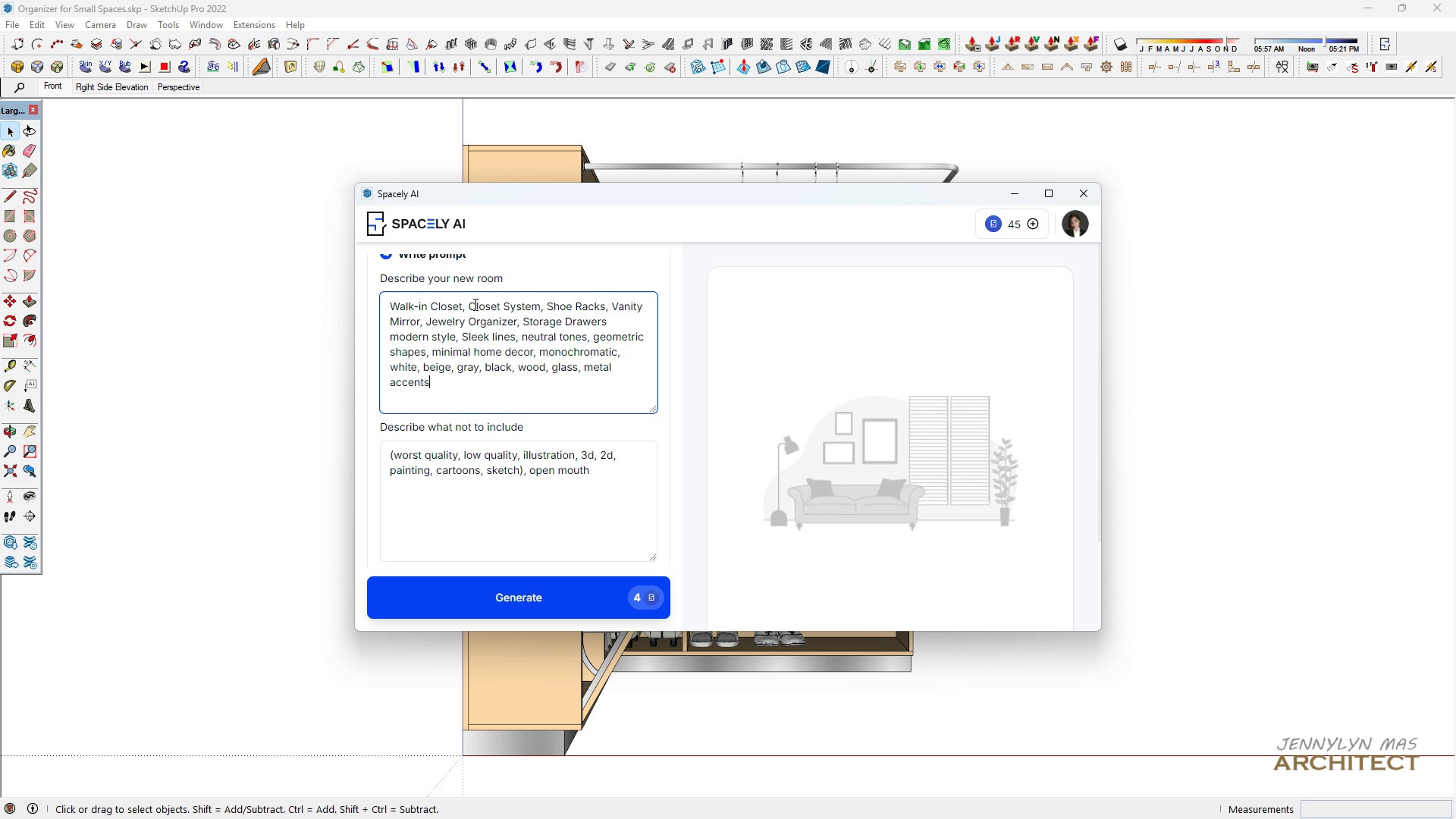 
type(Walk in Closet, retain geometric shape, change finish into luxury)
key(Backspace)
key(Backspace)
key(Backspace)
key(Backspace)
key(Backspace)
key(Backspace)
type(rustice uxurious wood finish, silver hardwares, )
 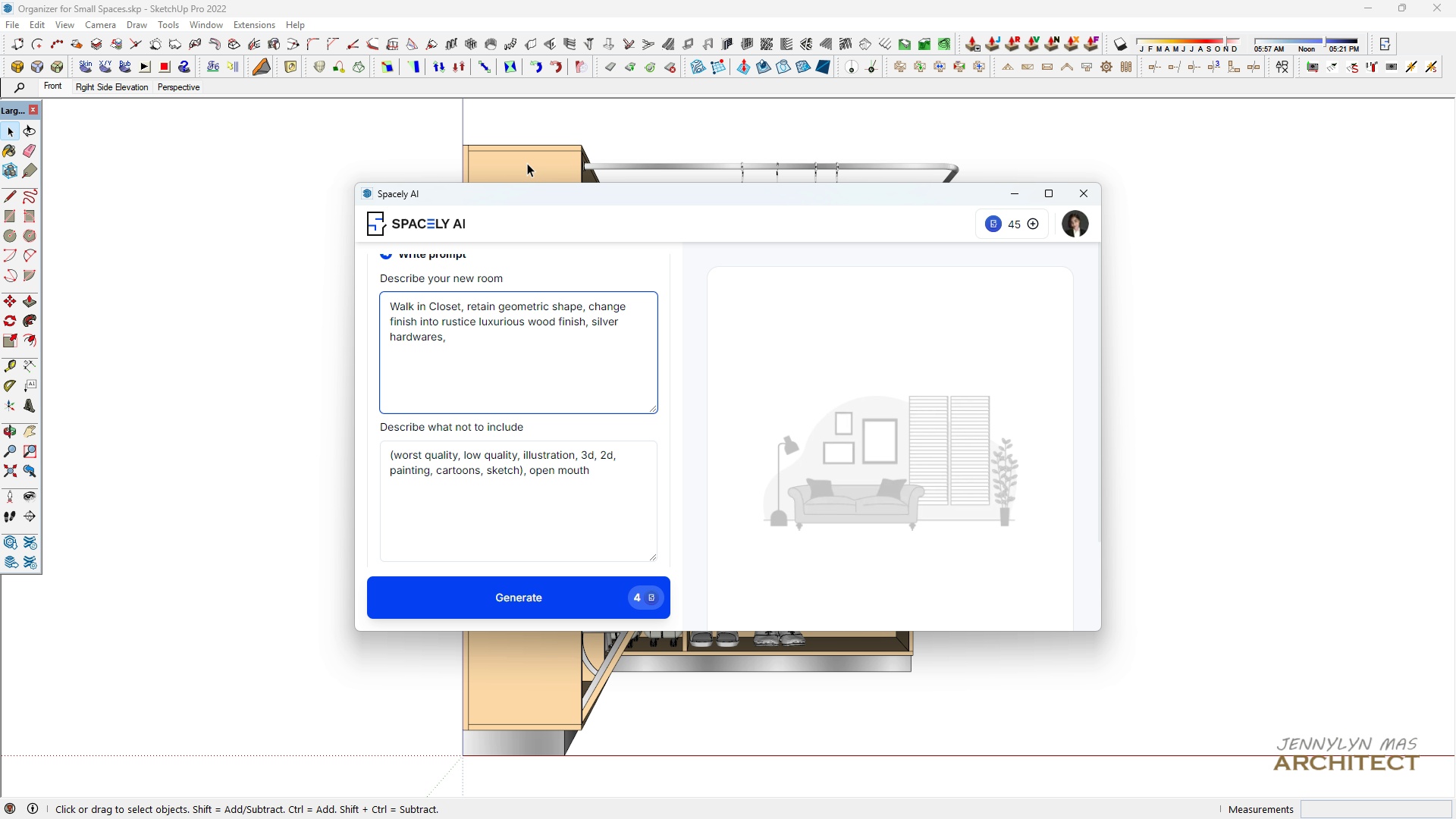 
wait(11.63)
 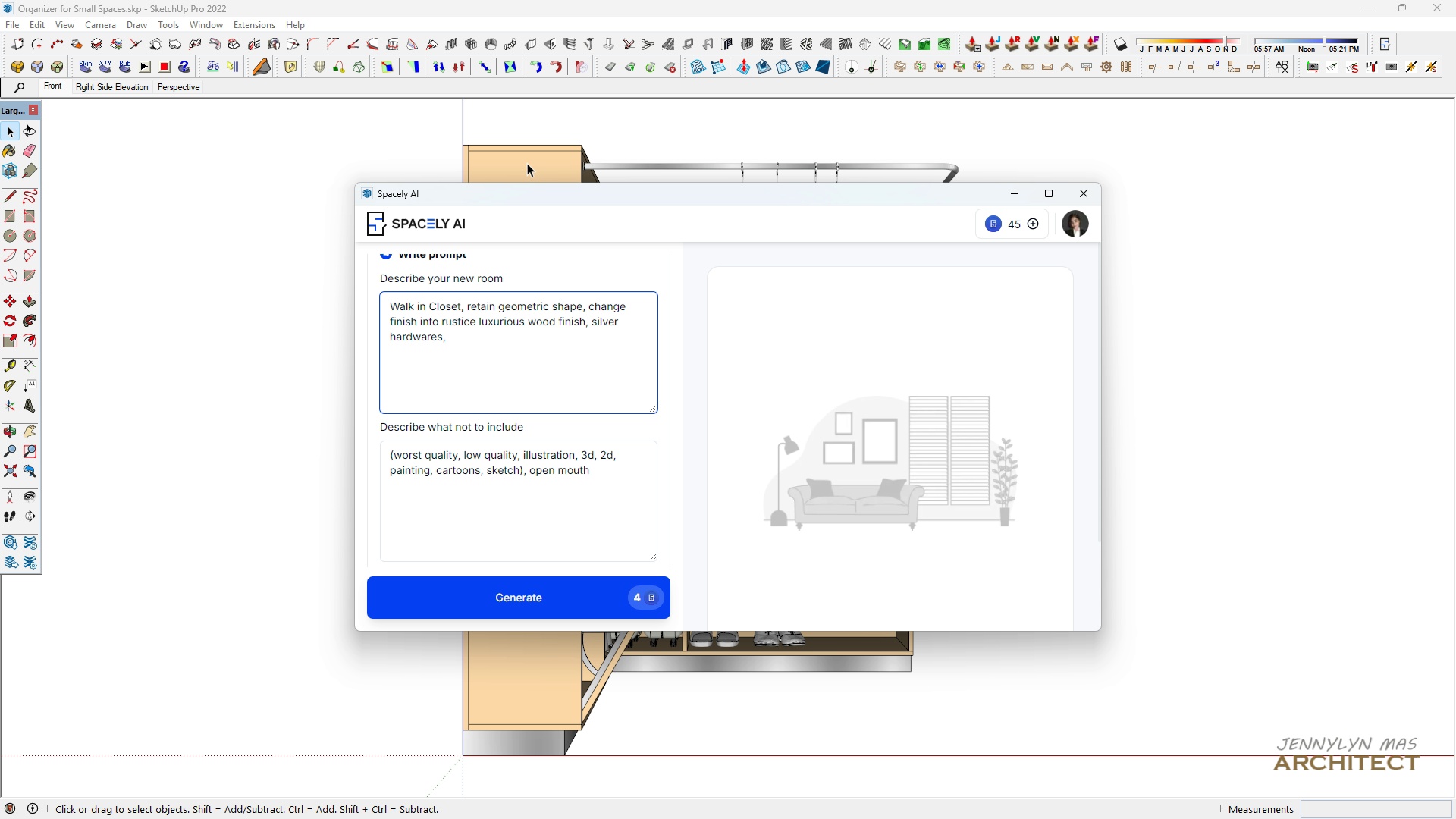 
key(Control+A)
 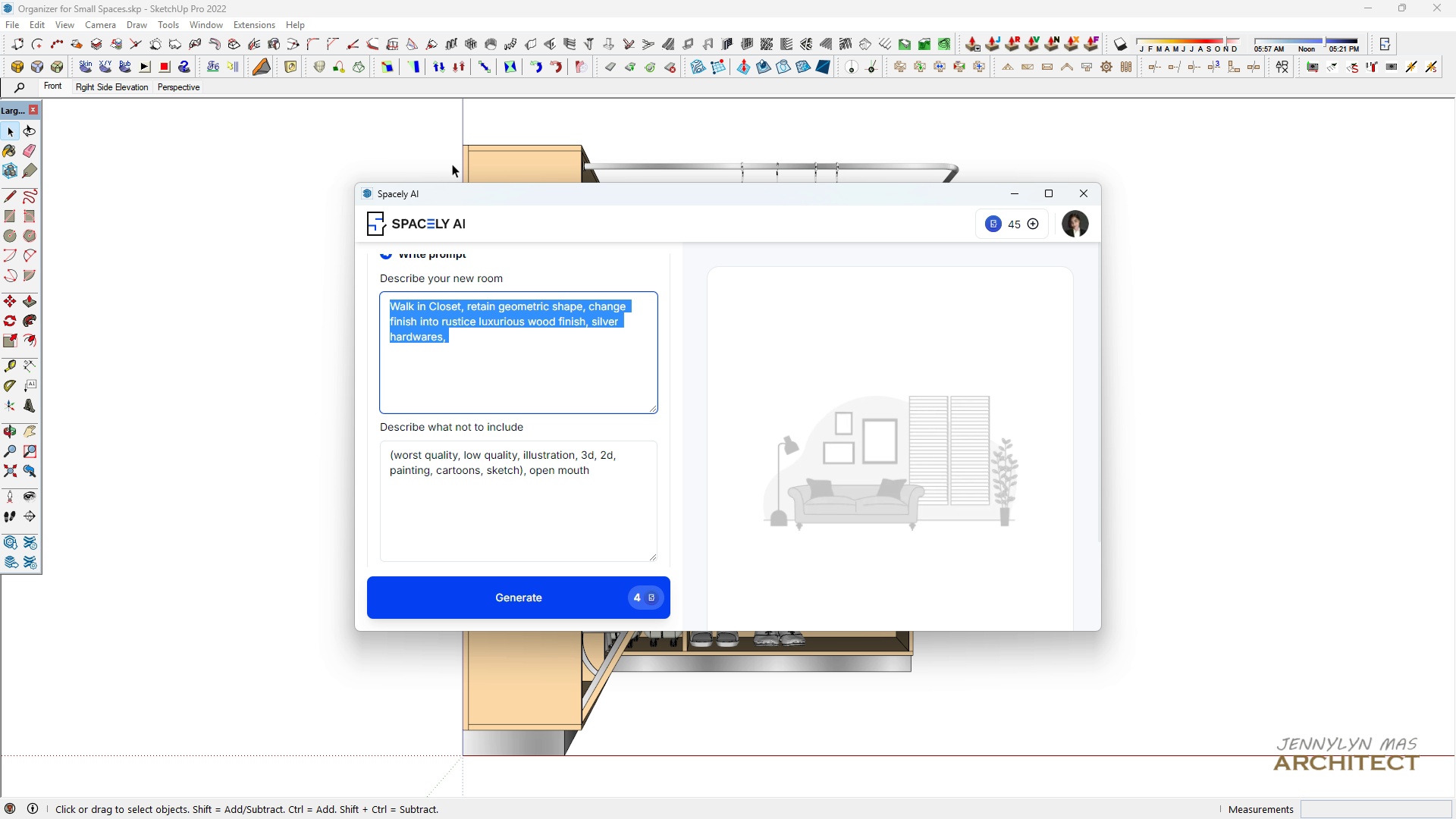 
key(Control+C)
 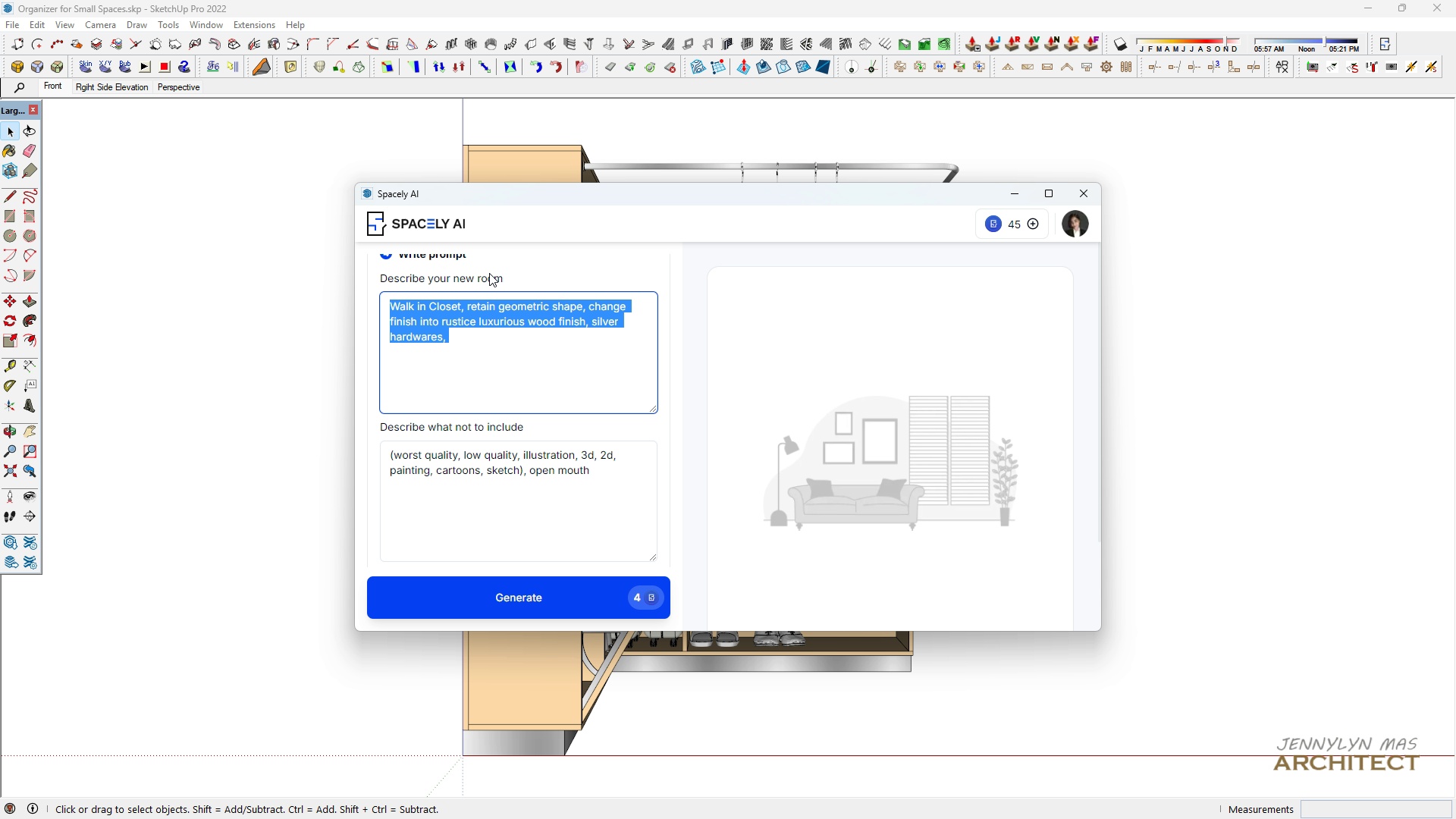 
scroll: coordinate [530, 380], scroll_direction: down, amount: 4.0
 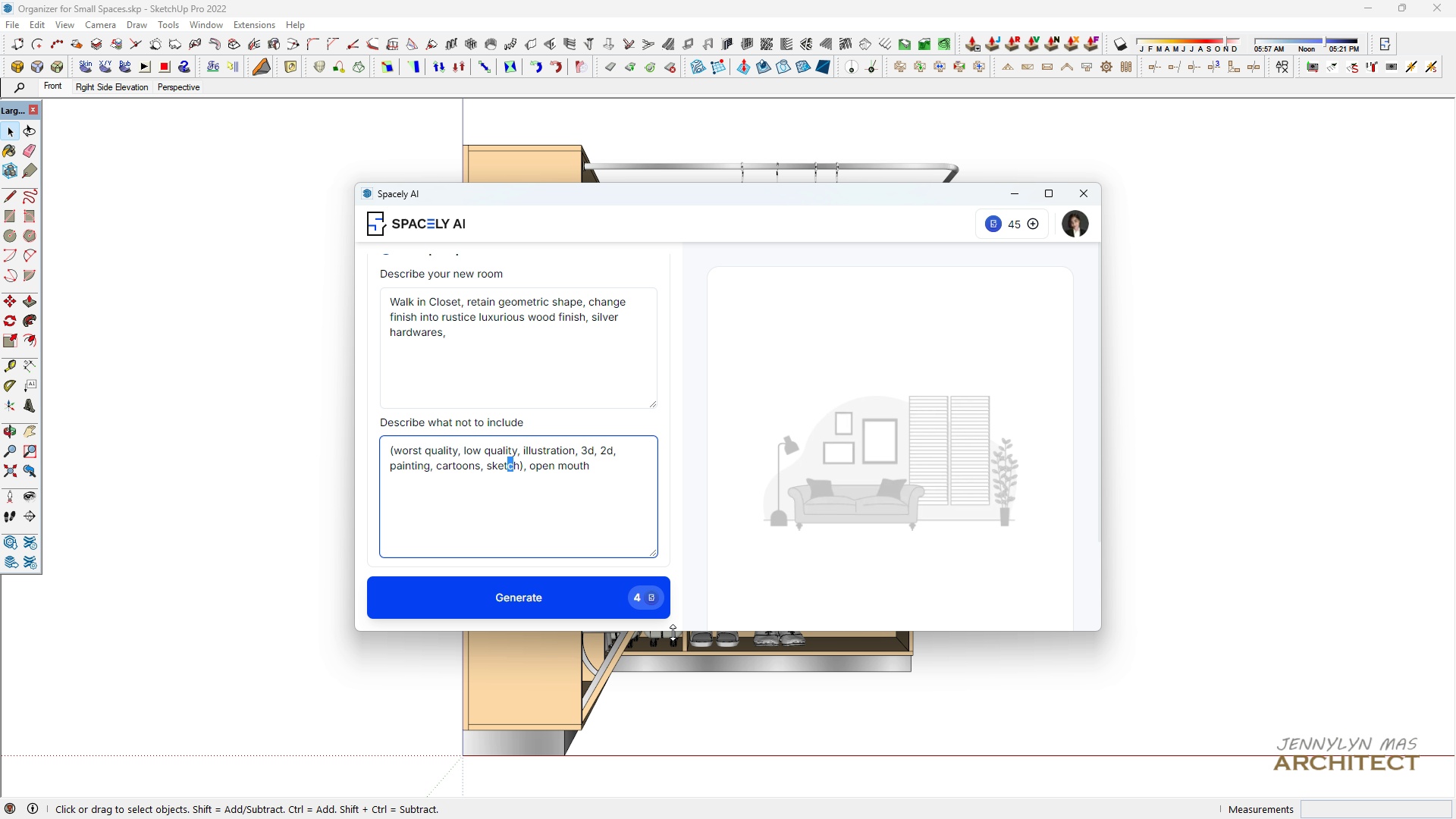 
left_click([586, 538])
 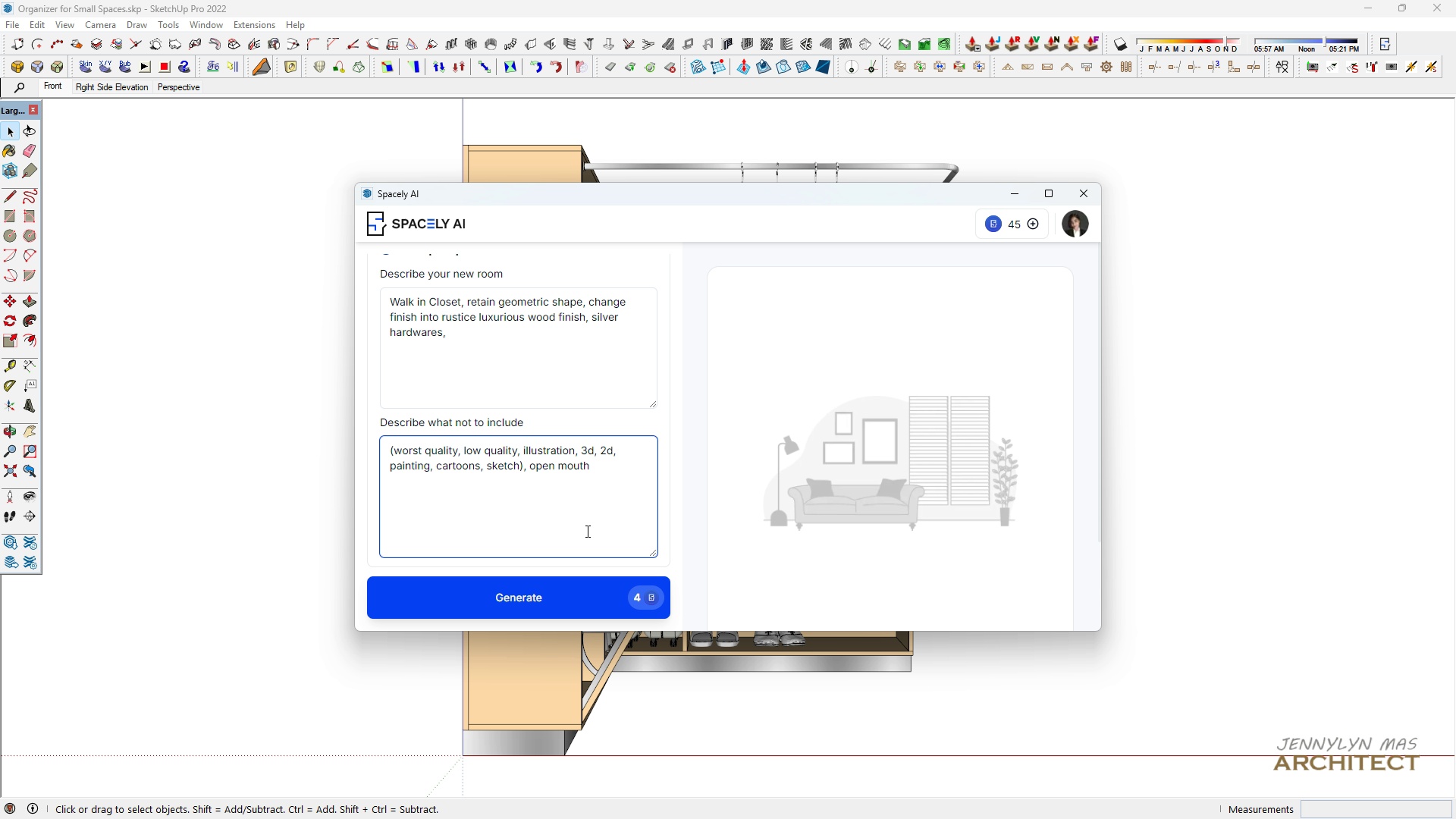 
scroll: coordinate [586, 531], scroll_direction: down, amount: 3.0
 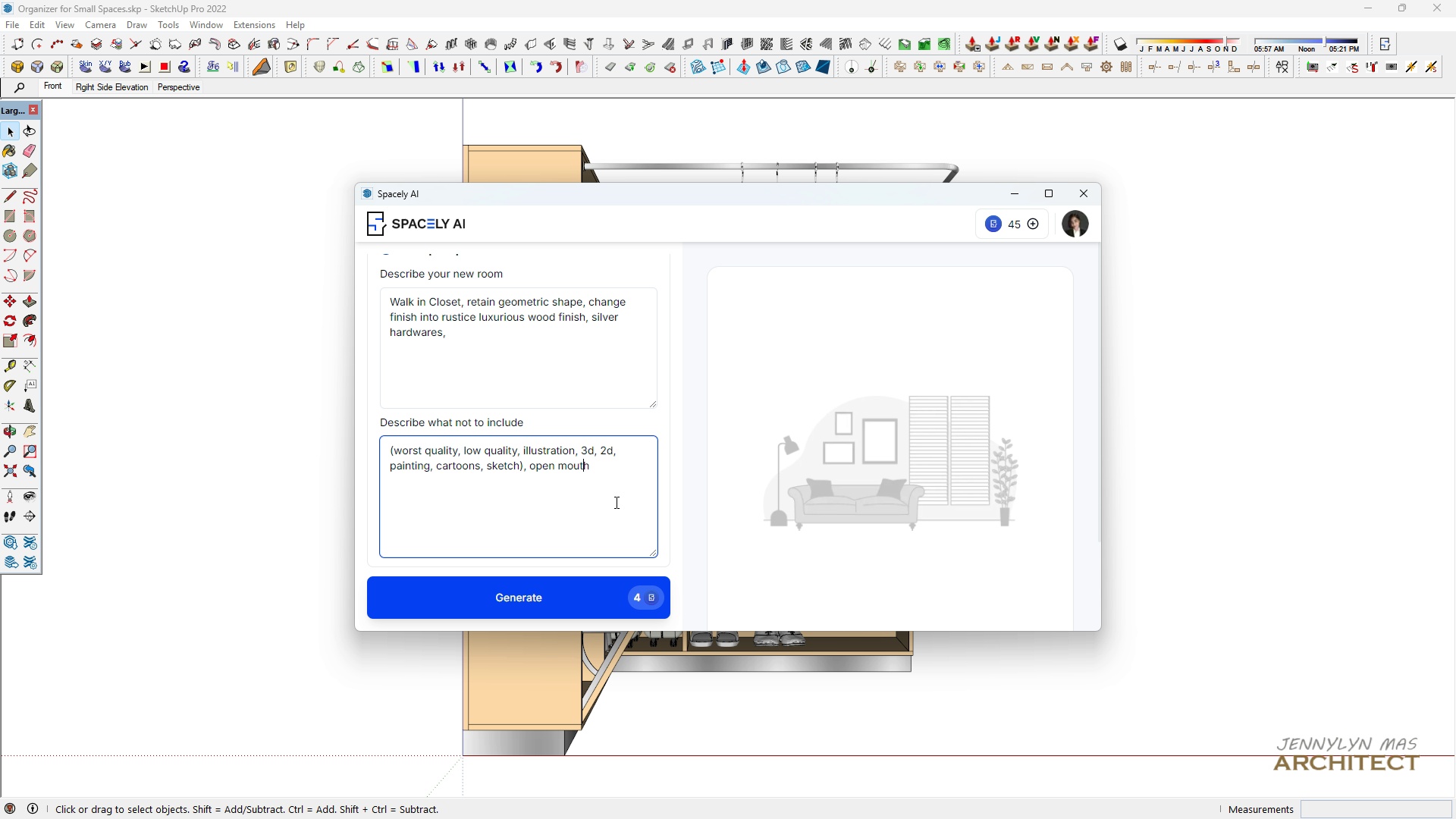 
left_click([615, 502])
 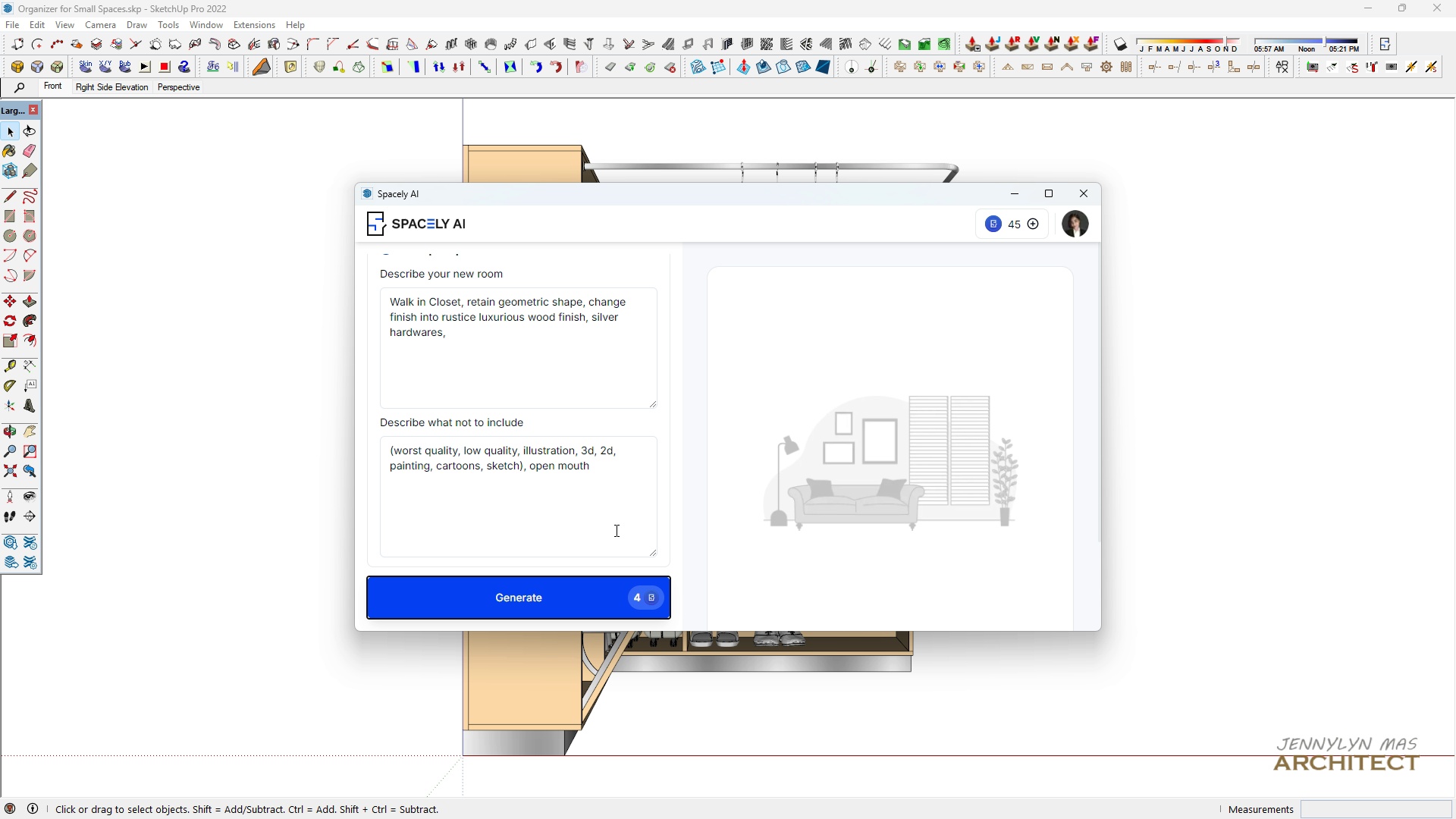 
scroll: coordinate [615, 529], scroll_direction: up, amount: 14.0
 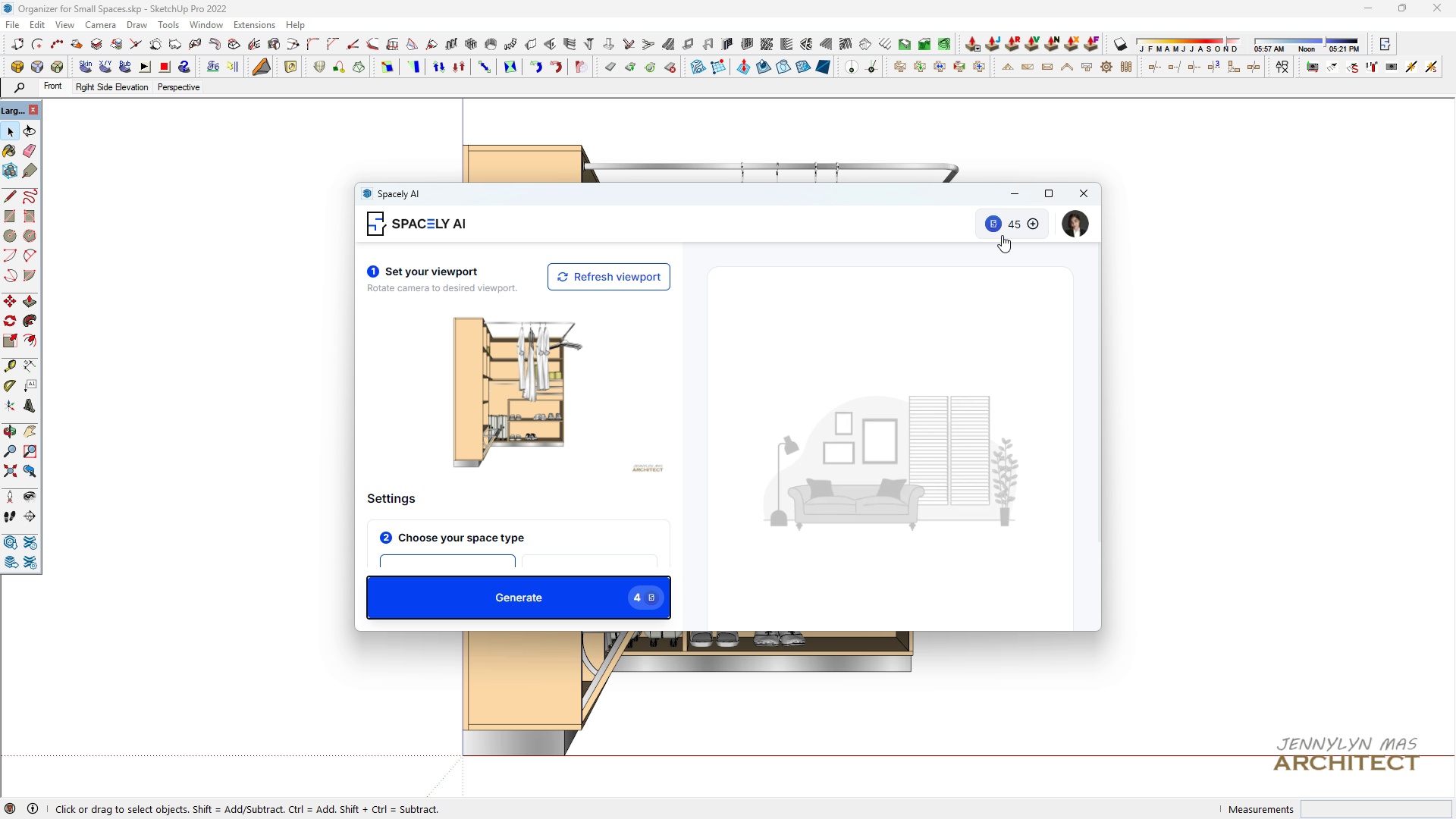 
scroll: coordinate [594, 375], scroll_direction: down, amount: 8.0
 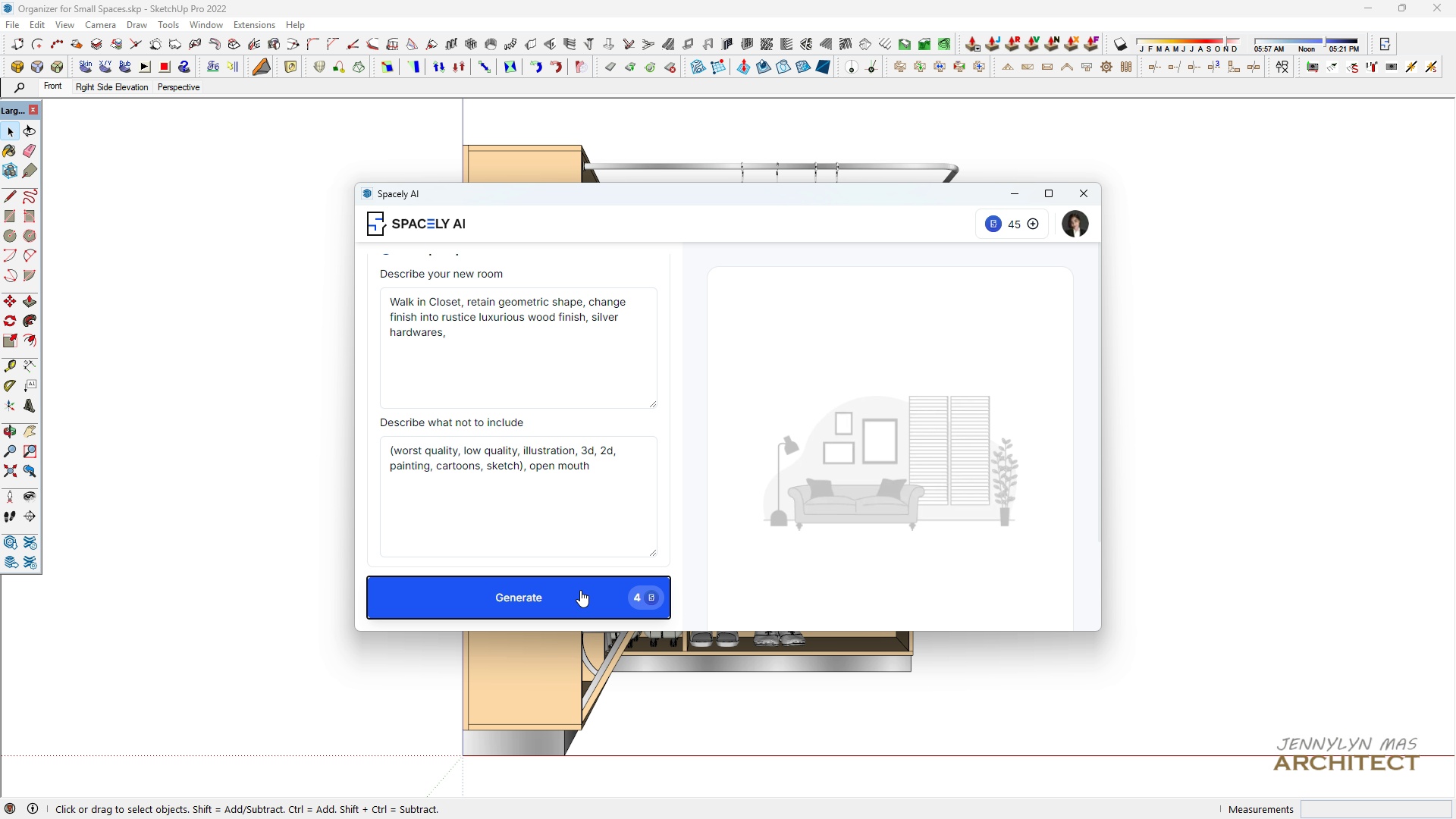 
left_click([580, 590])
 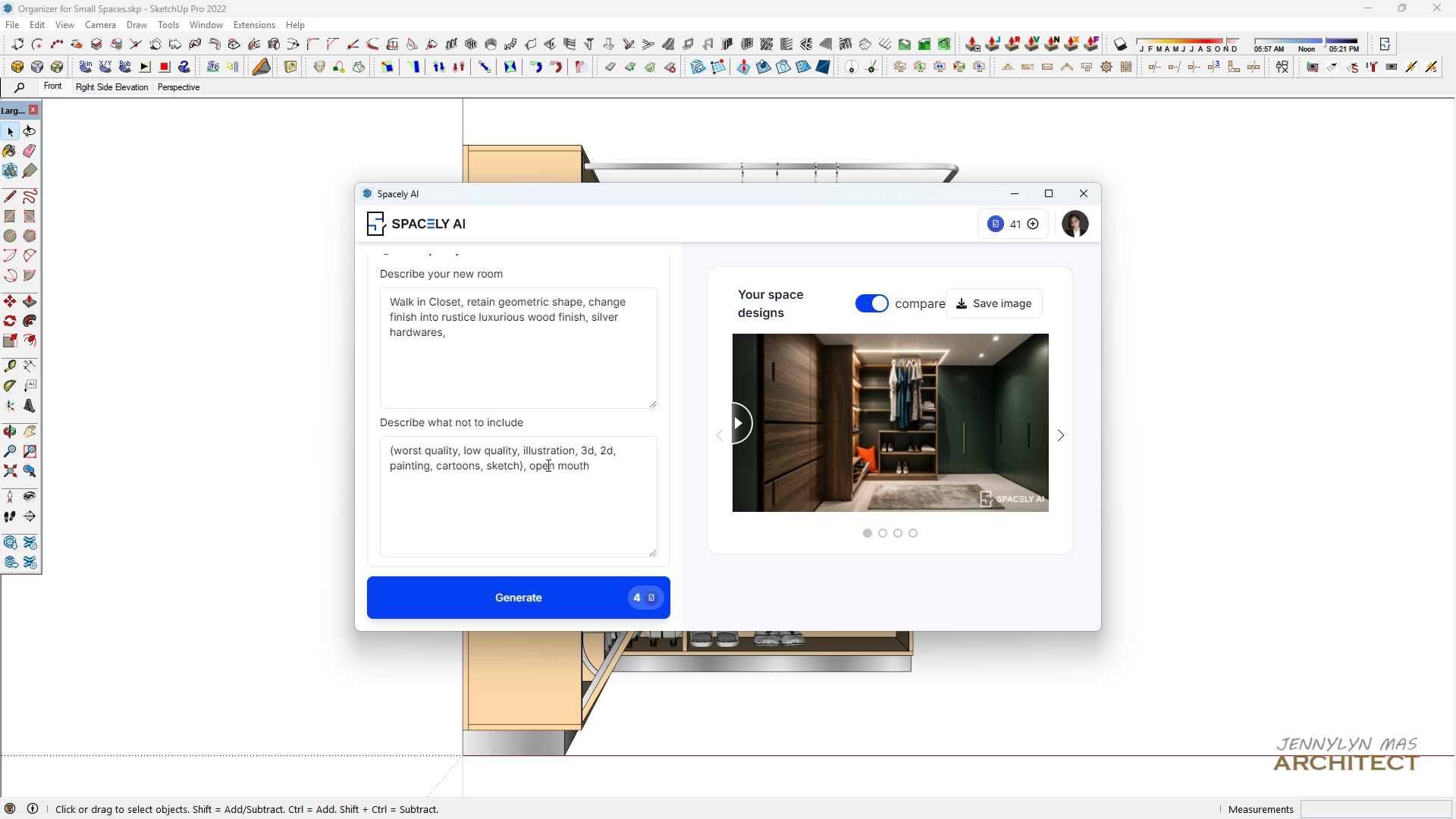 
wait(88.62)
 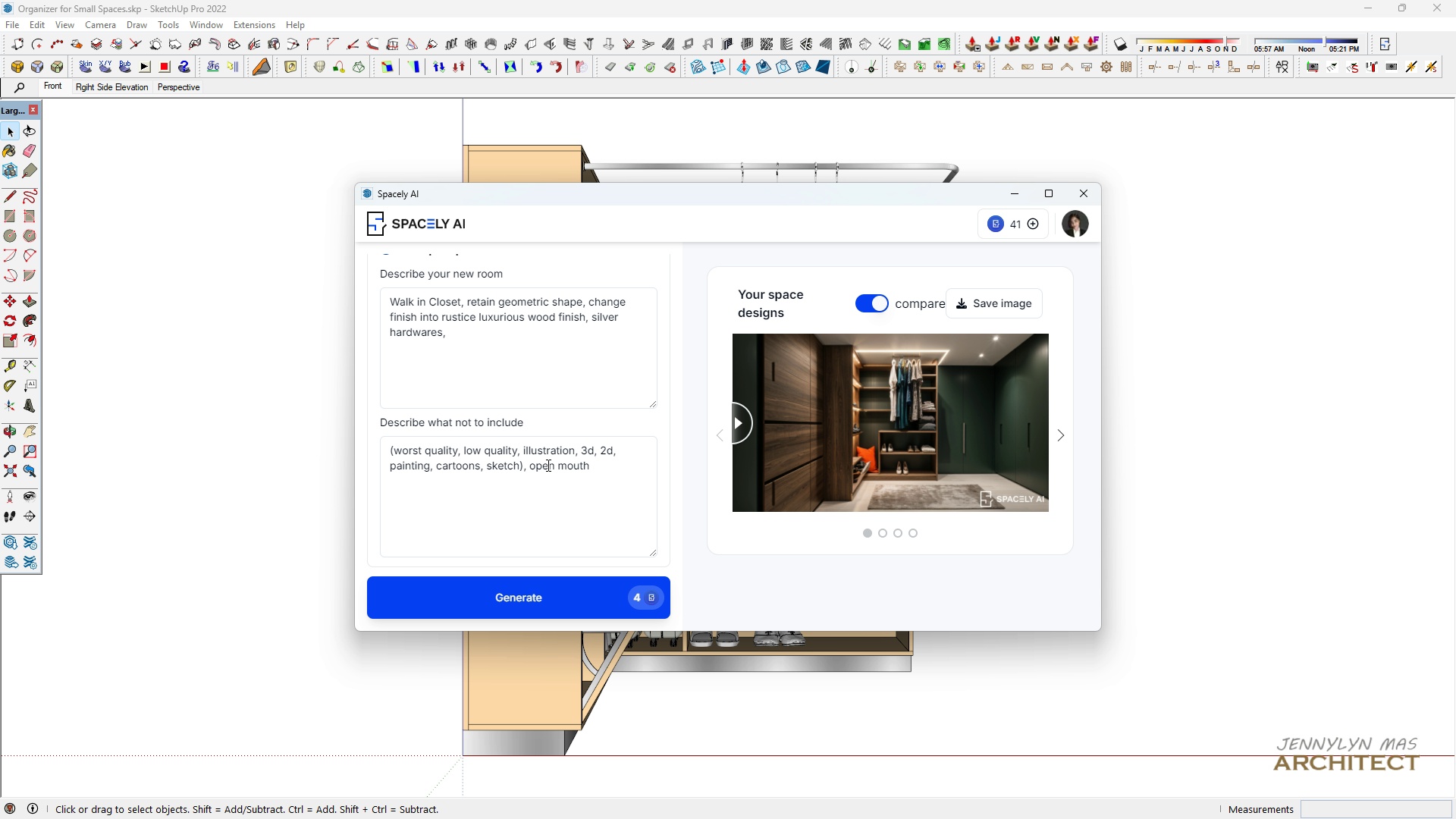 
left_click([1061, 438])
 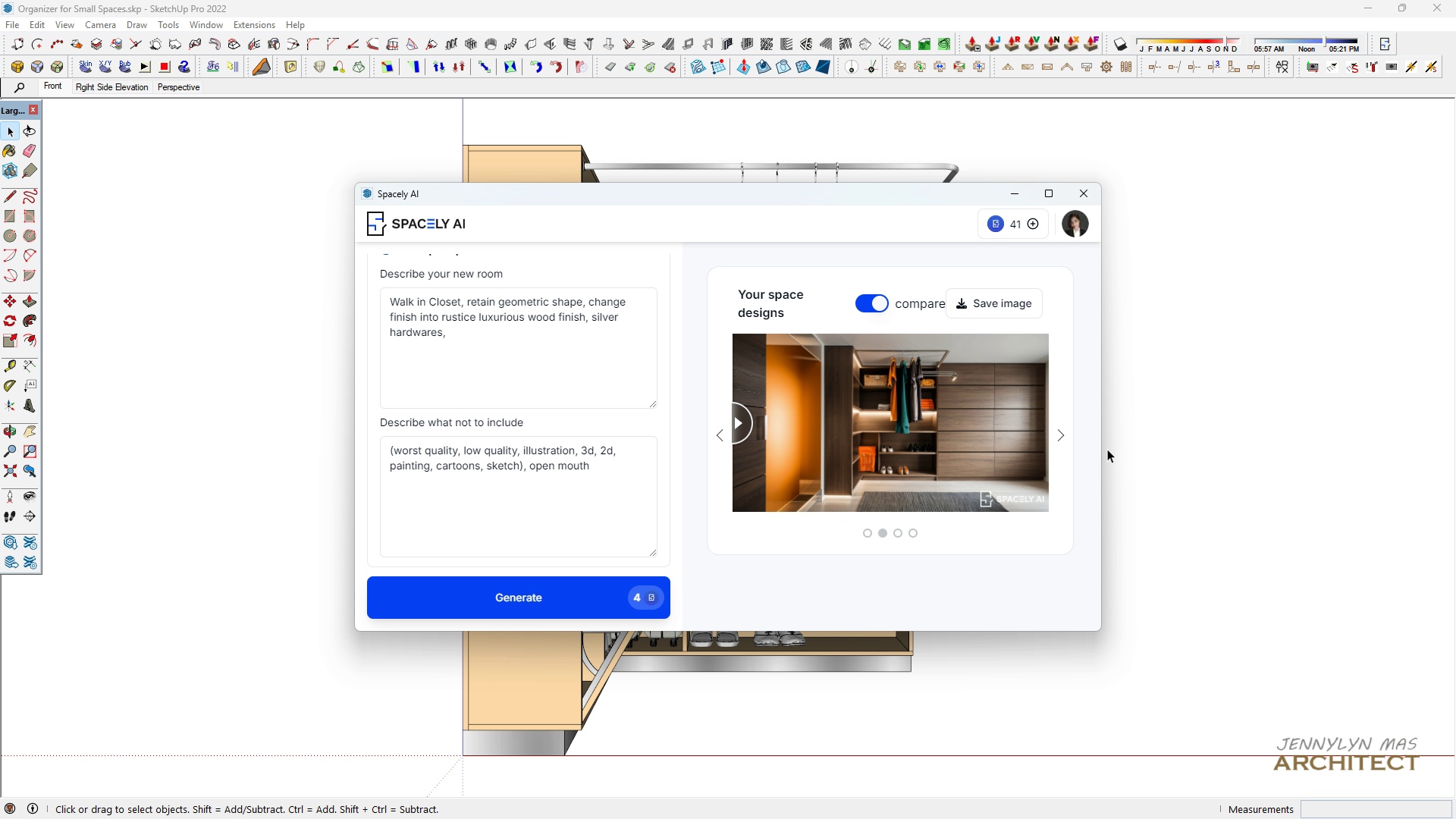 
wait(7.0)
 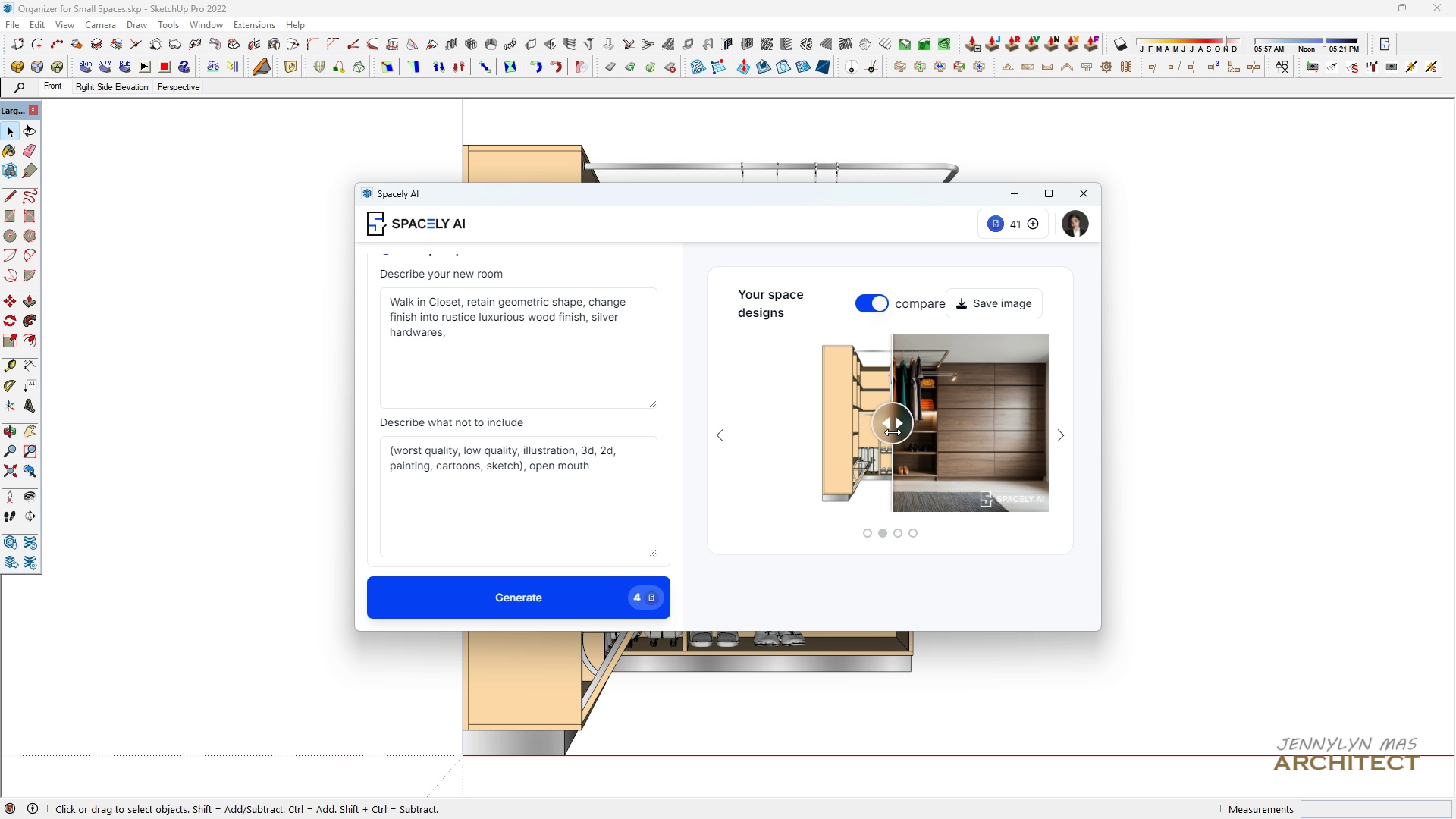 
left_click([1061, 435])
 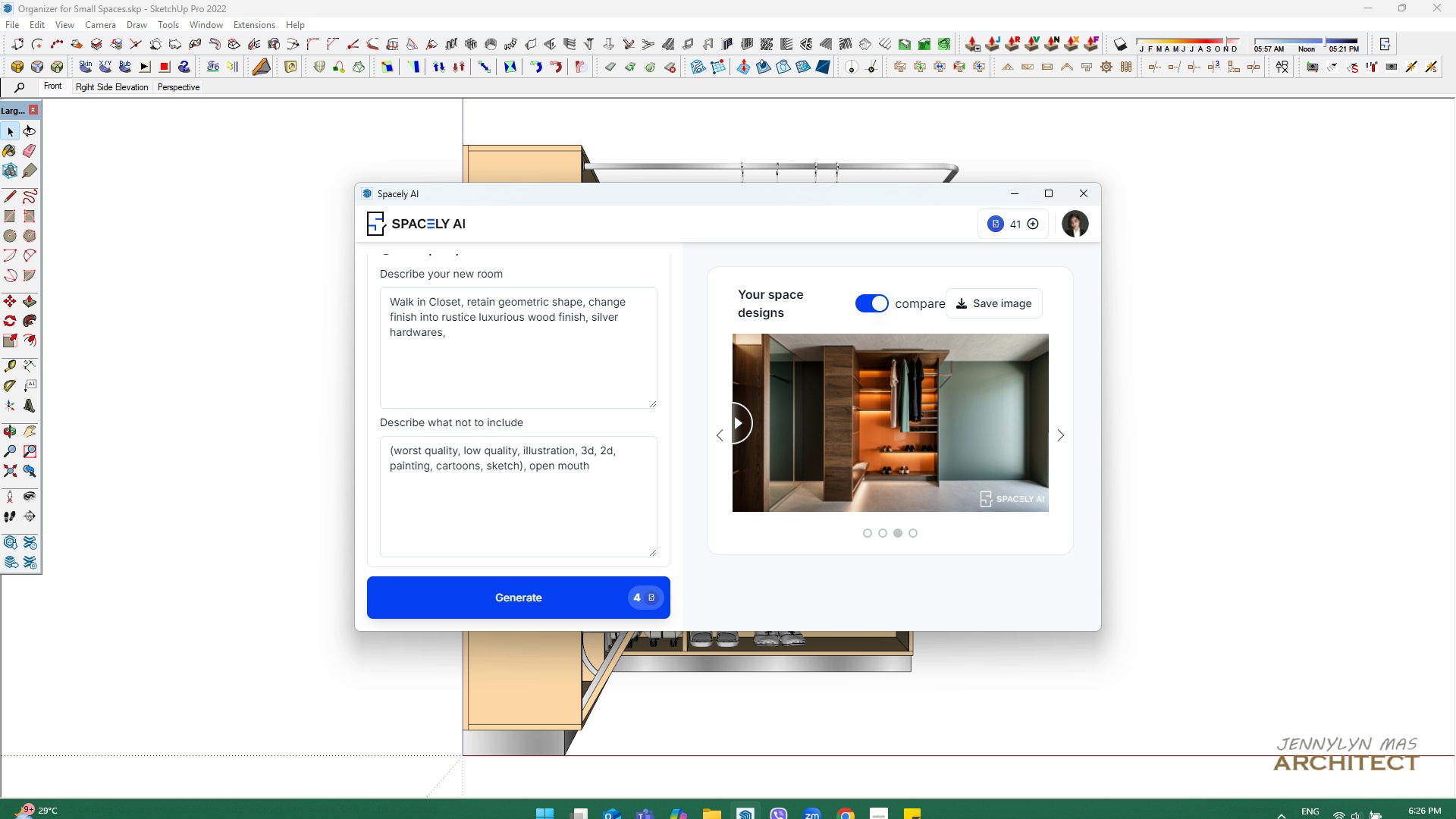 
wait(12.73)
 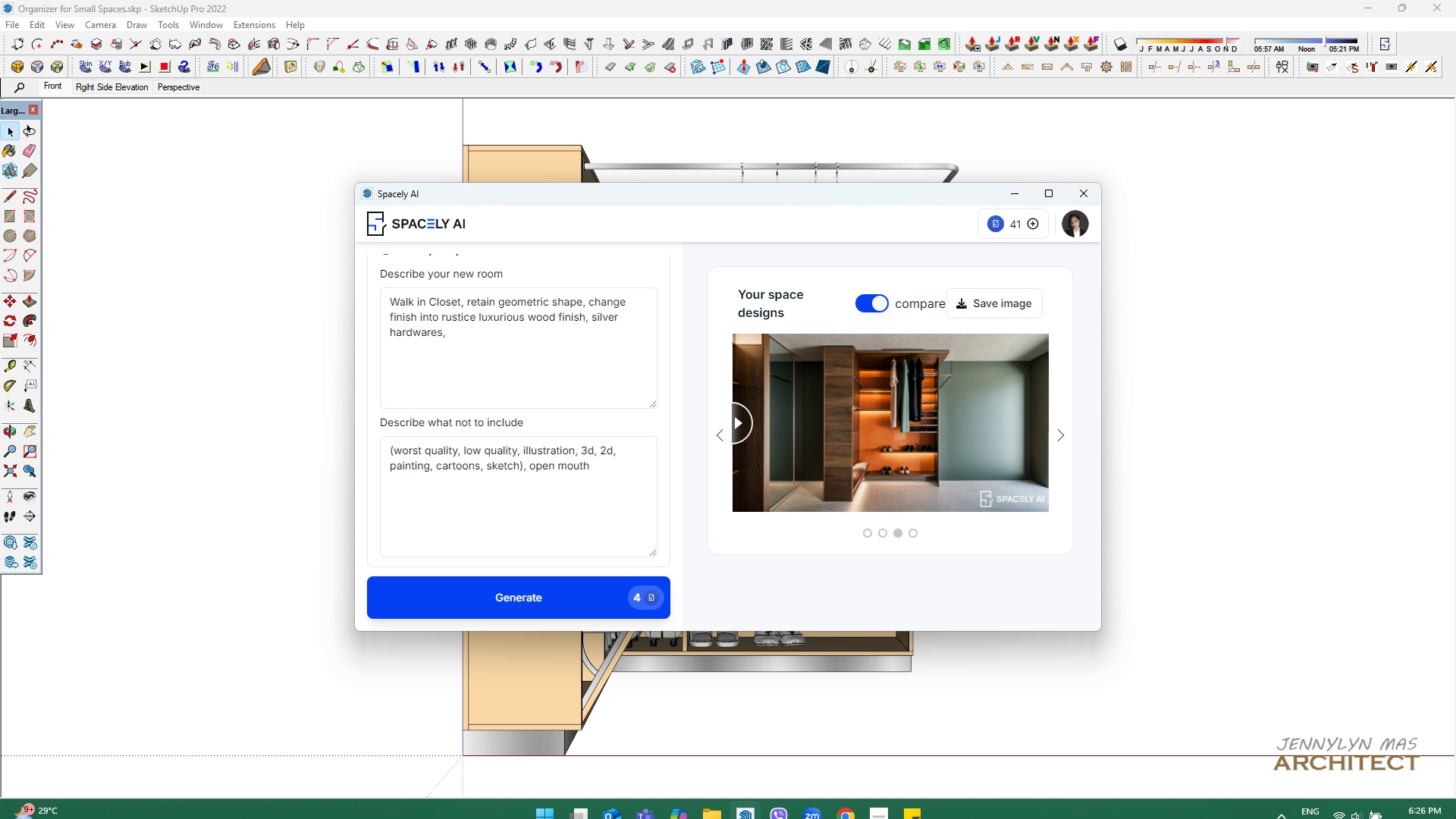 
left_click([1065, 435])
 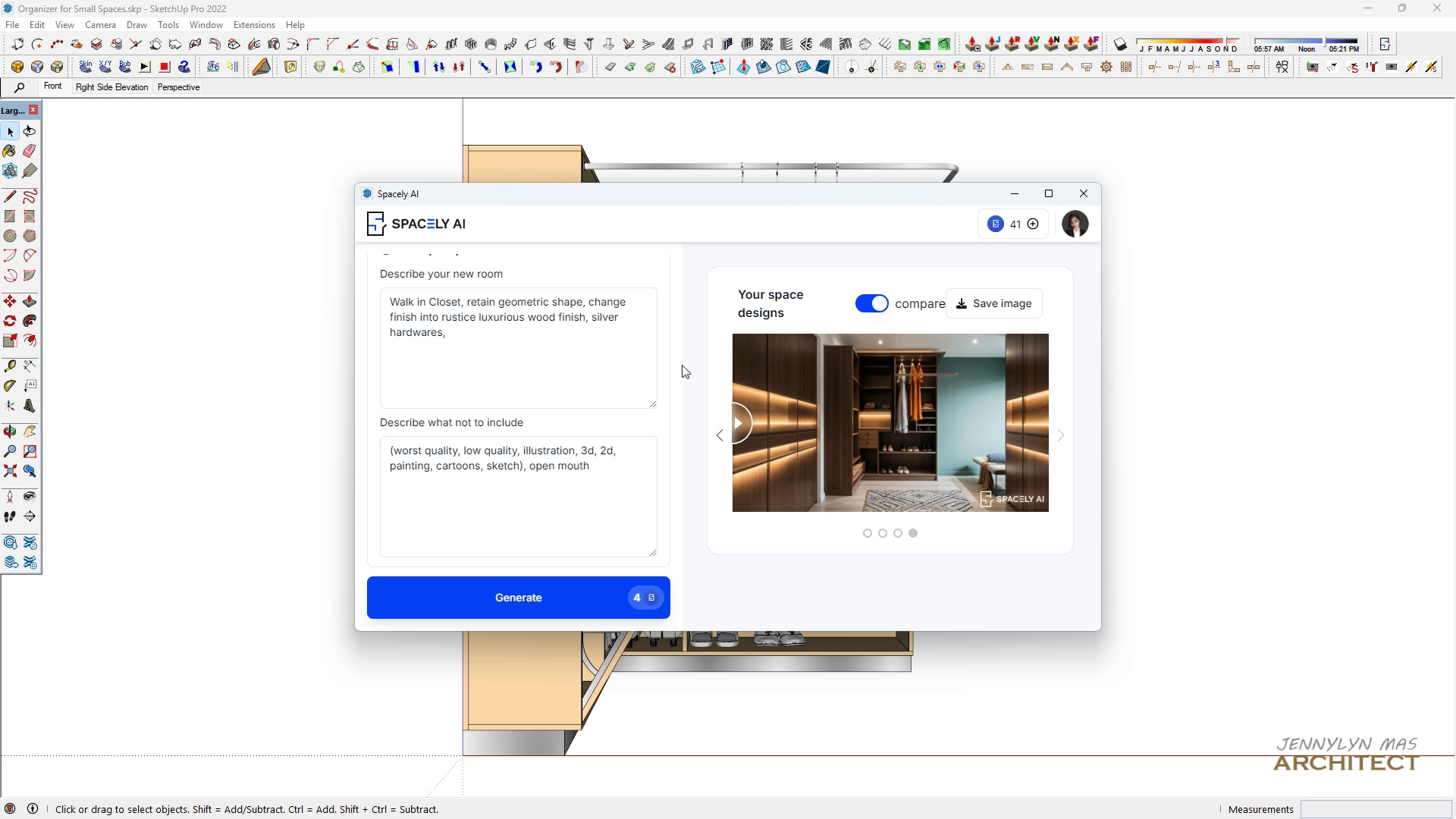 
left_click([715, 443])
 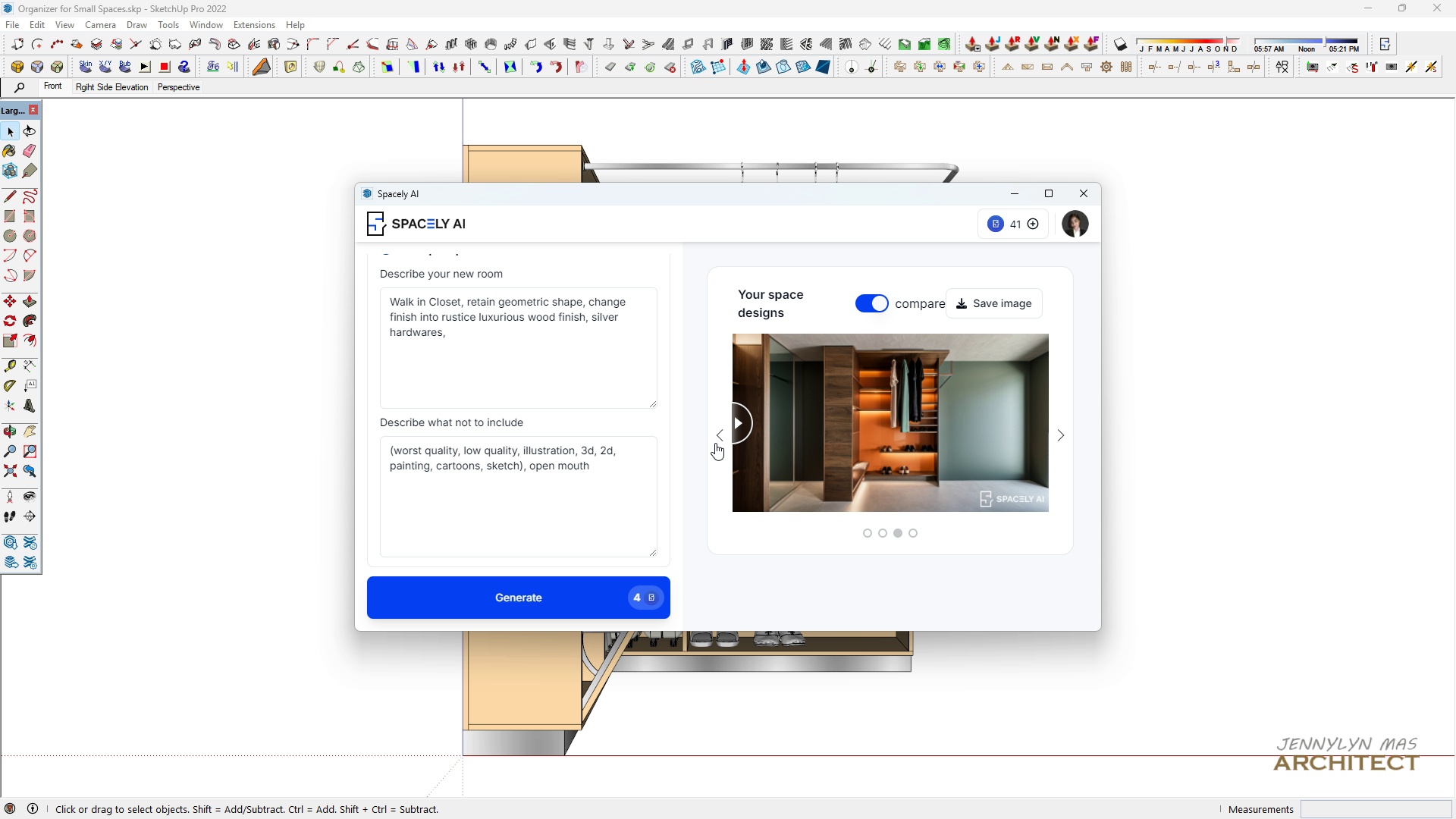 
left_click([715, 443])
 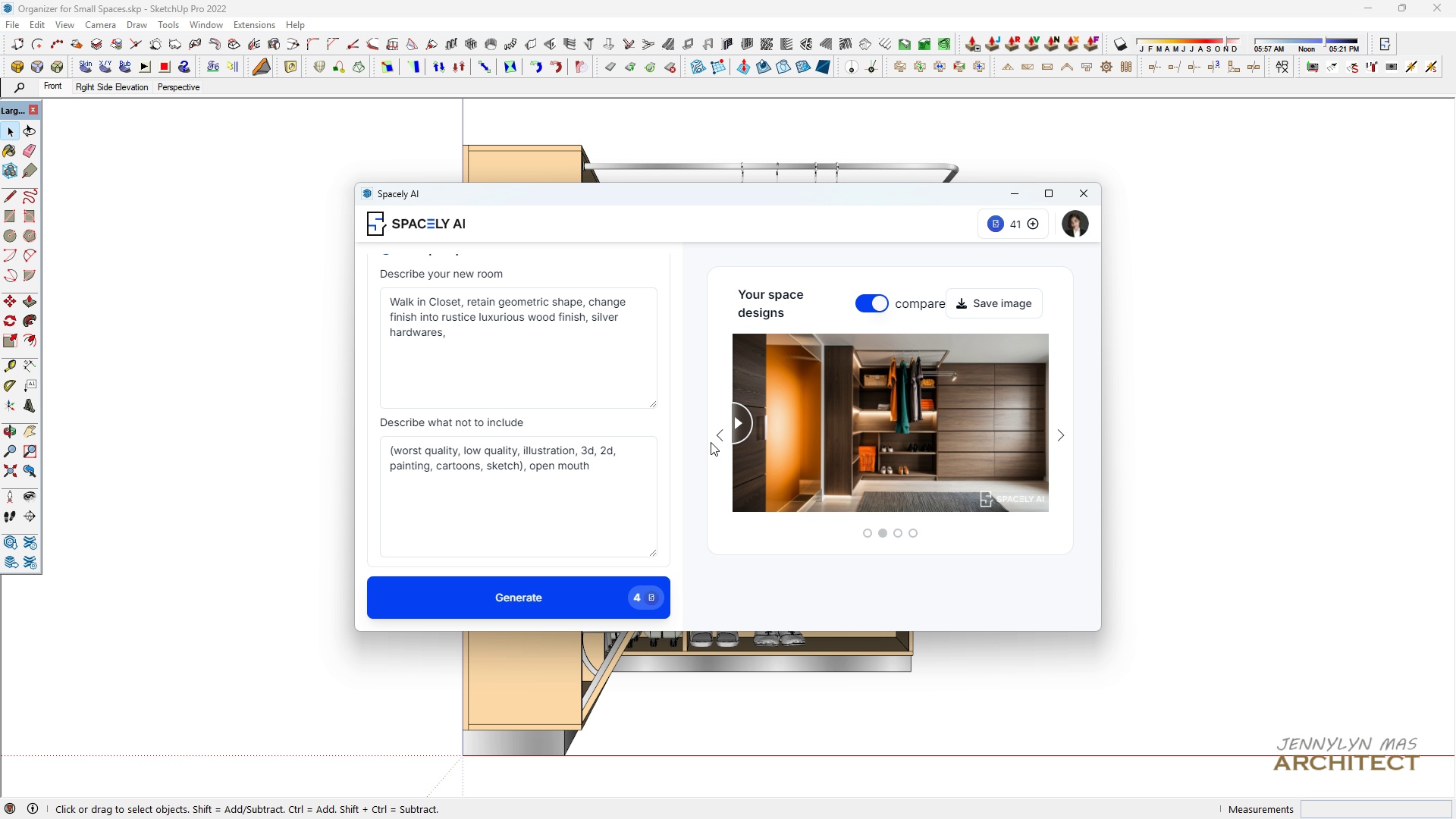 
wait(6.53)
 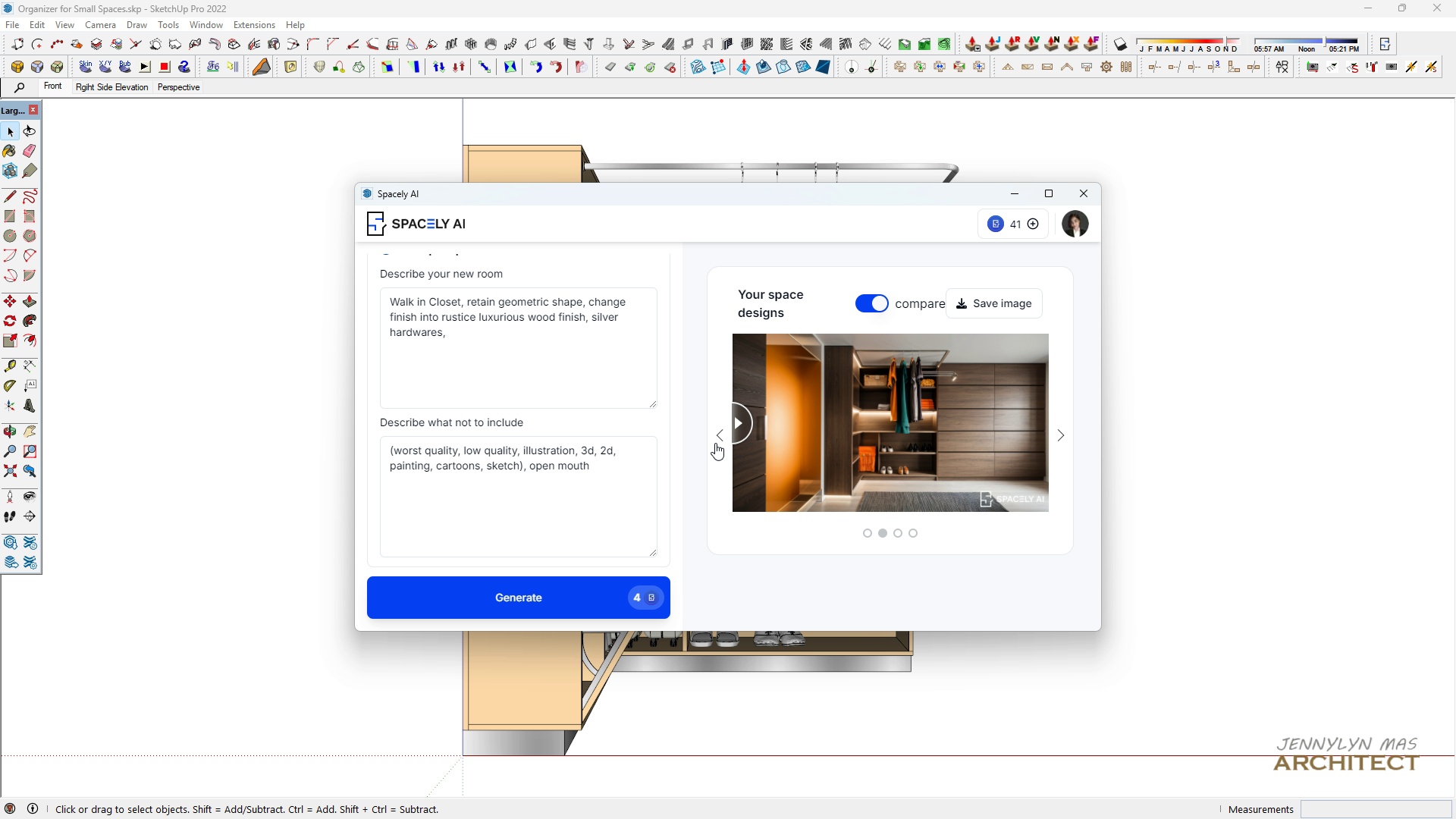 
left_click([712, 425])
 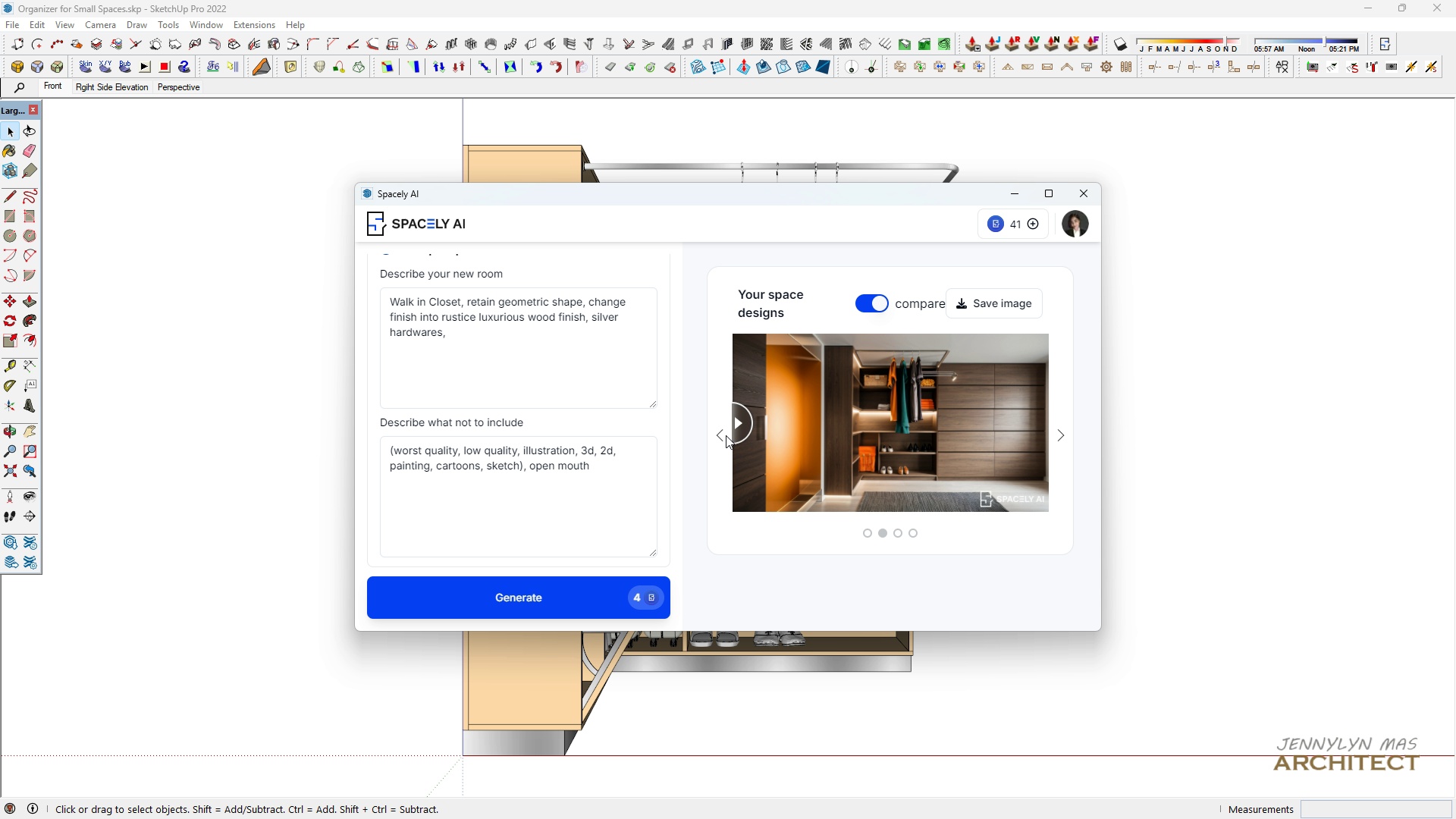 
double_click([720, 434])
 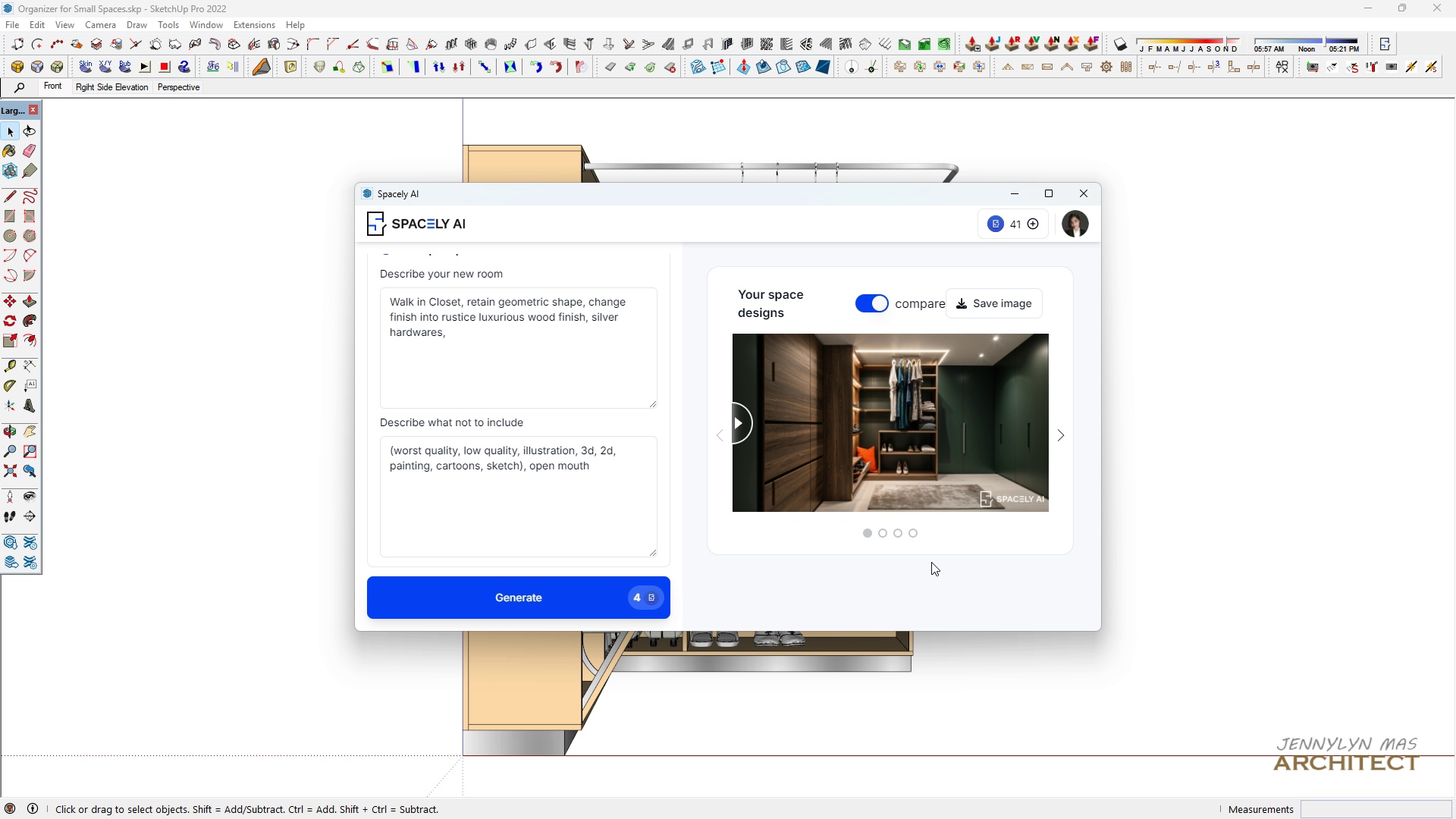 
wait(8.45)
 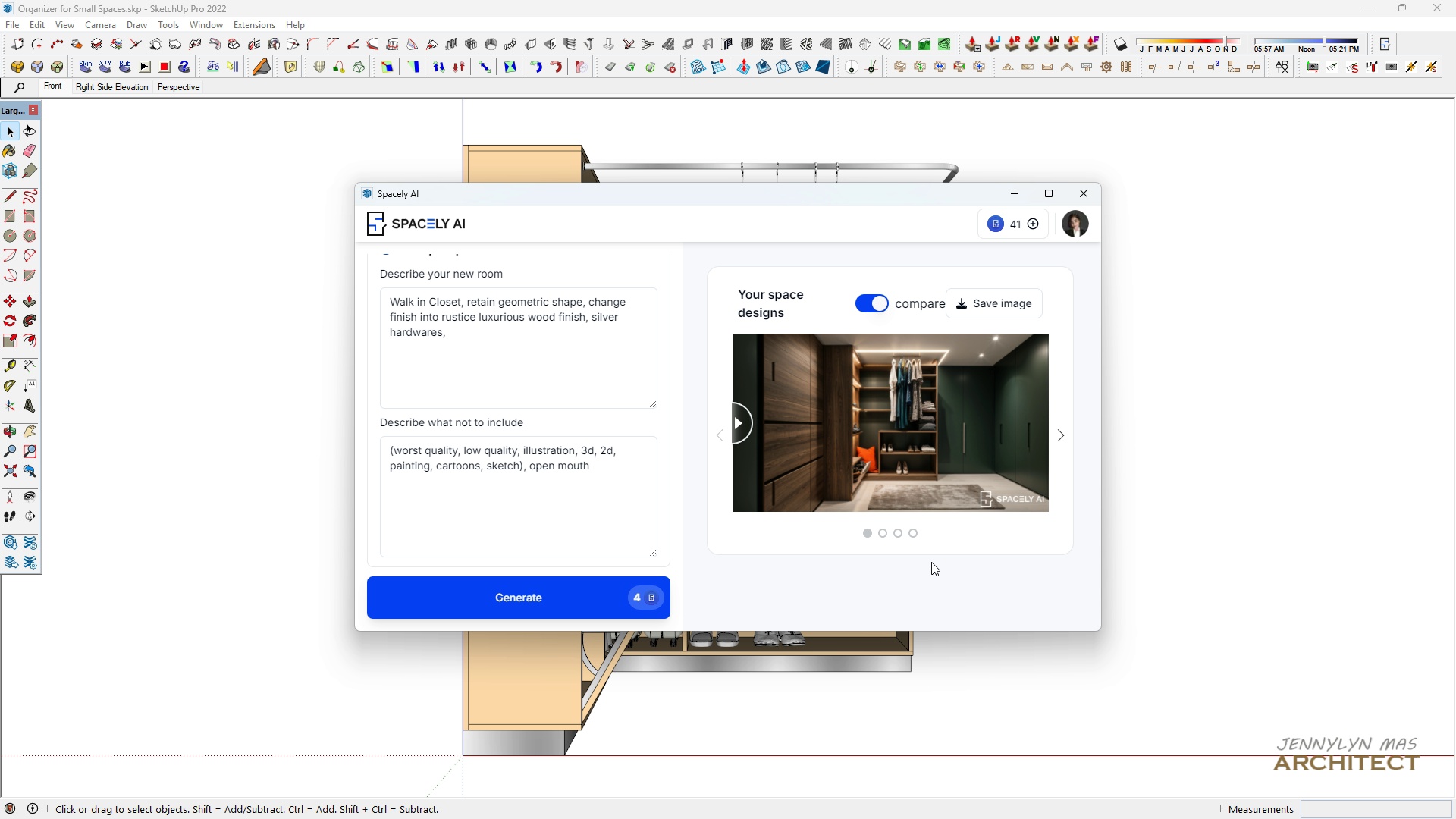 
left_click([1064, 442])
 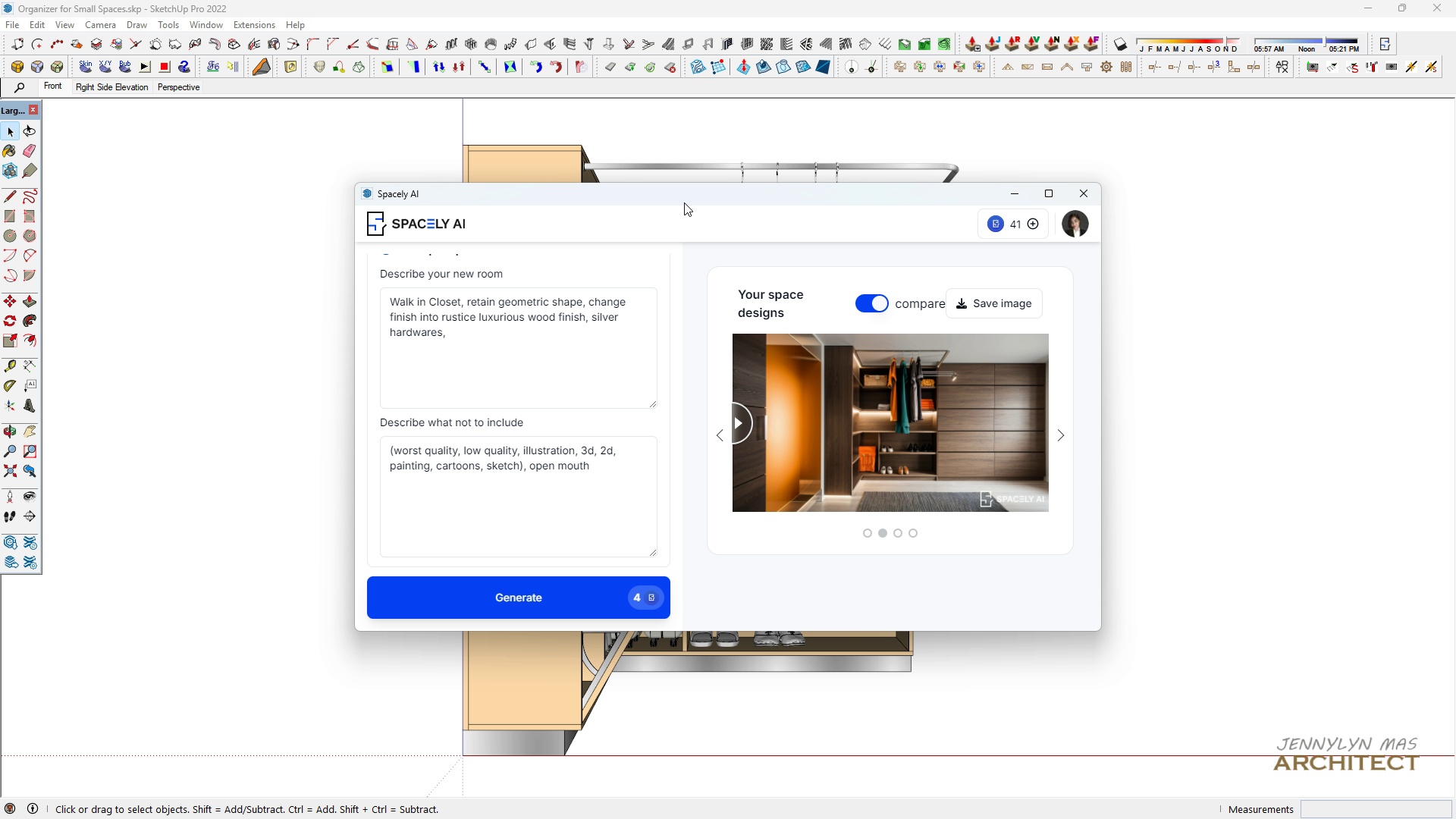 
left_click([630, 328])
 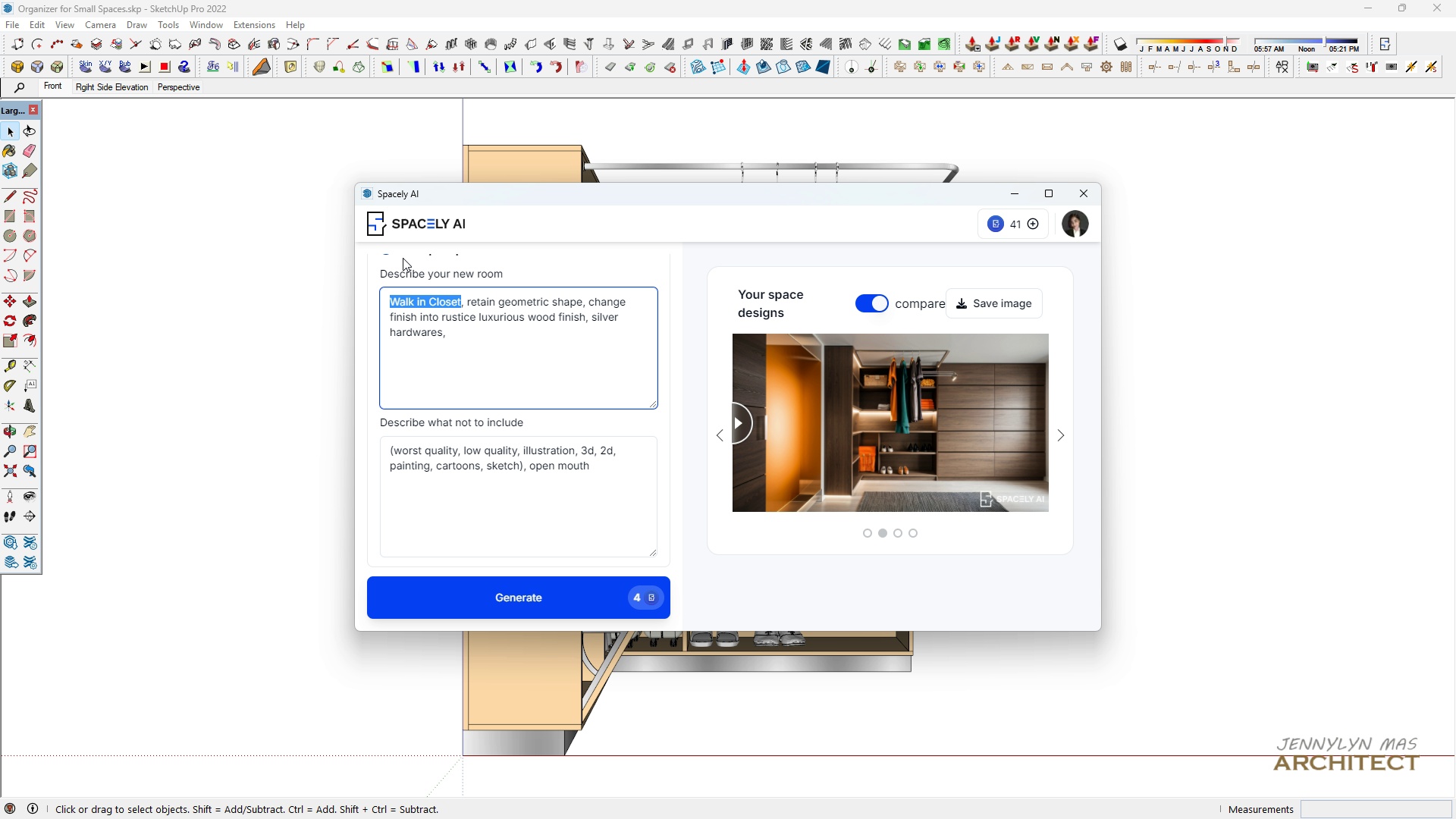 
type(Closet only)
 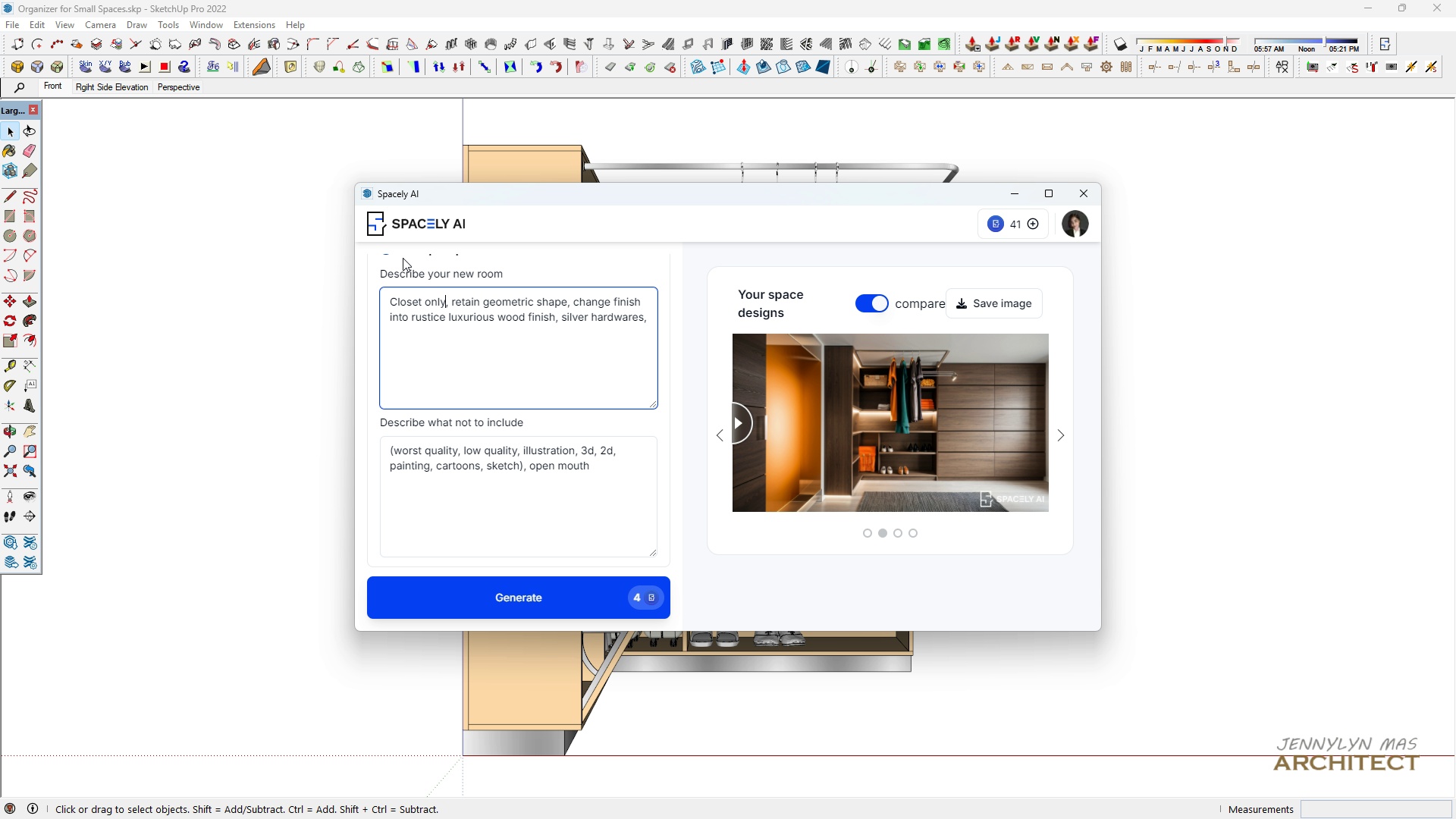 
key(Control+ControlRight)
 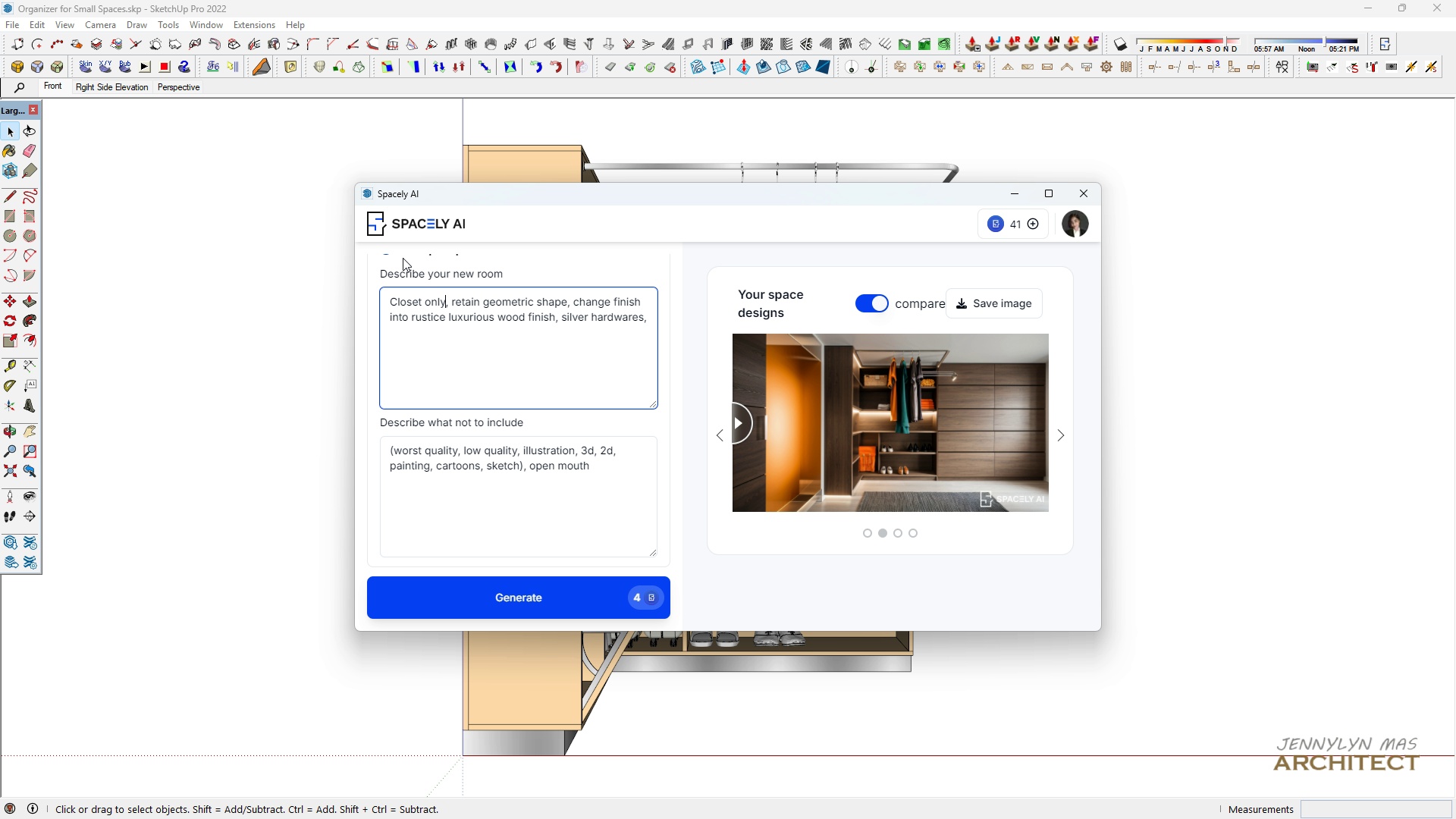 
hold_key(key=ControlRight, duration=0.95)
 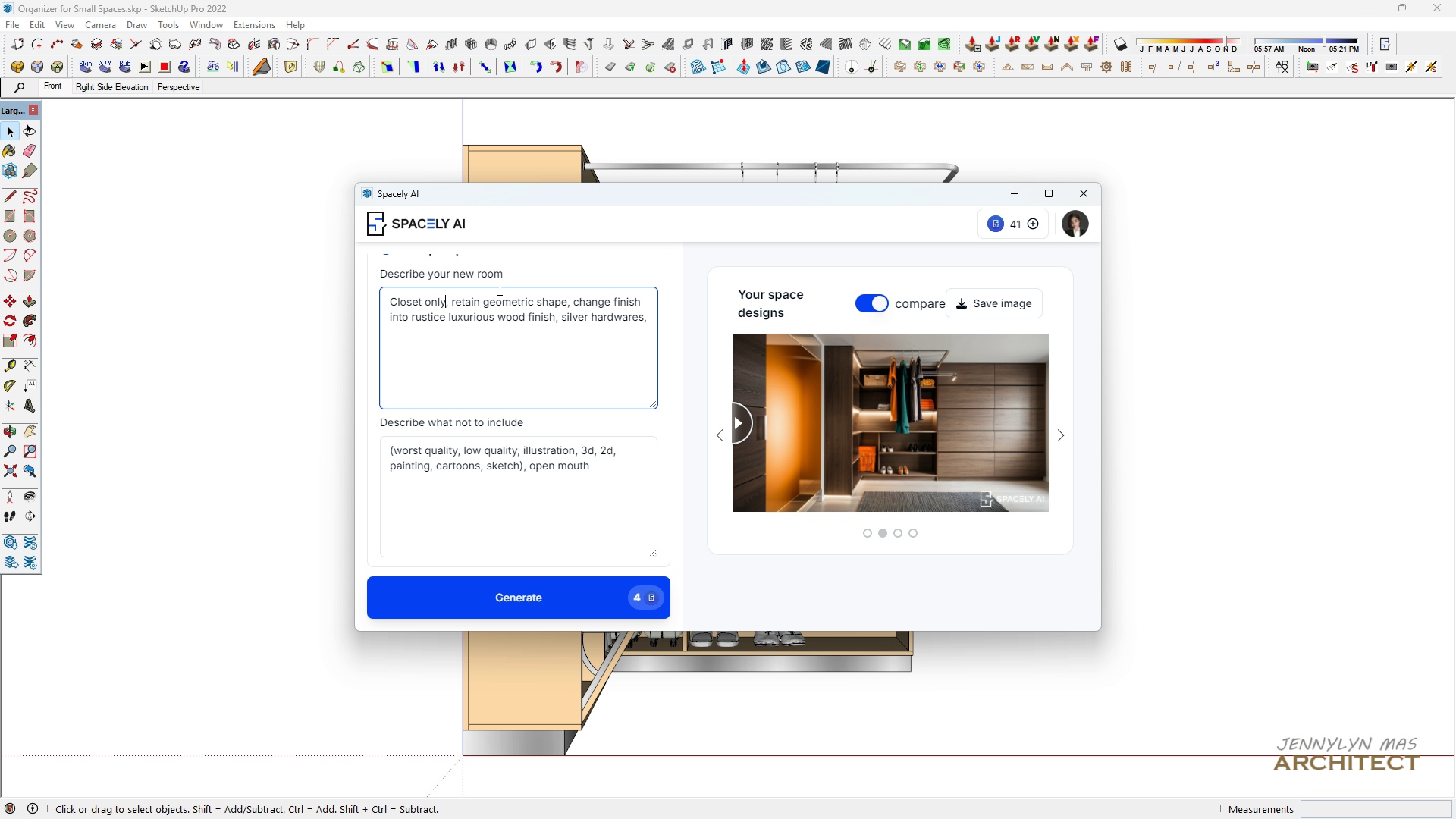 
left_click([485, 300])
 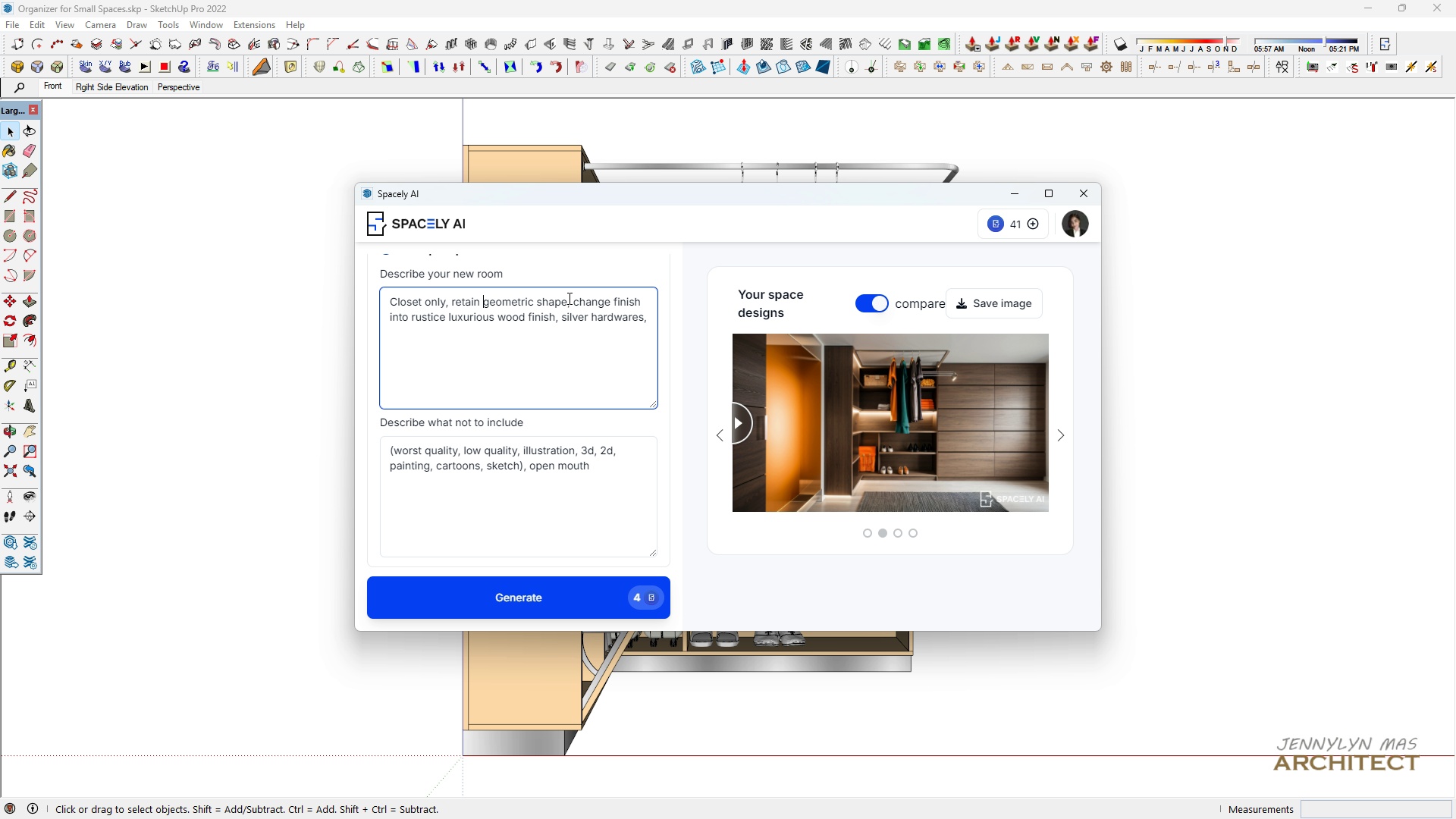 
type(origina,)
key(Backspace)
type(l )
 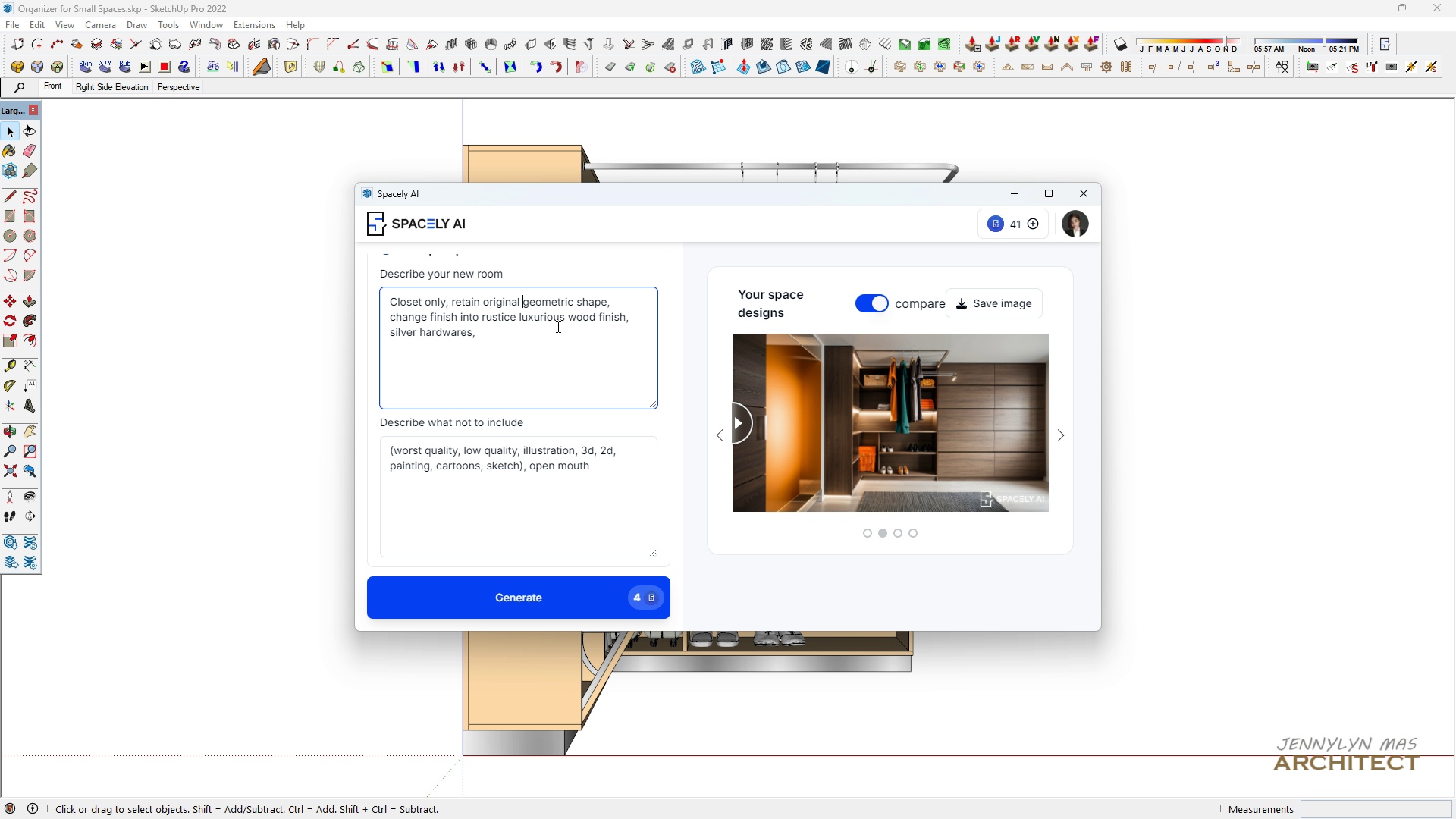 
left_click([557, 326])
 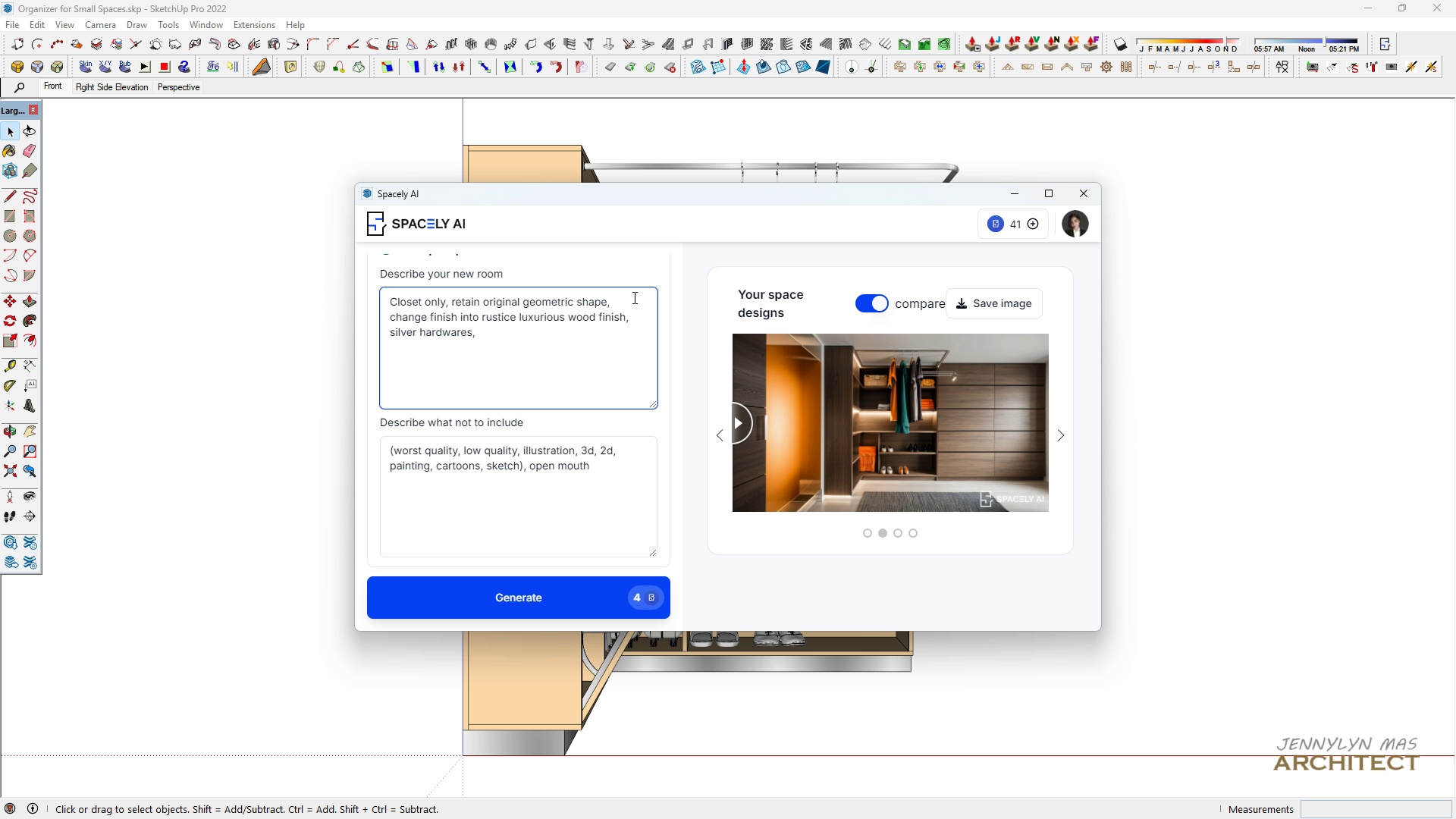 
left_click([633, 297])
 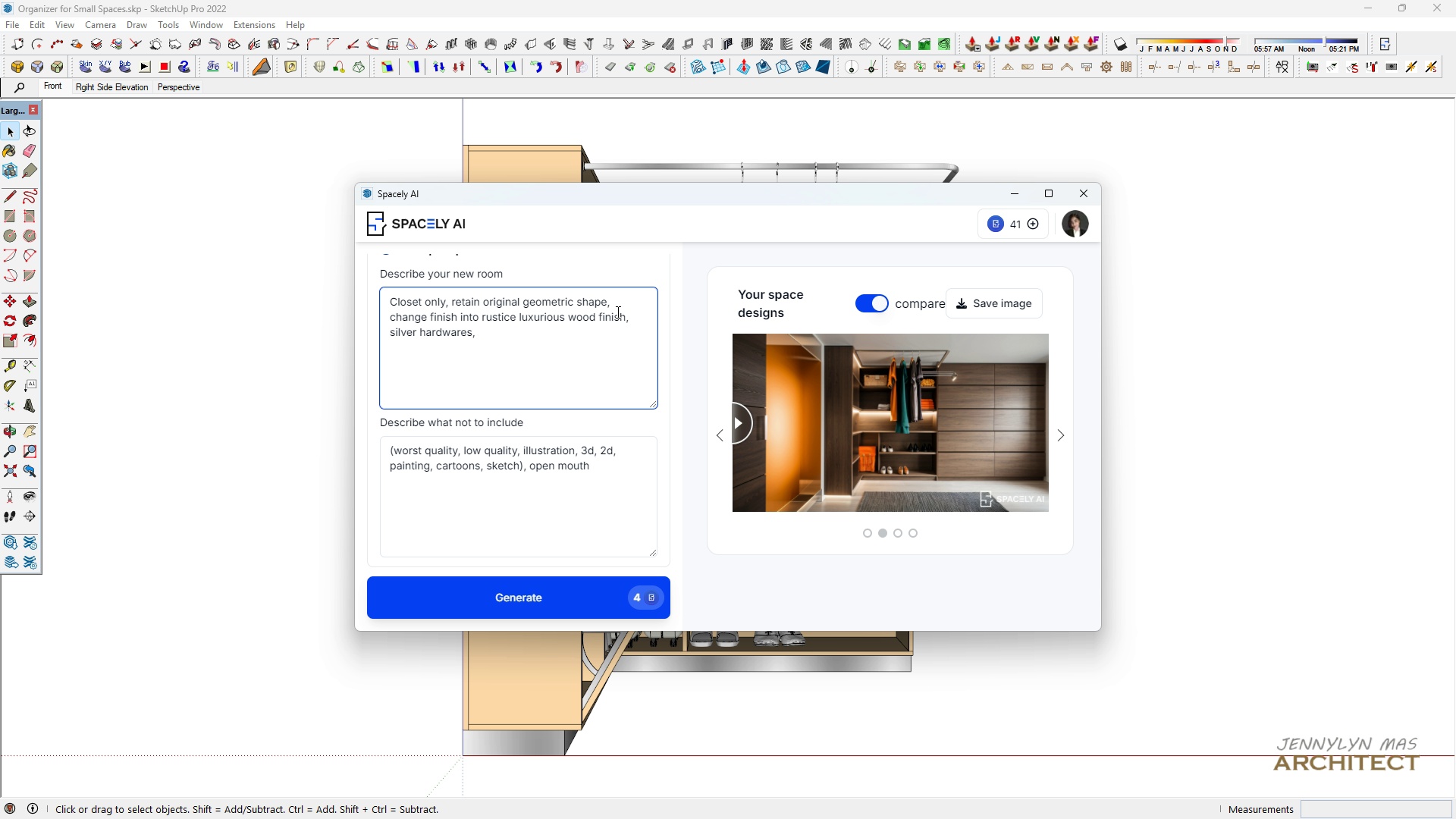 
type(white bag)
key(Backspace)
type(kground, )
 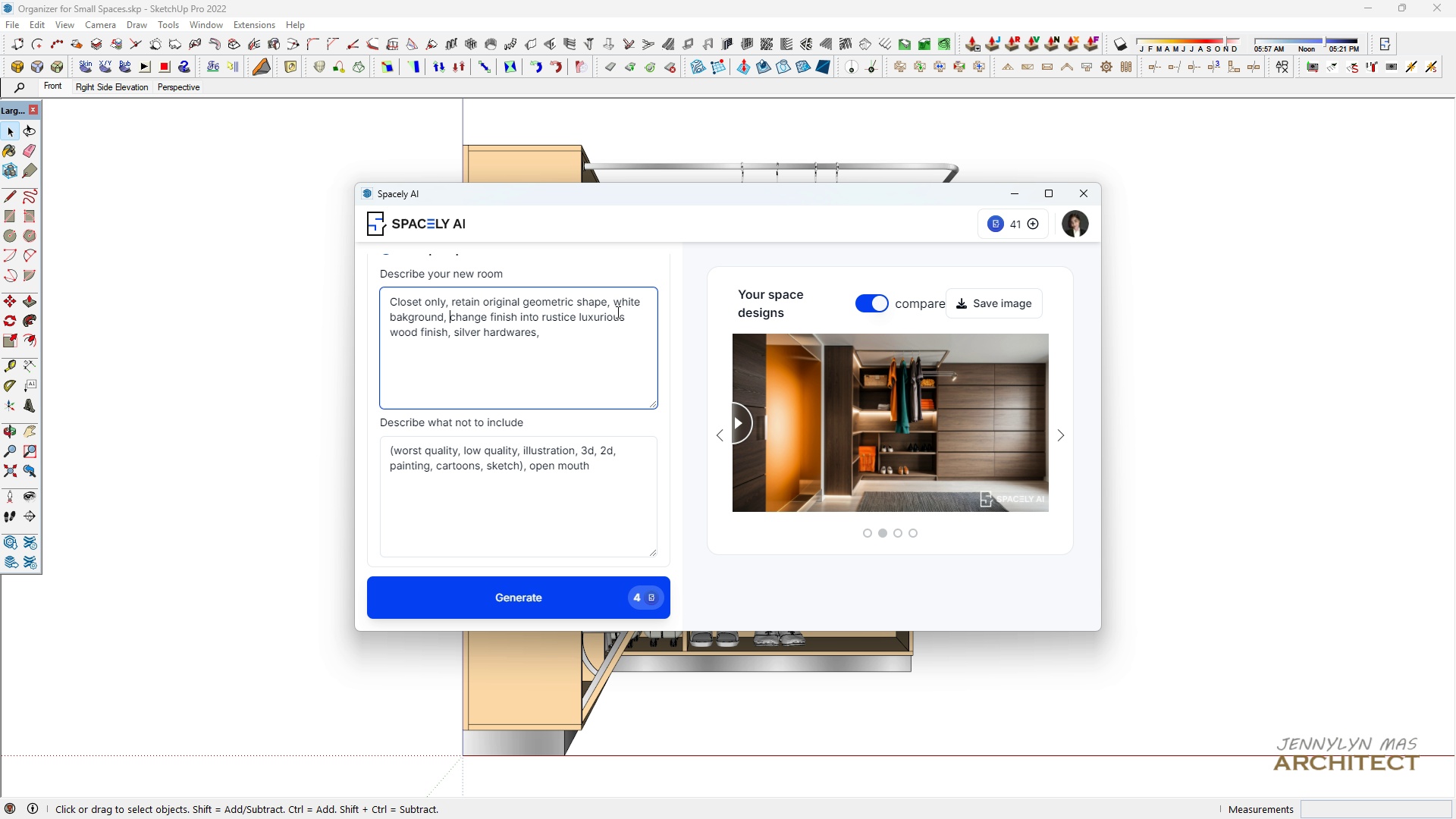 
key(Control+A)
 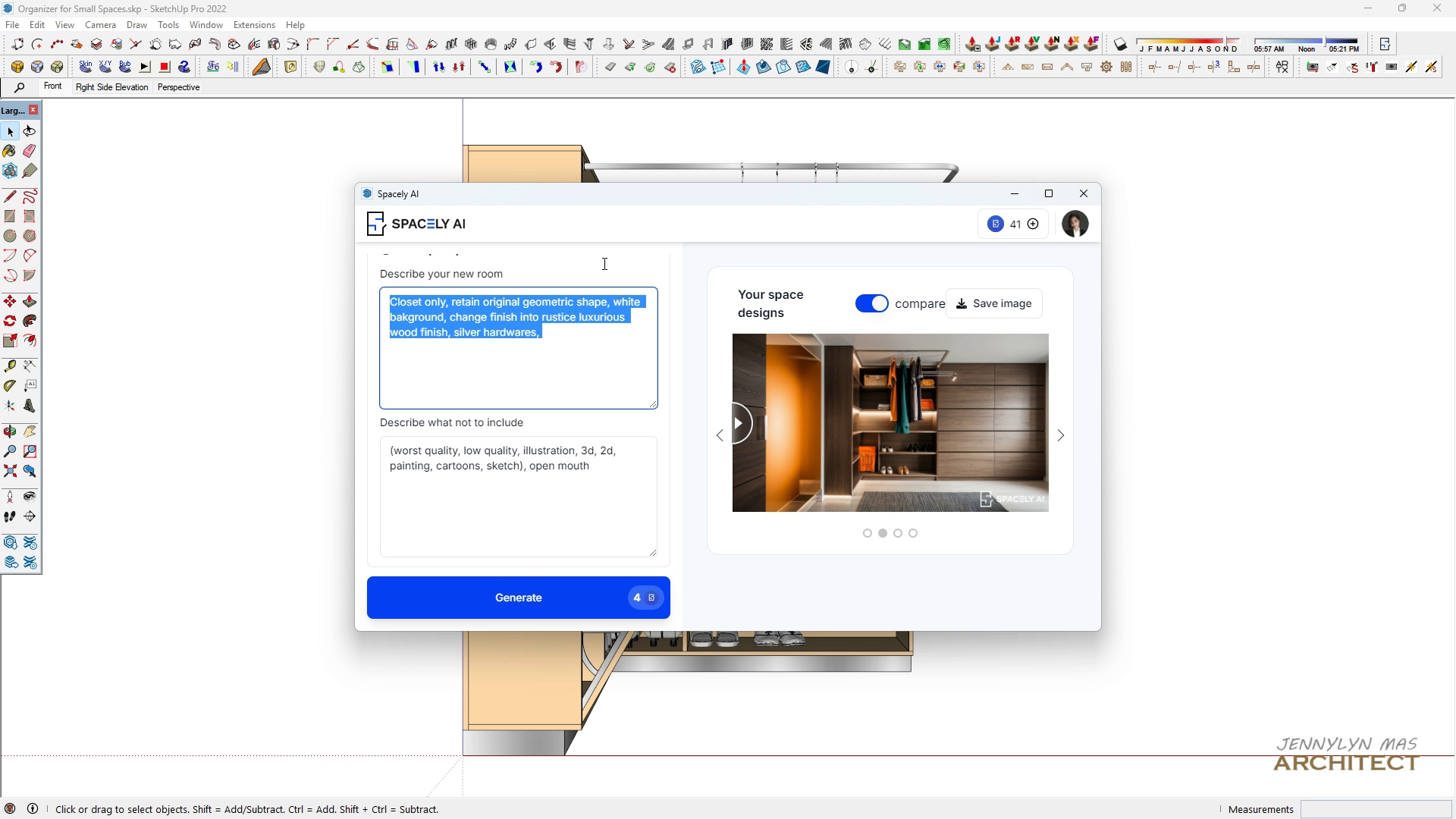 
key(Control+C)
 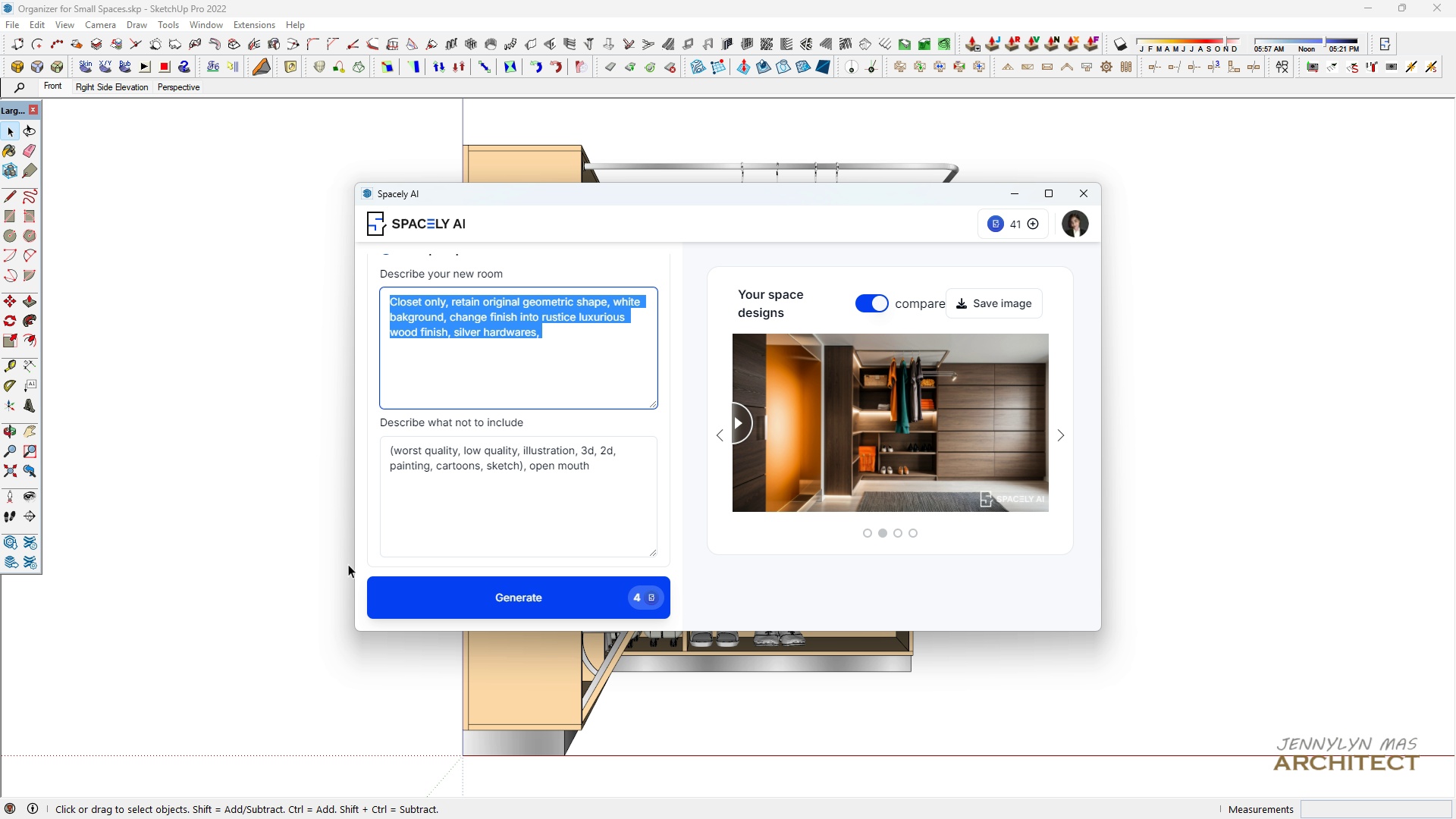 
left_click([390, 588])
 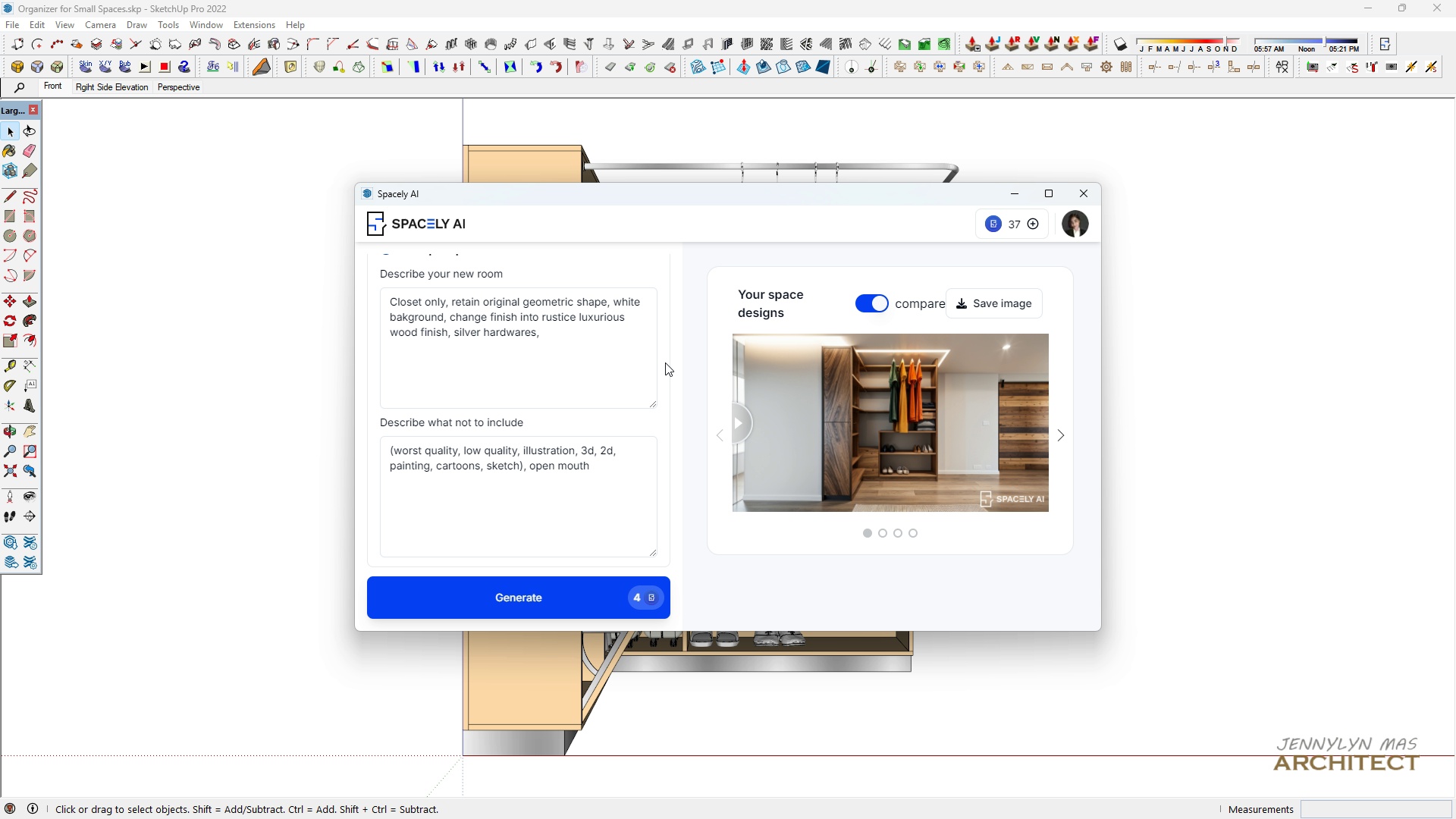 
wait(151.59)
 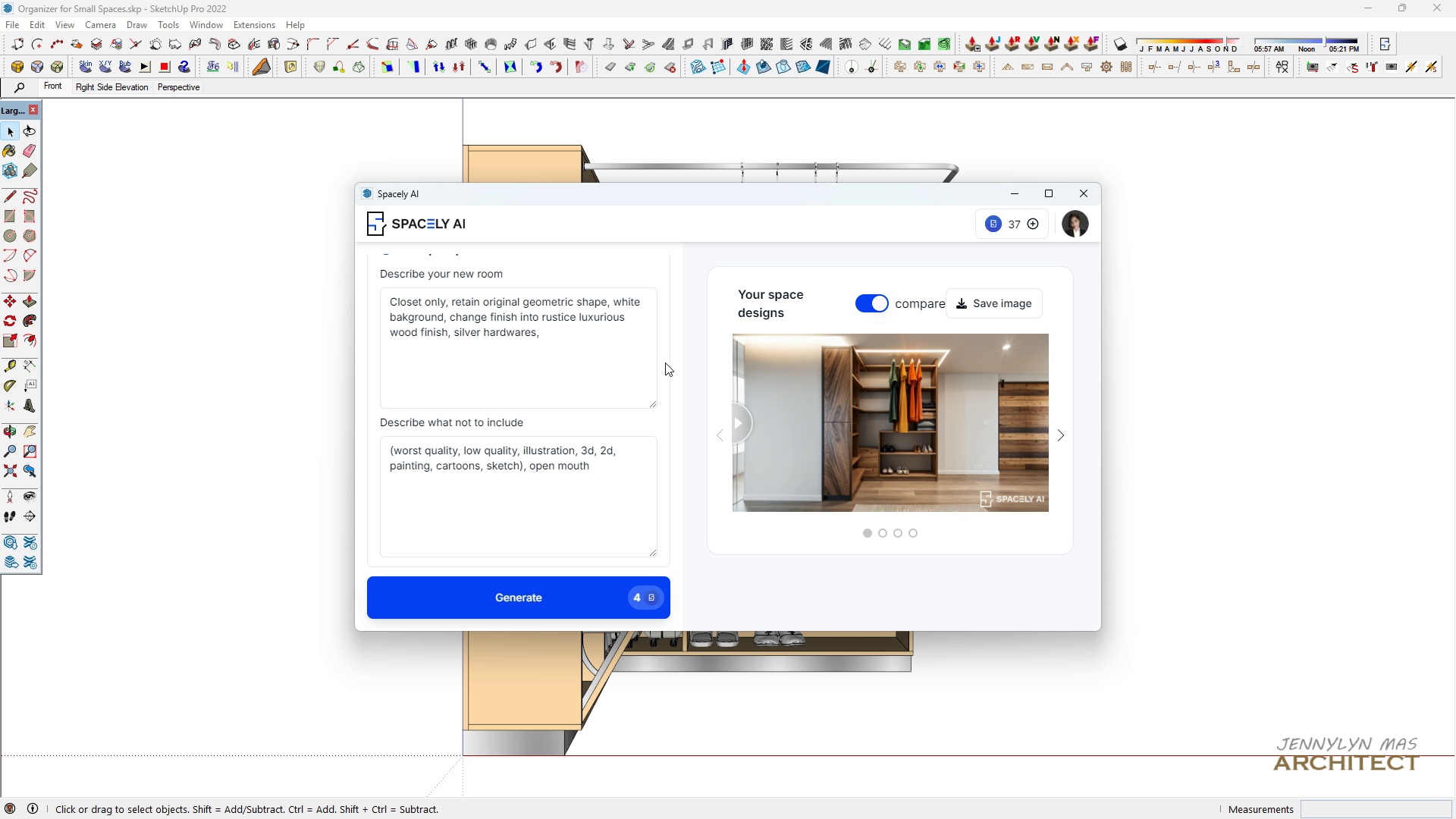 
left_click([1062, 430])
 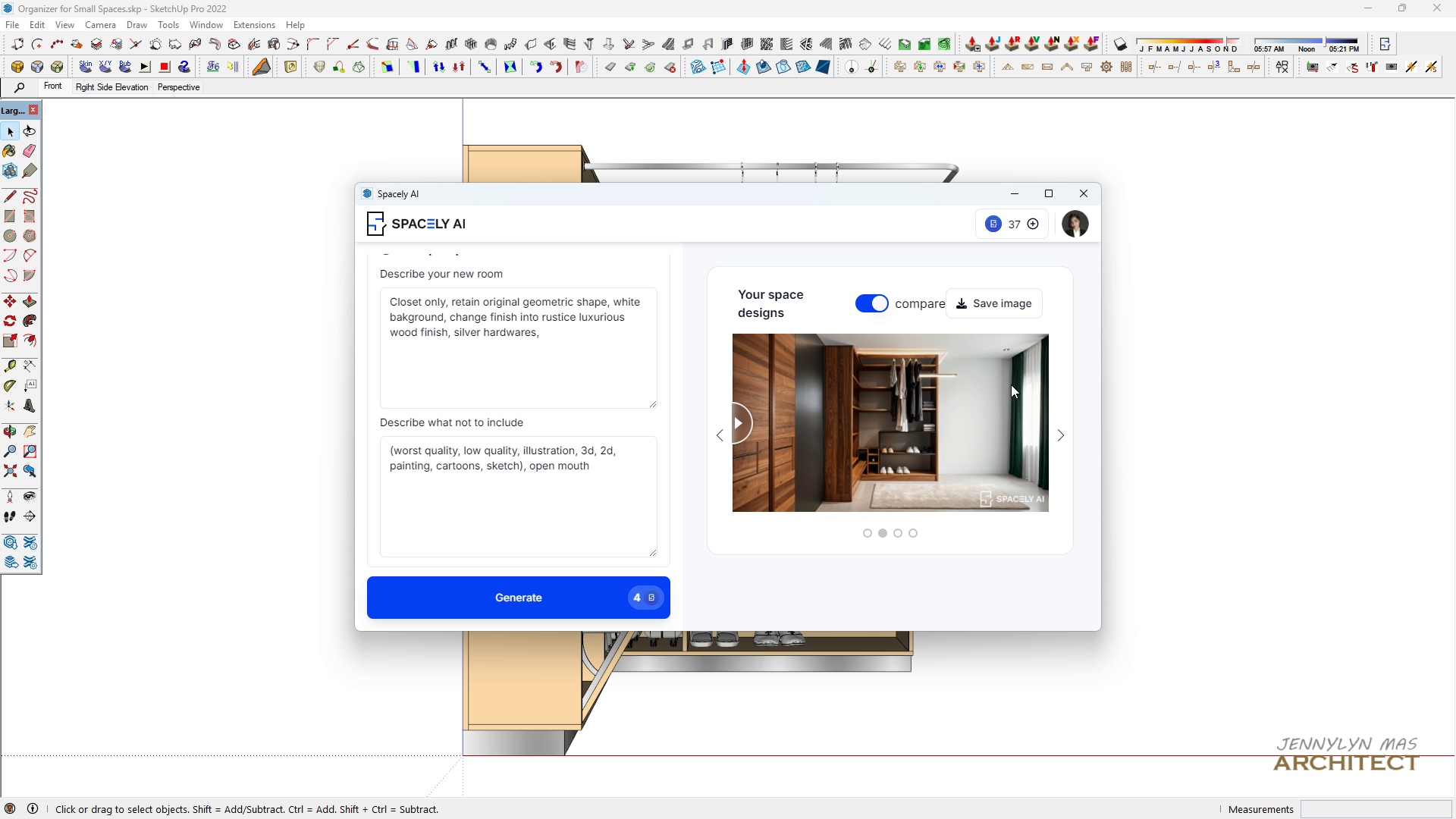 
left_click([1060, 437])
 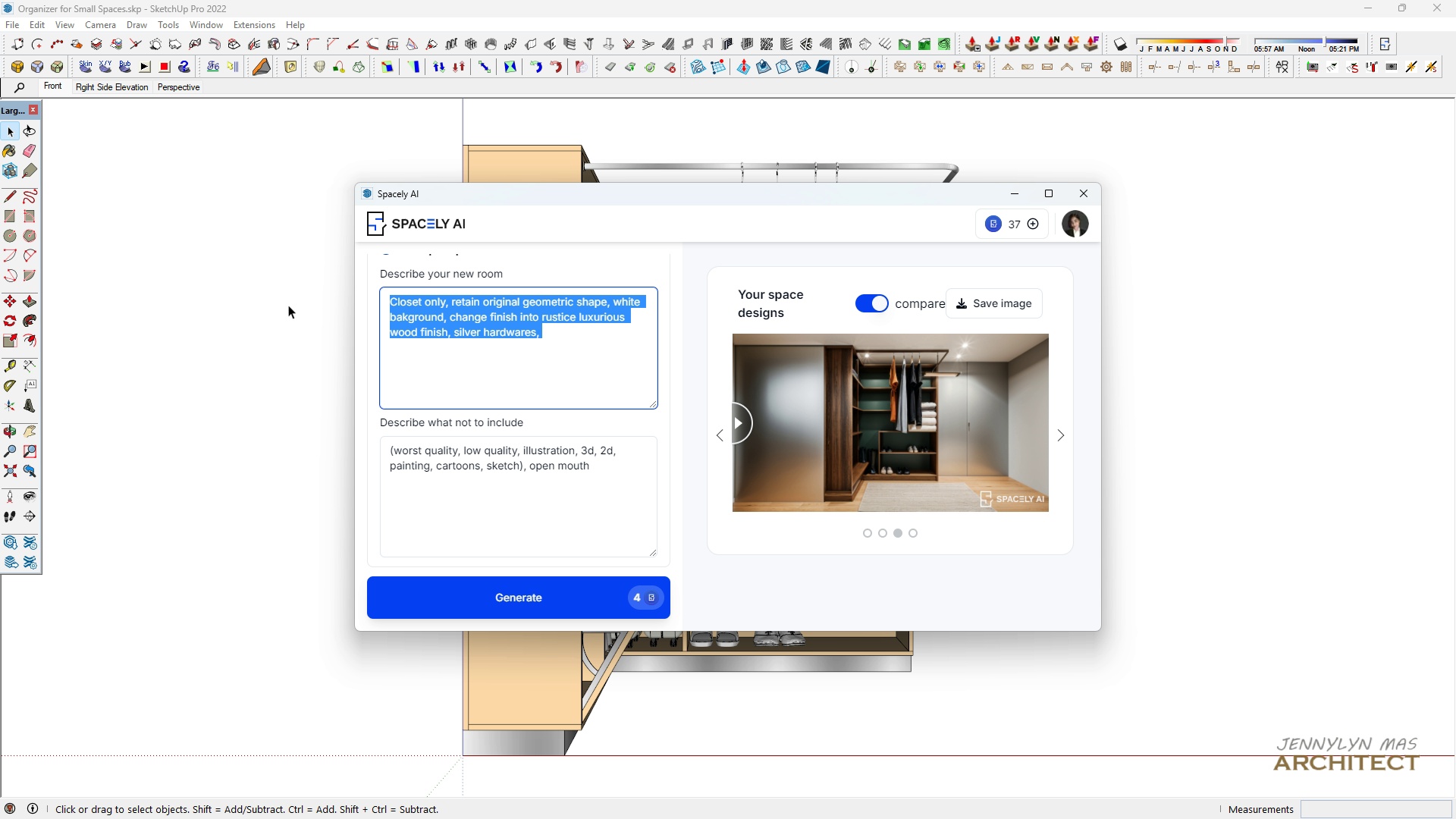 
wait(6.2)
 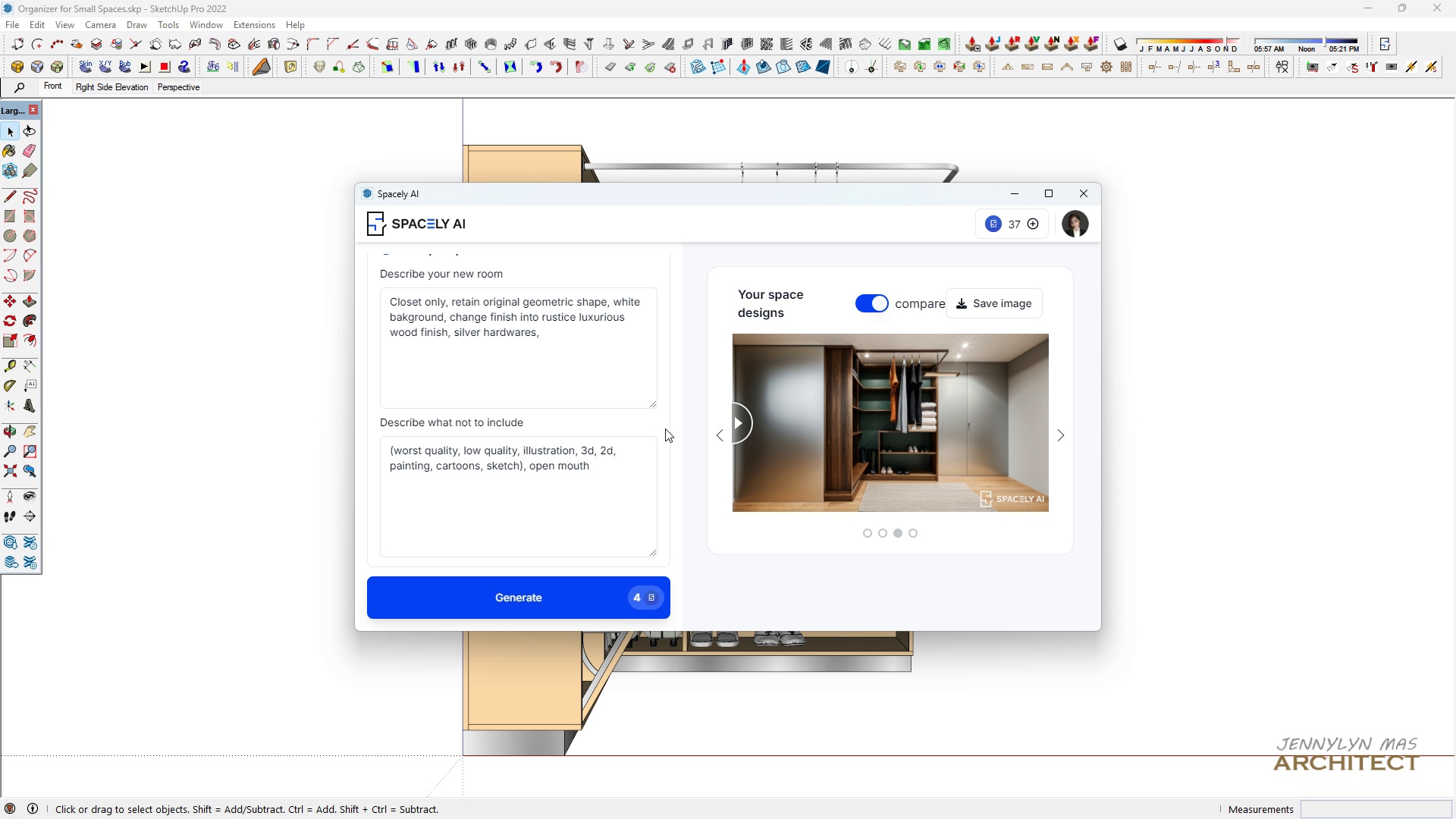 
left_click([421, 300])
 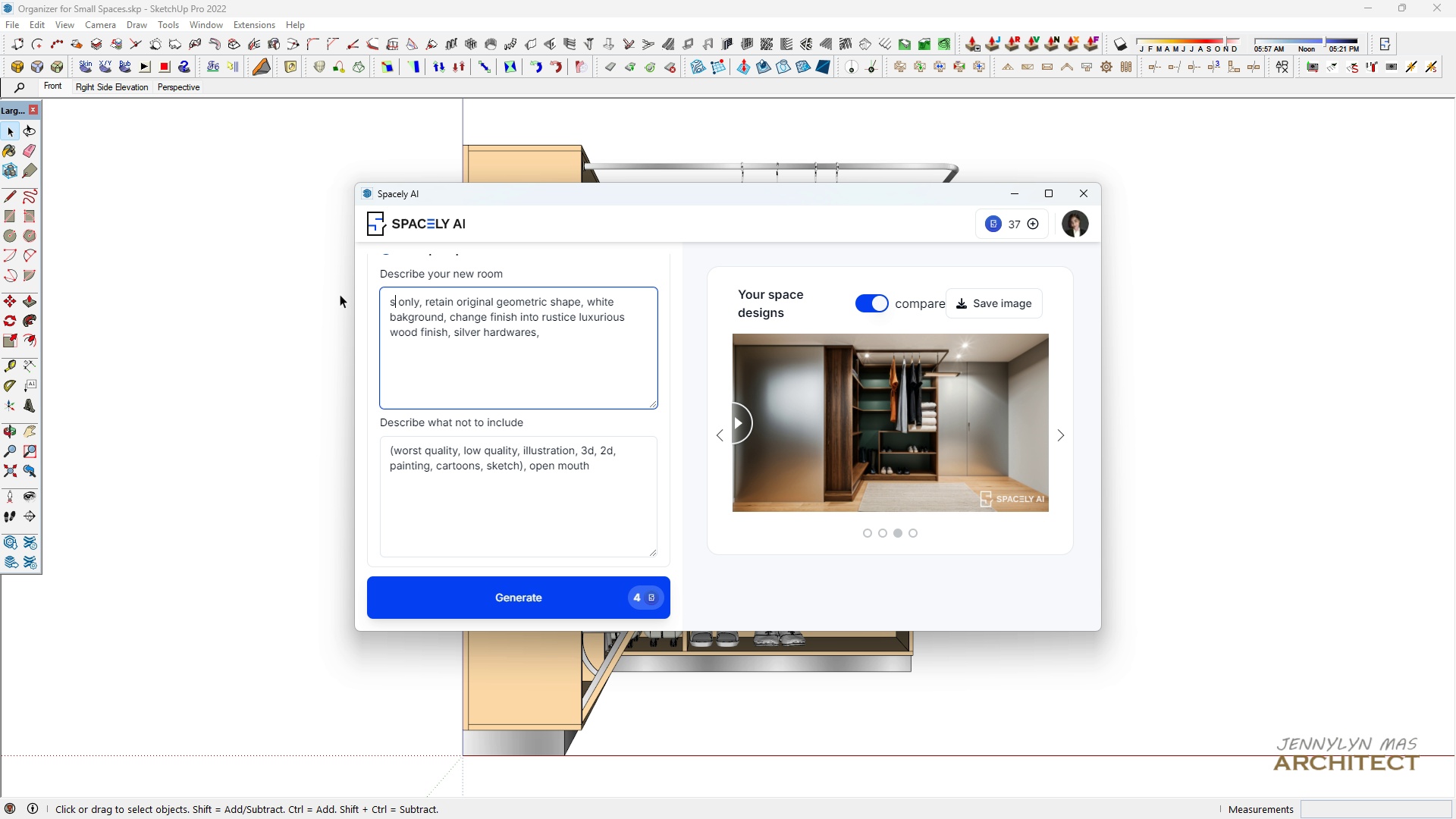 
type(storage cabinet)
 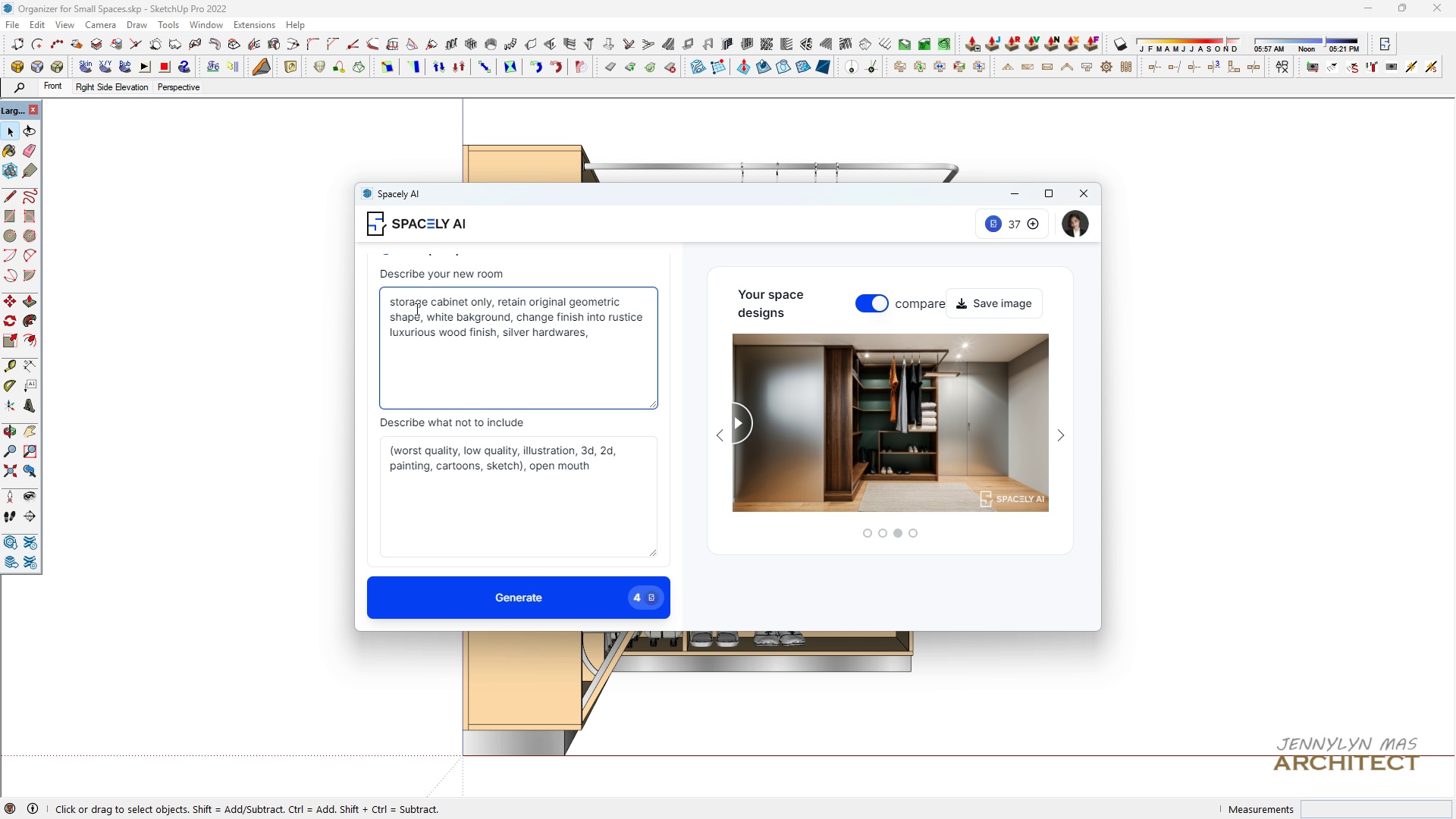 
left_click([417, 312])
 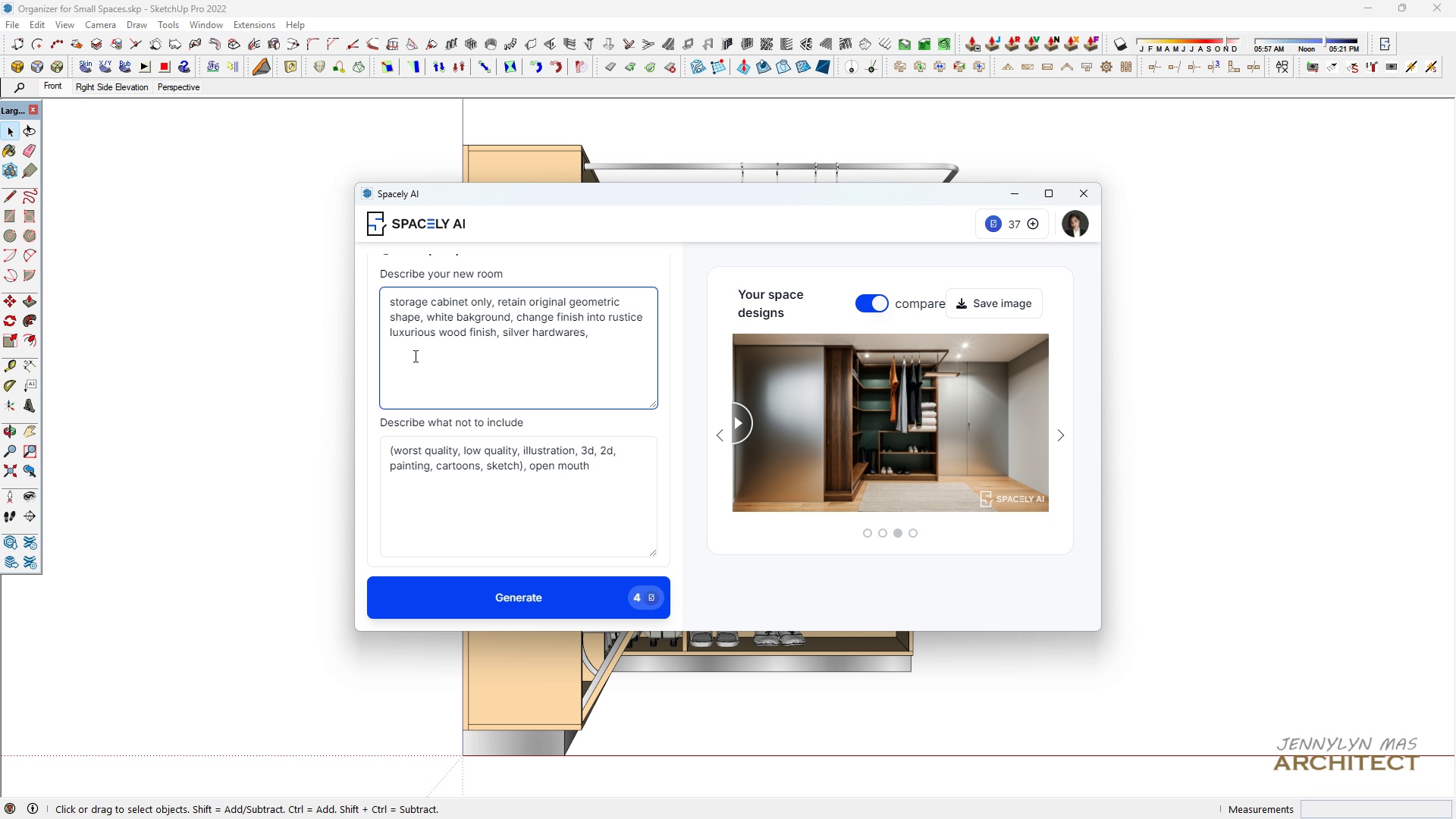 
type( of 100%)
 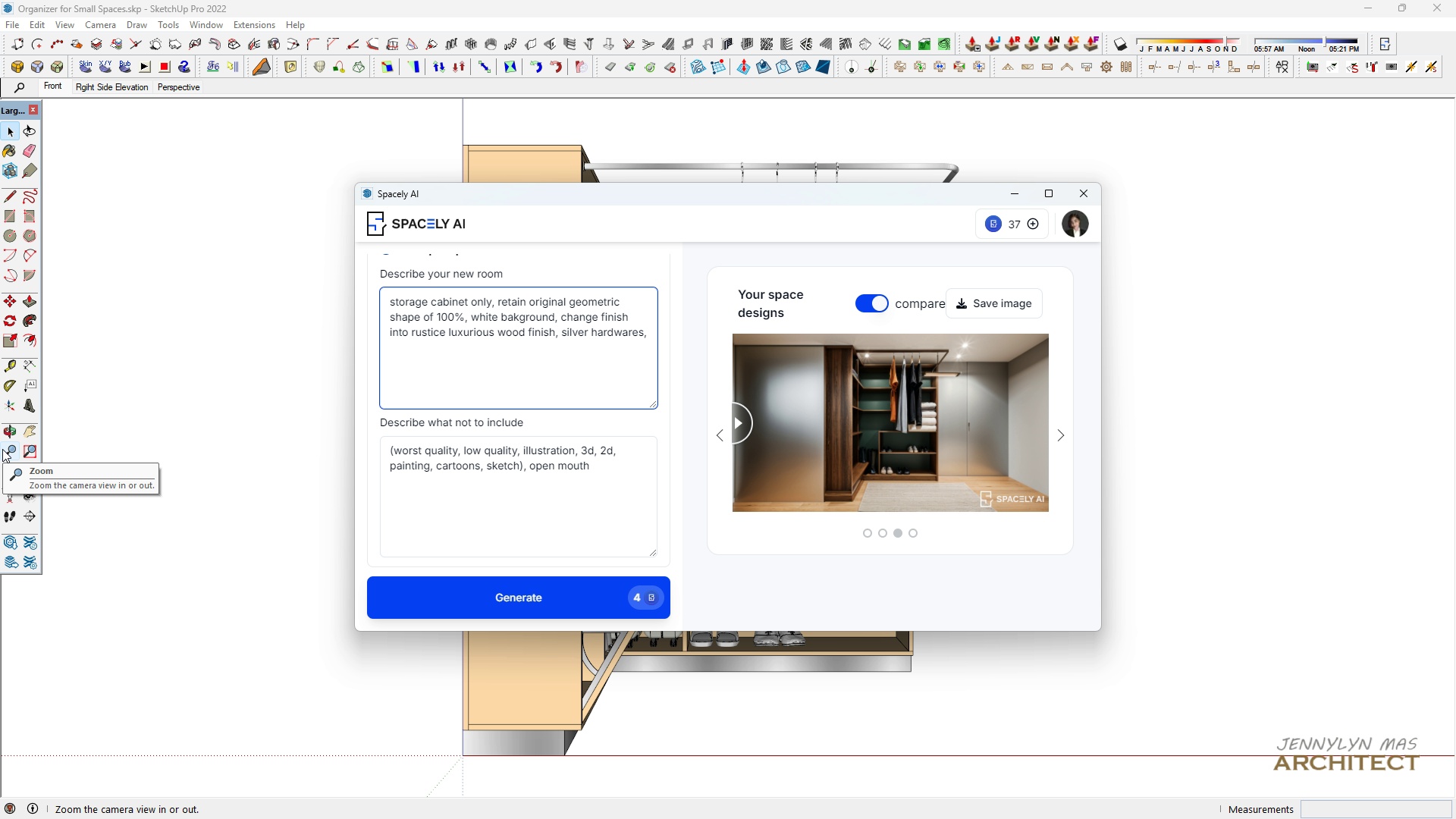 
left_click([479, 597])
 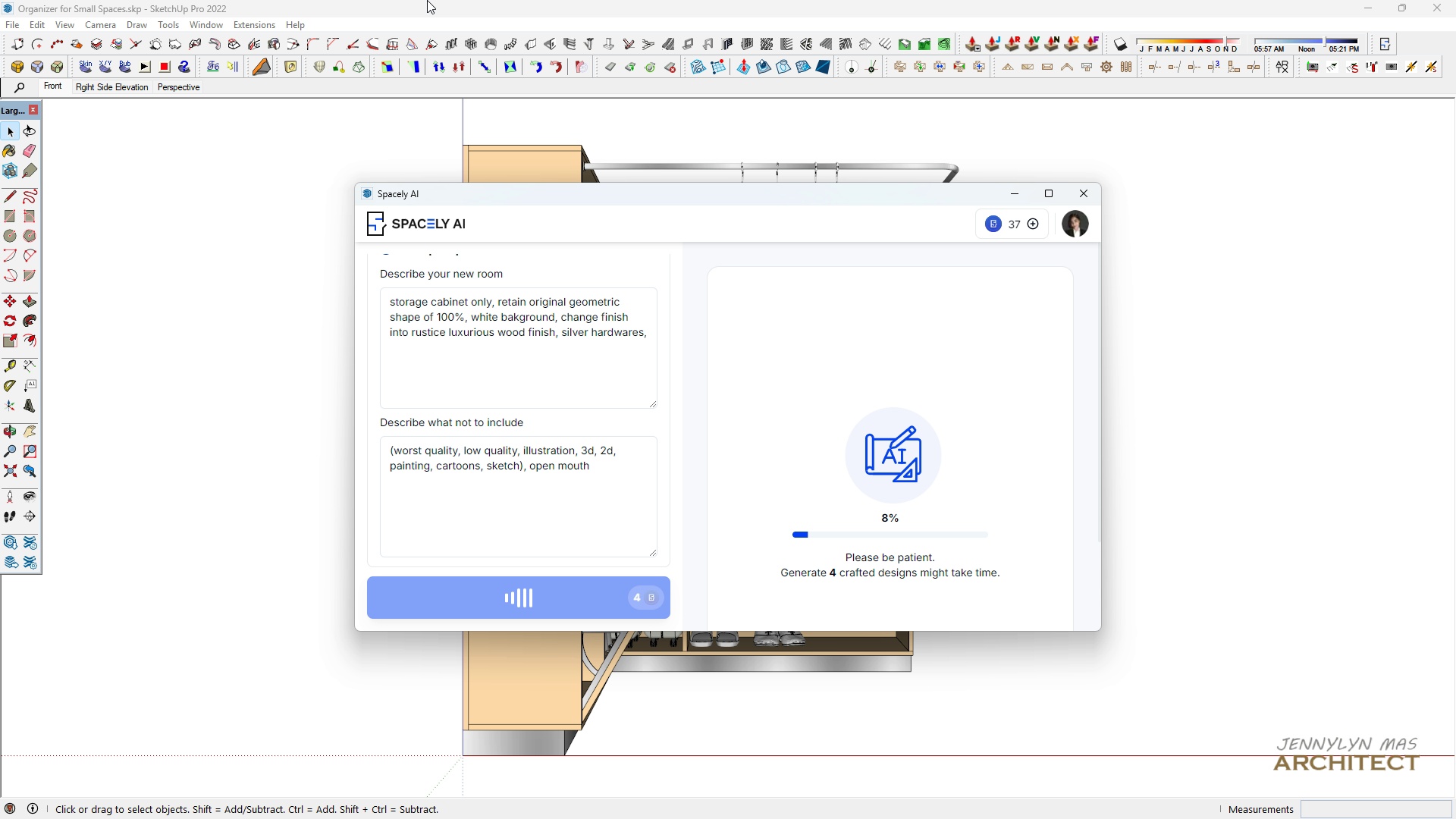 
left_click([453, 340])
 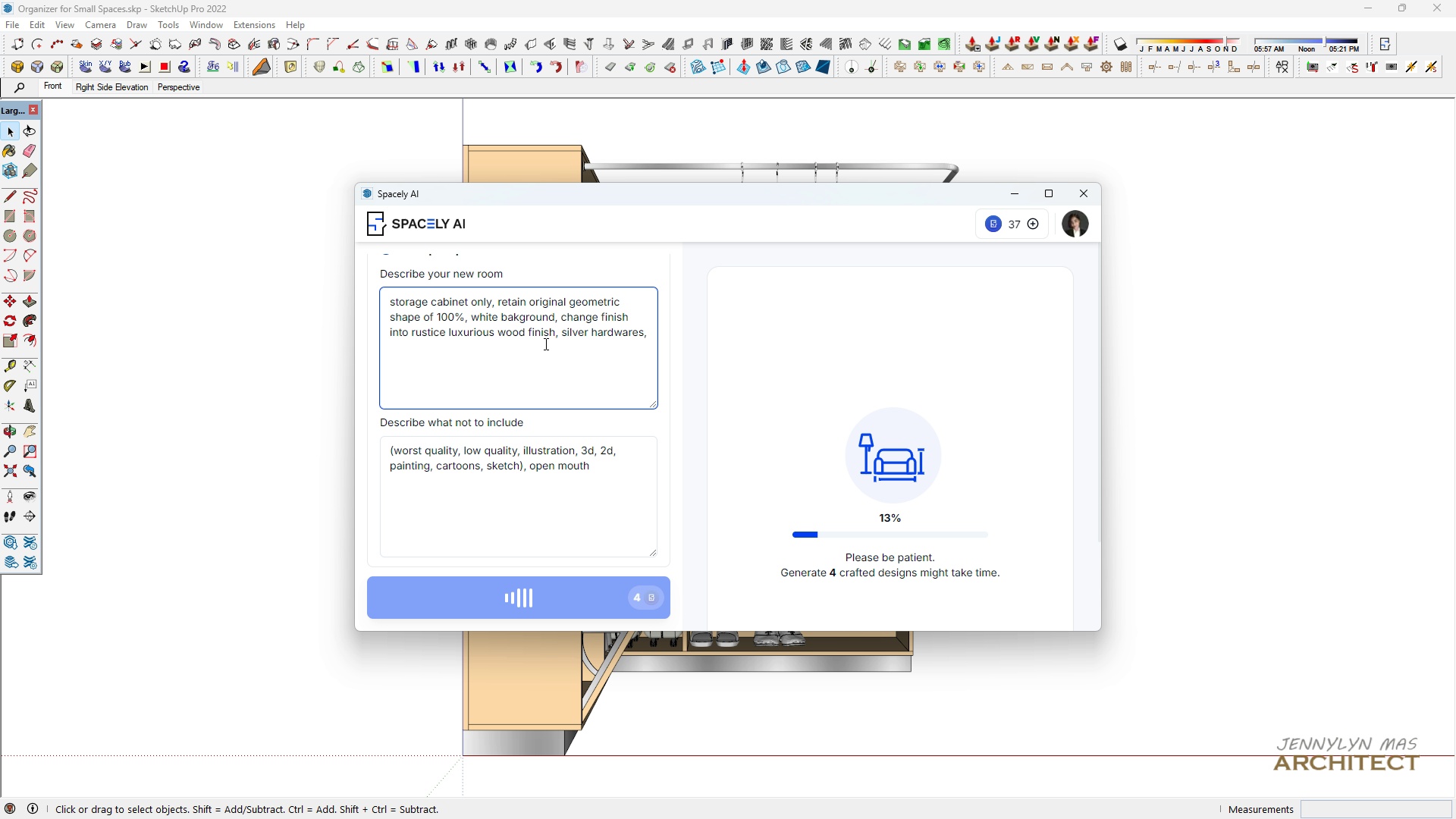 
key(Control+A)
 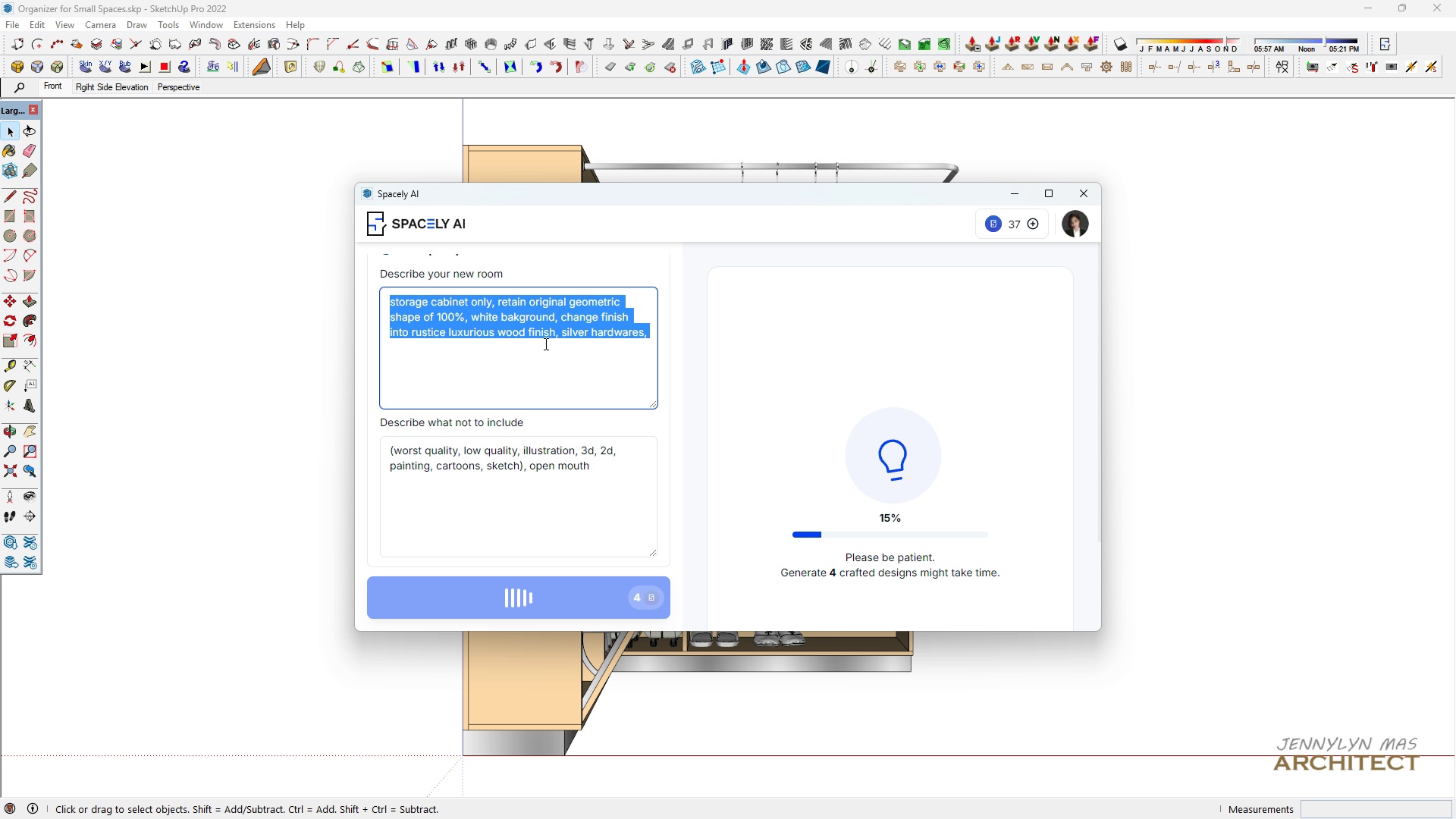 
key(Control+C)
 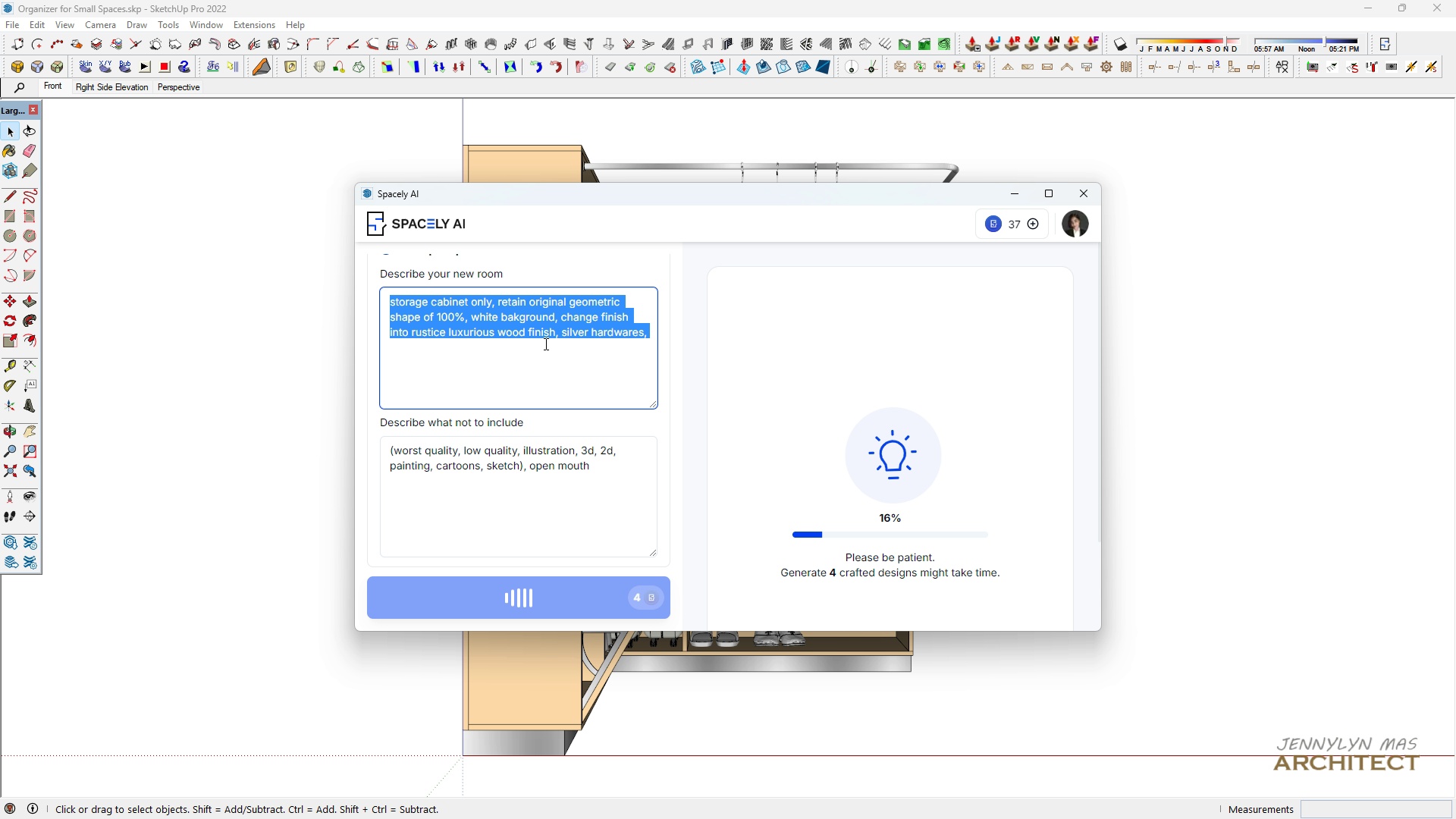 
key(Control+C)
 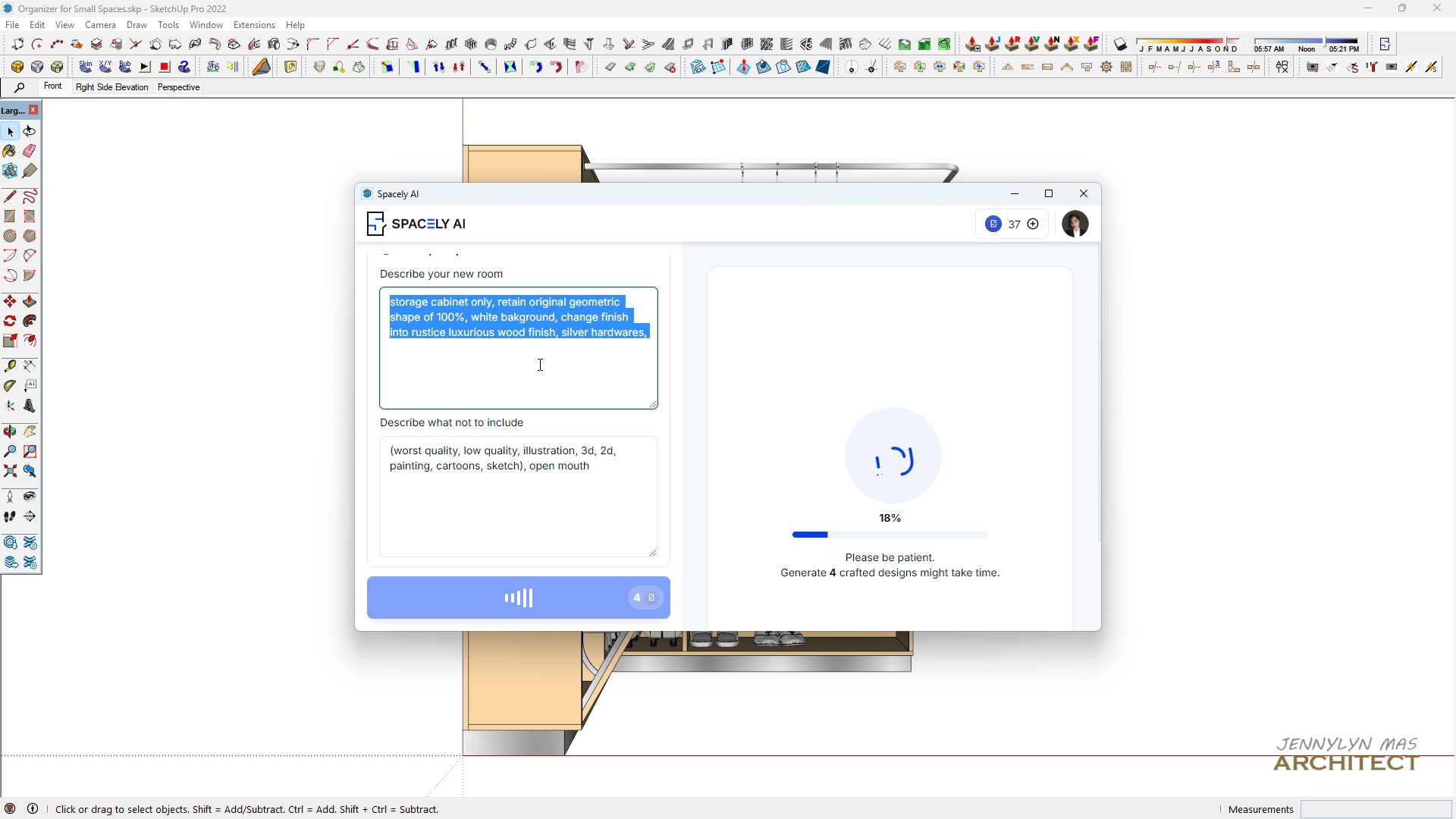 
left_click([538, 369])
 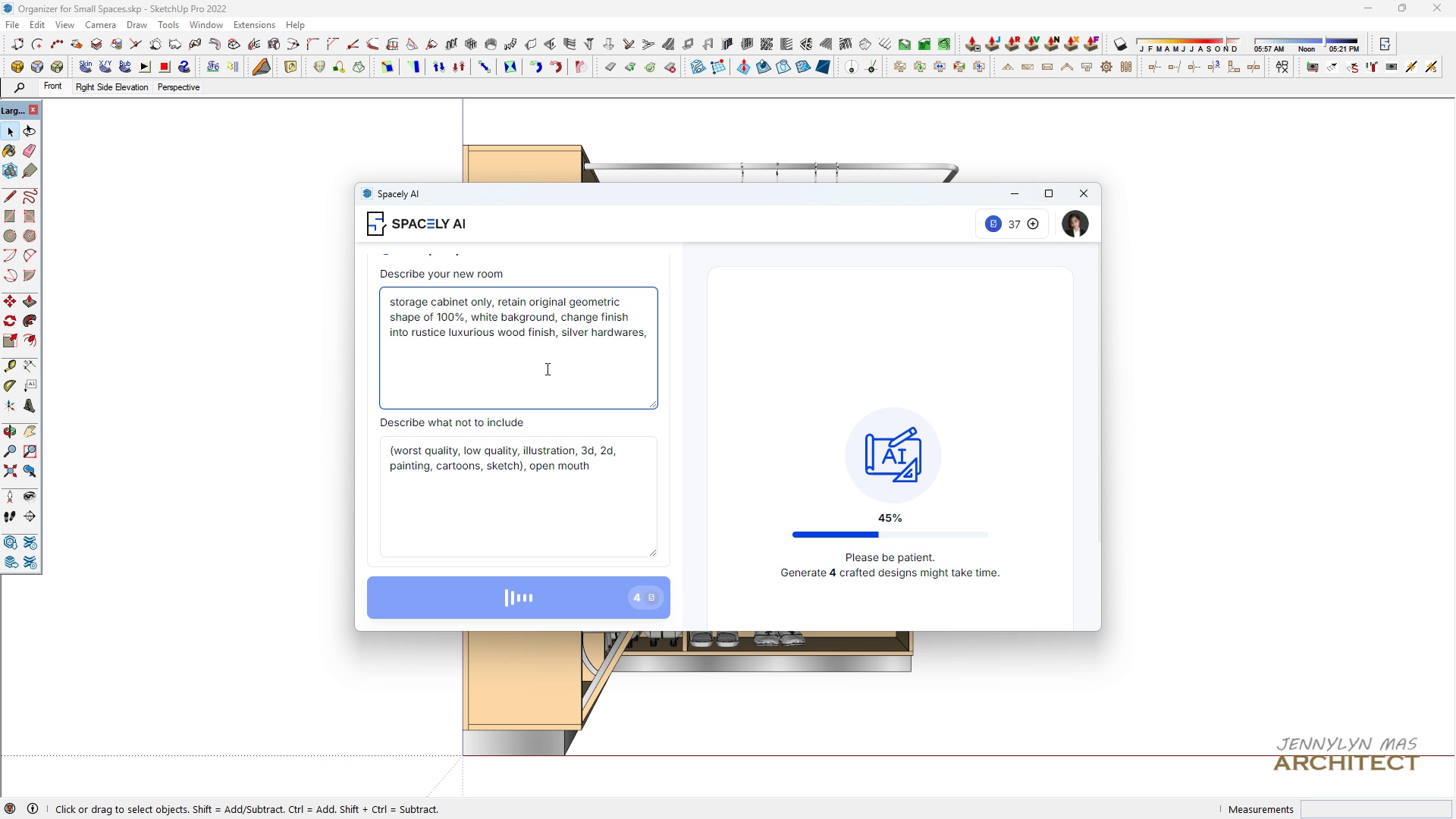 
wait(15.06)
 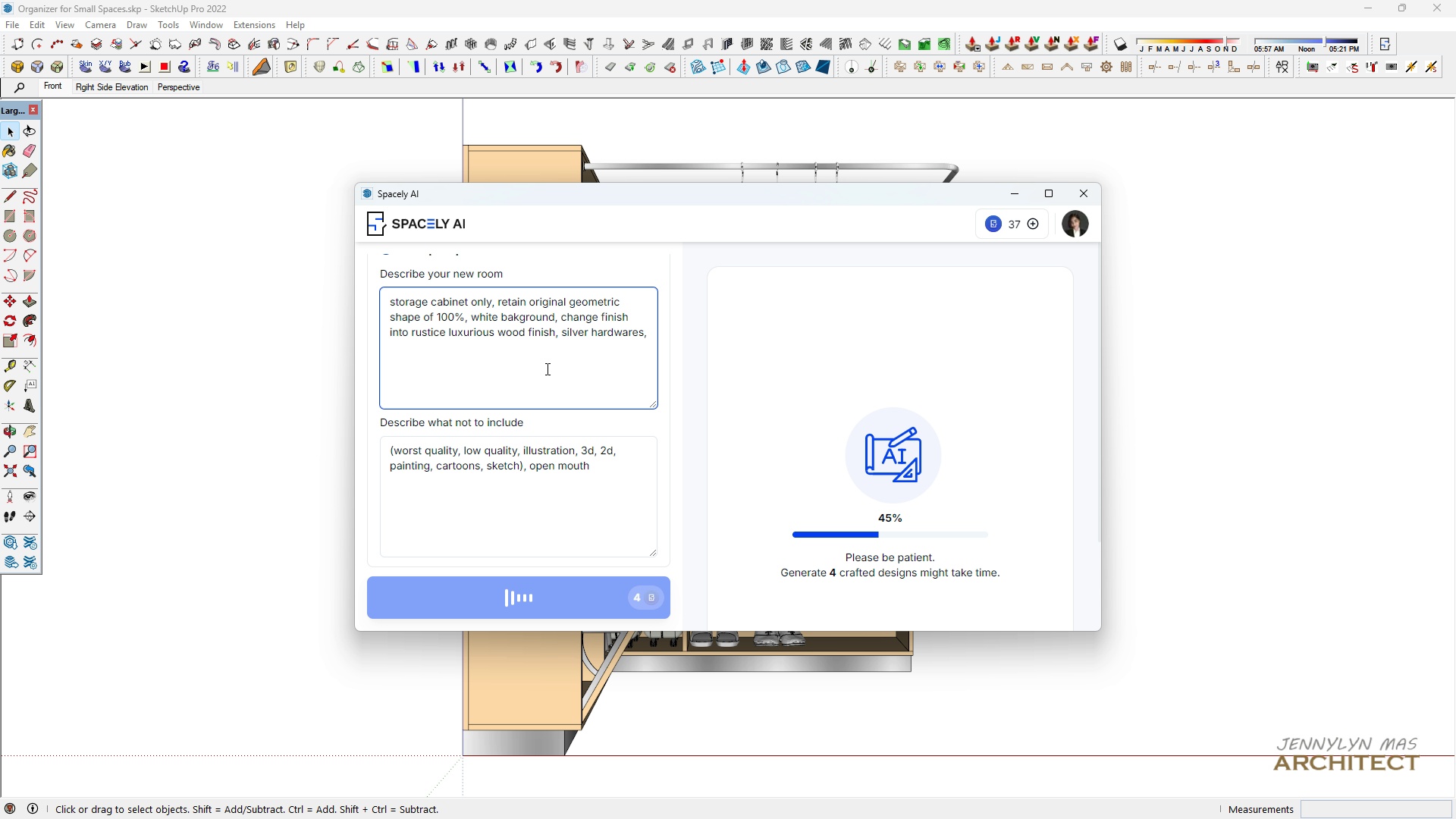 
scroll: coordinate [560, 408], scroll_direction: up, amount: 9.0
 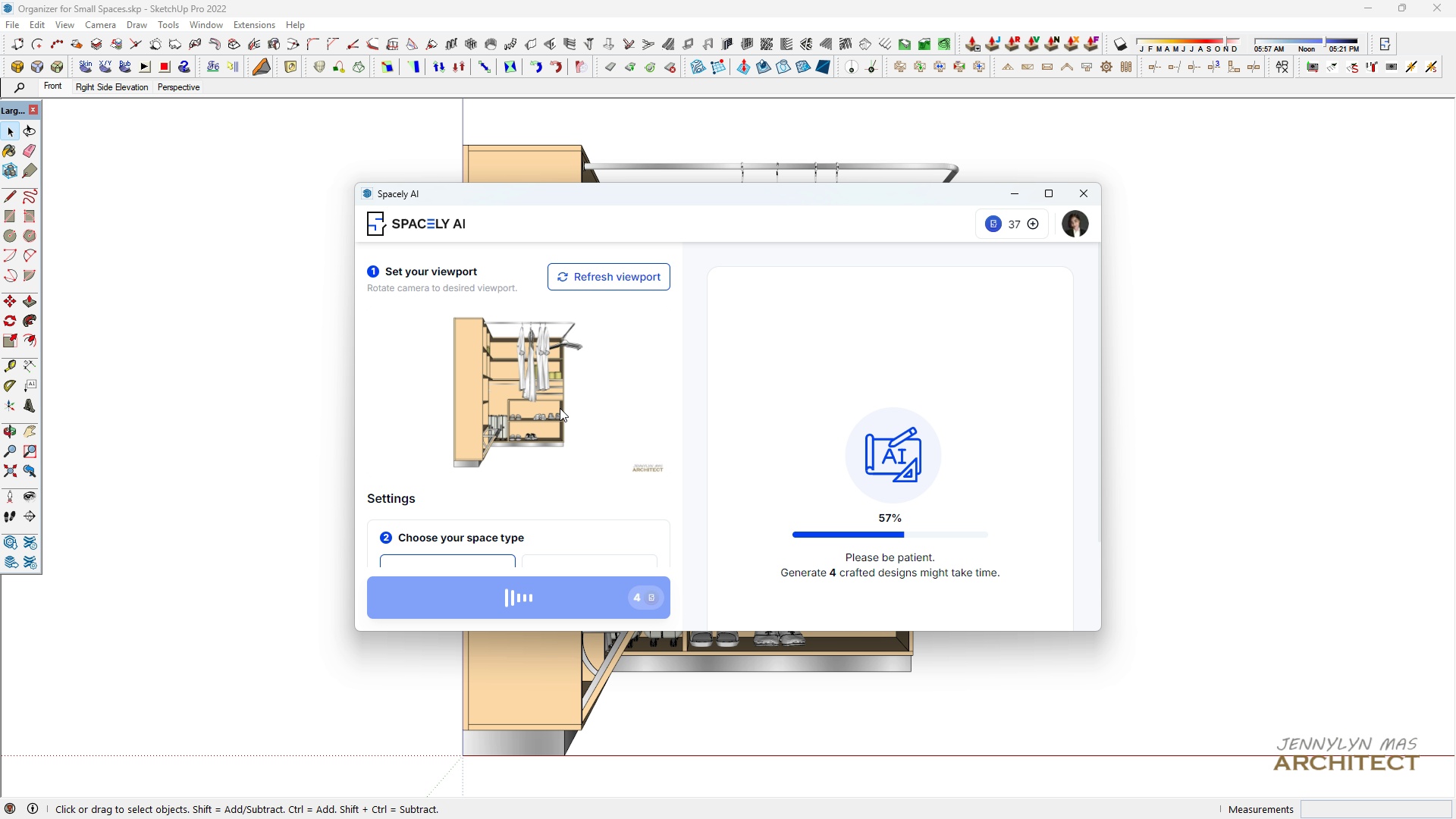 
scroll: coordinate [526, 430], scroll_direction: down, amount: 16.0
 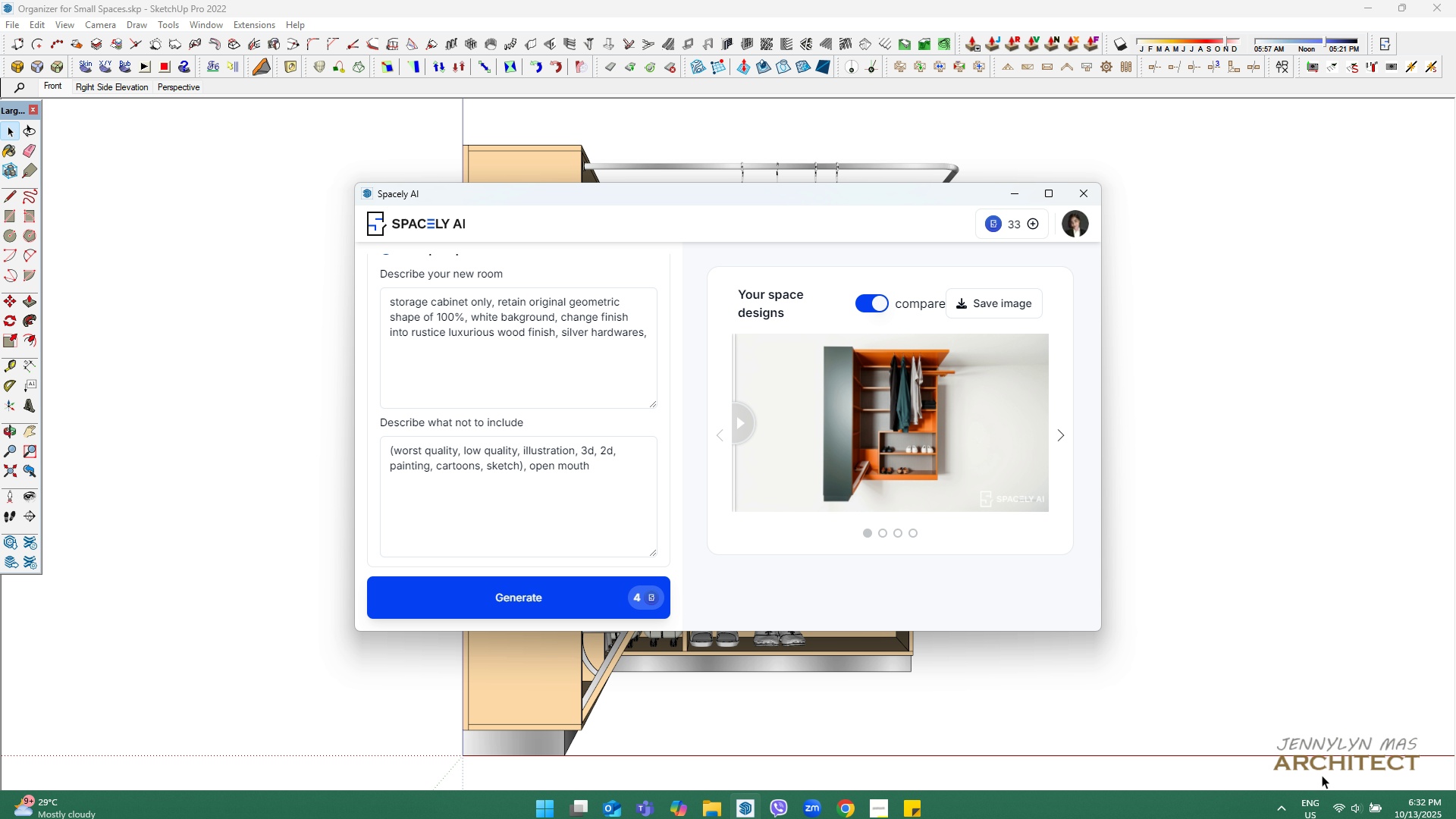 
wait(47.82)
 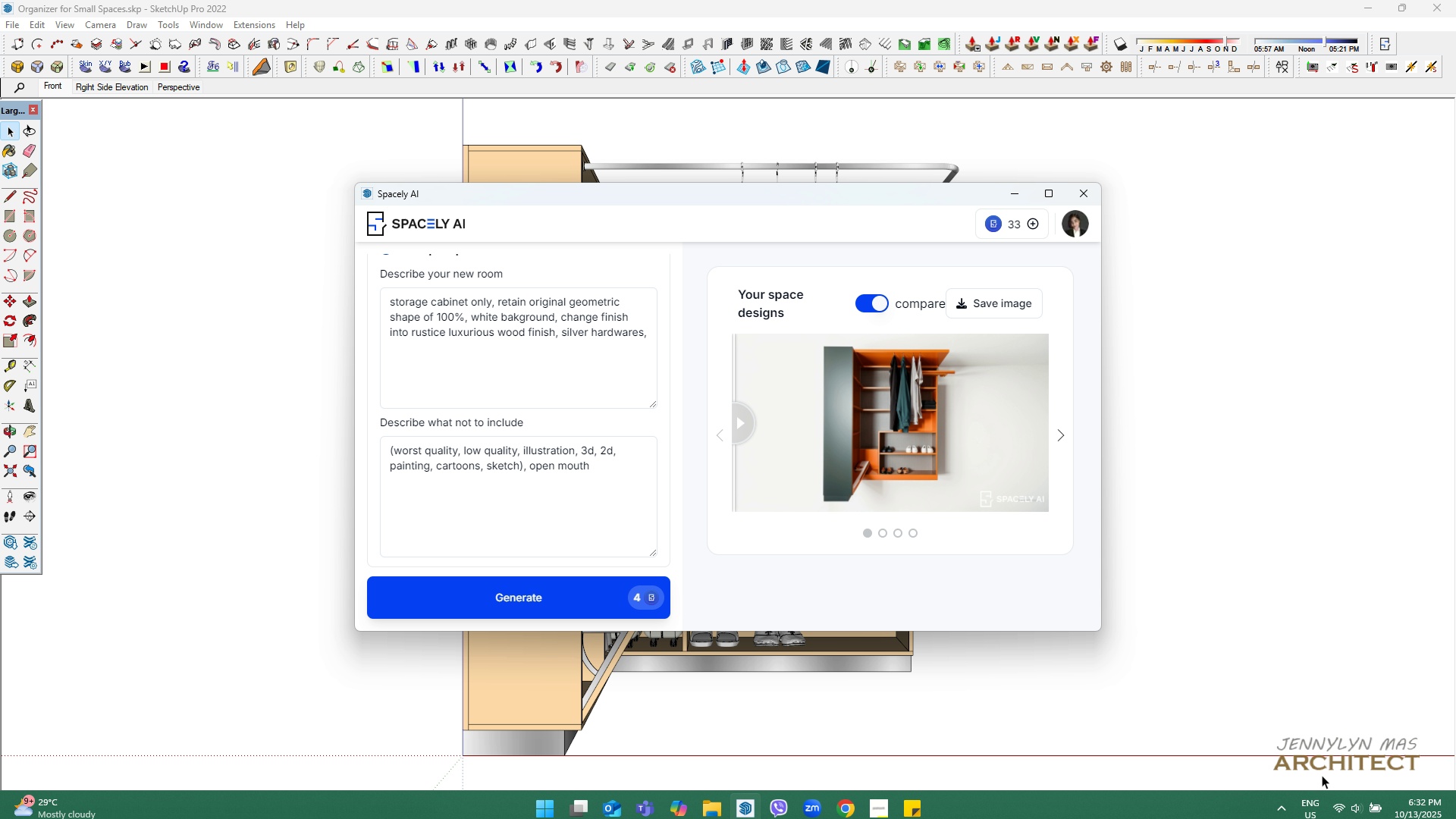 
left_click([1063, 428])
 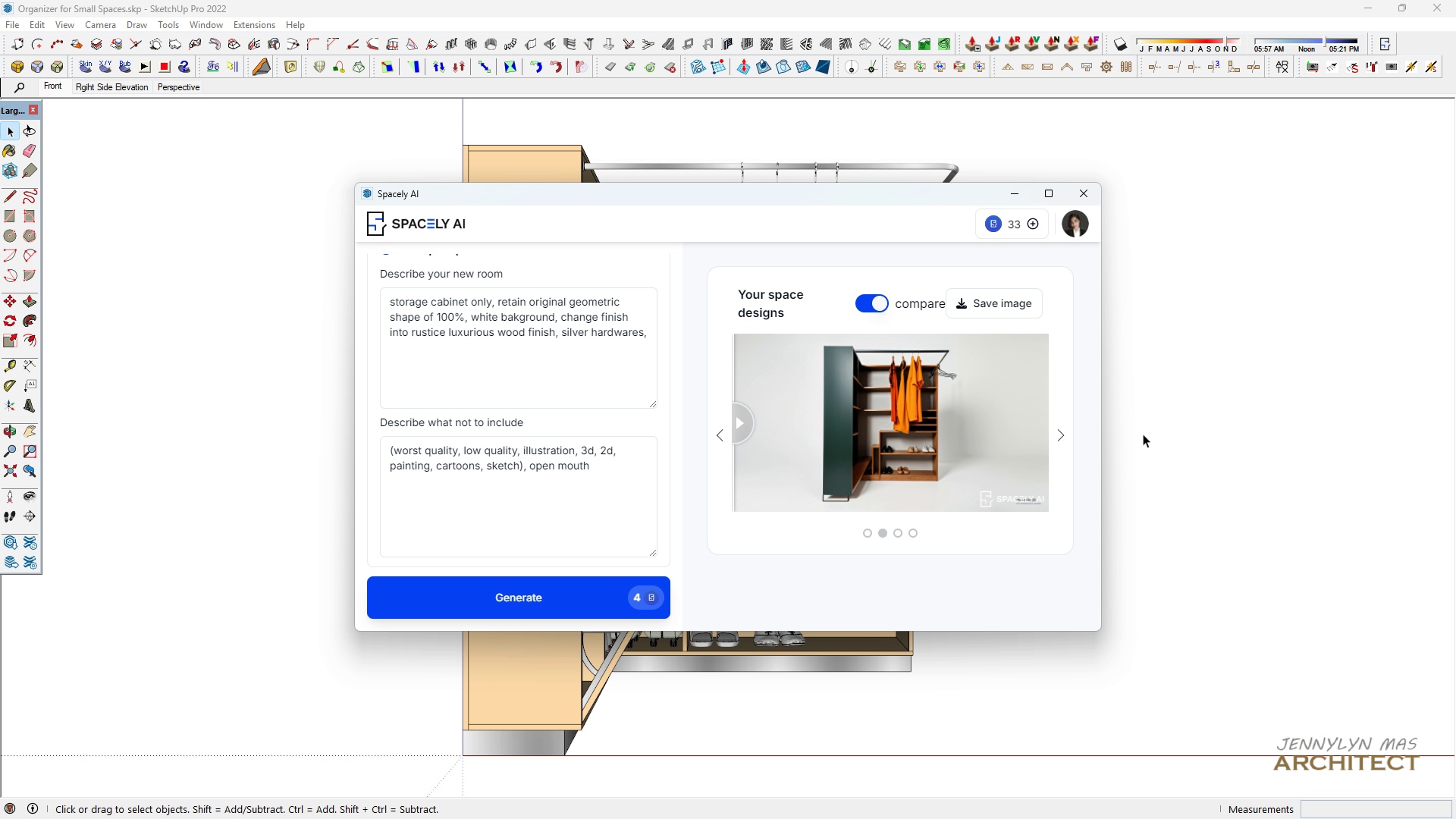 
left_click([1060, 440])
 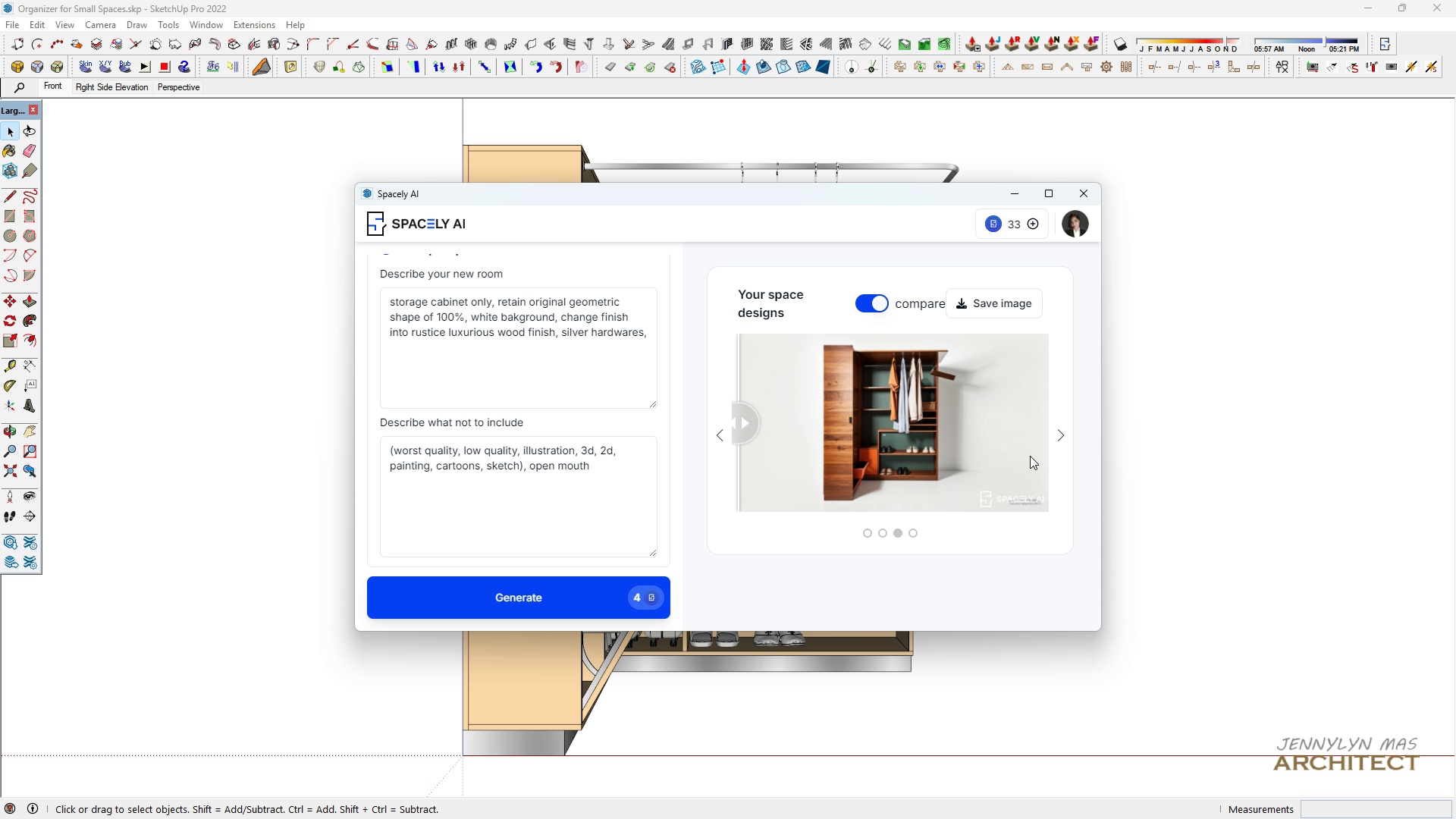 
left_click([1062, 445])
 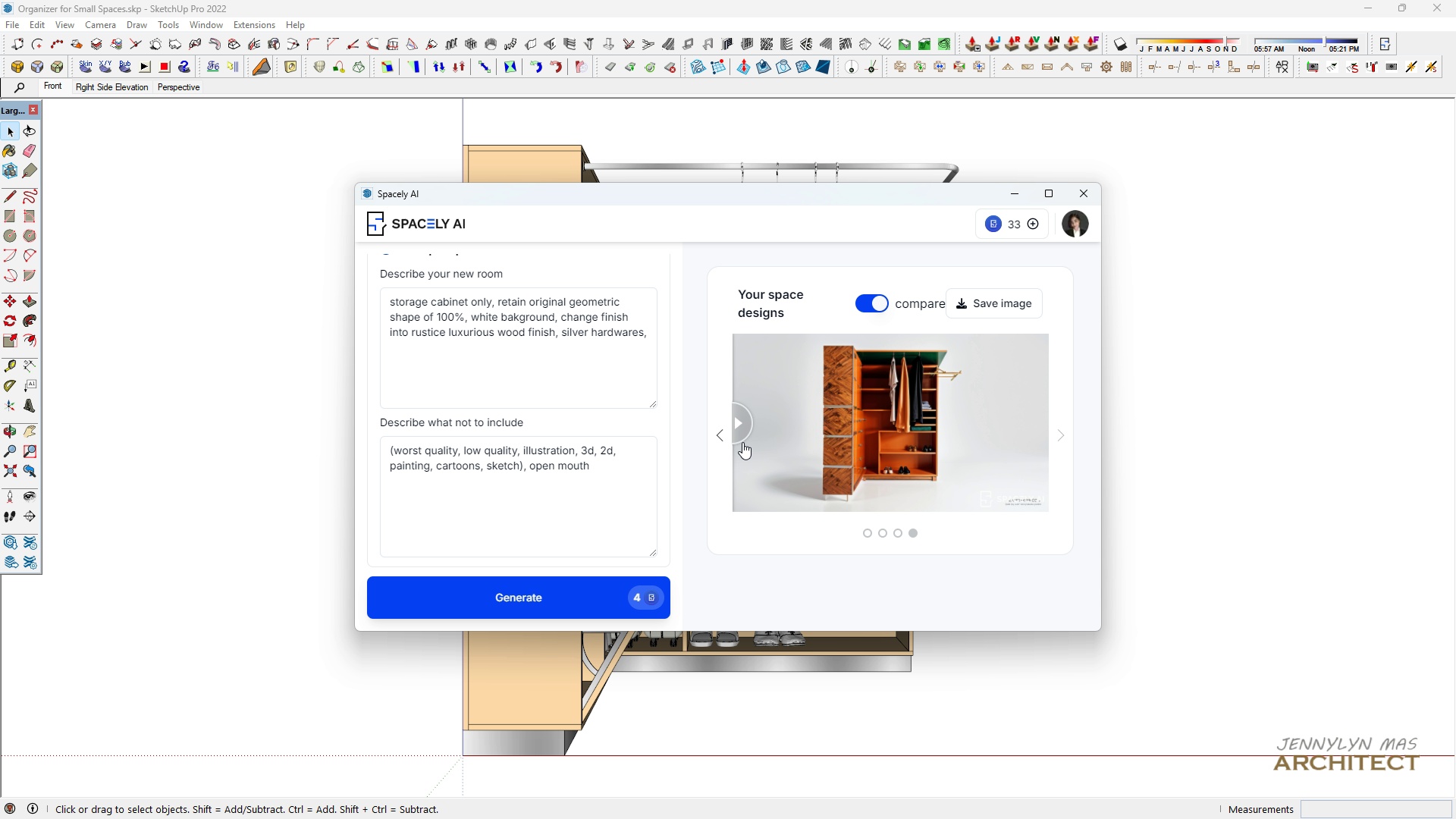 
double_click([724, 438])
 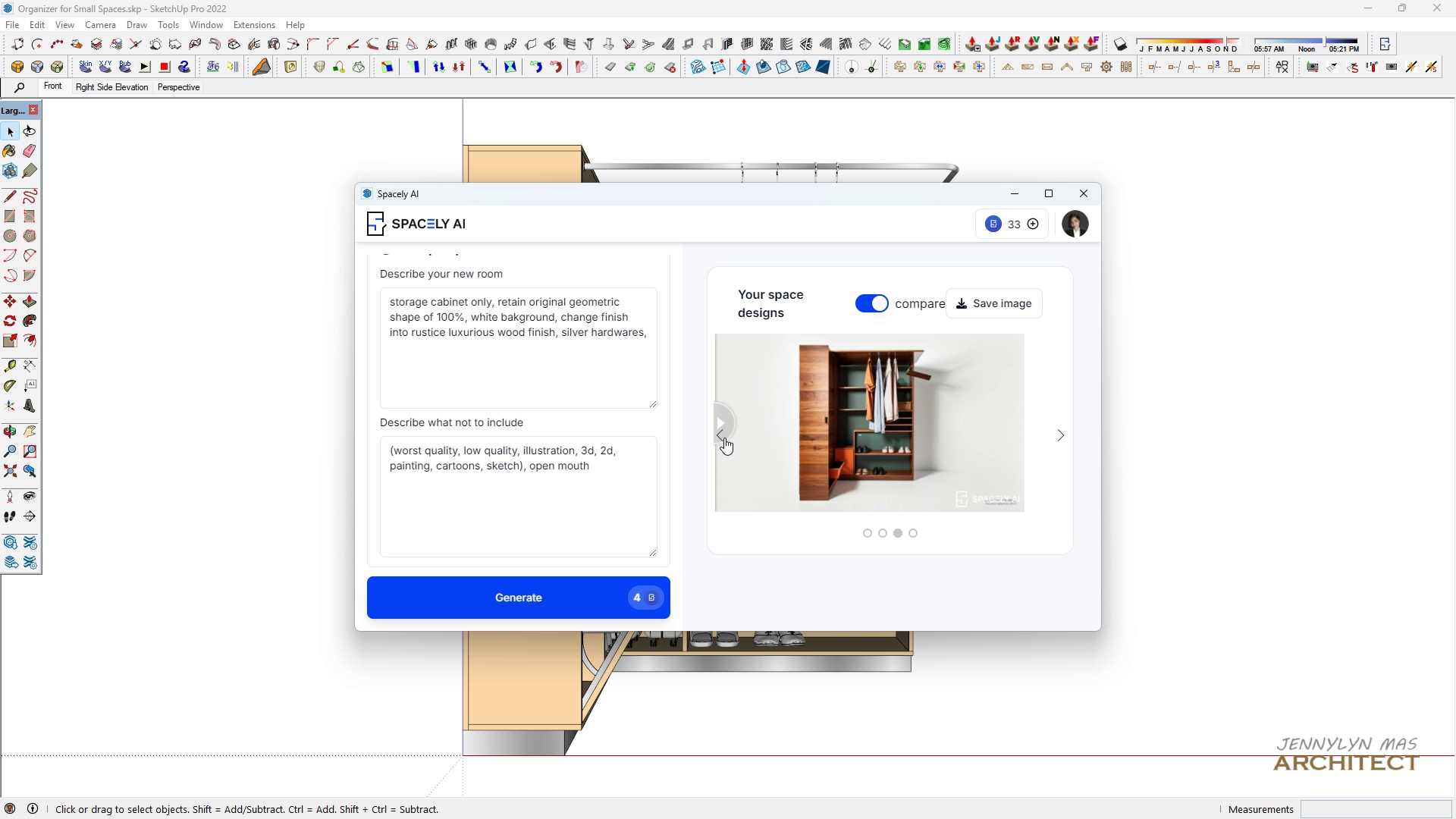 
triple_click([724, 438])
 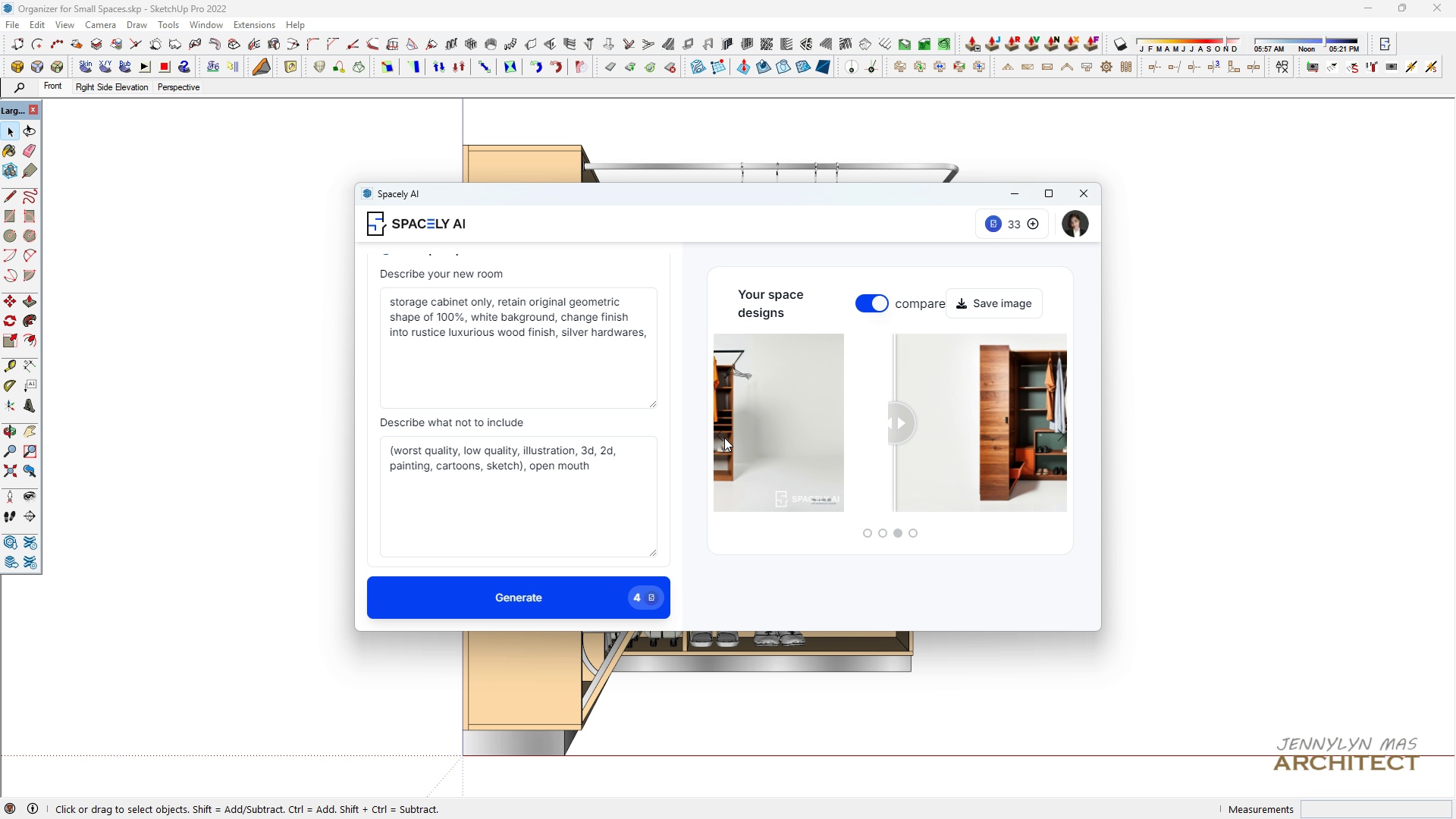 
triple_click([724, 438])
 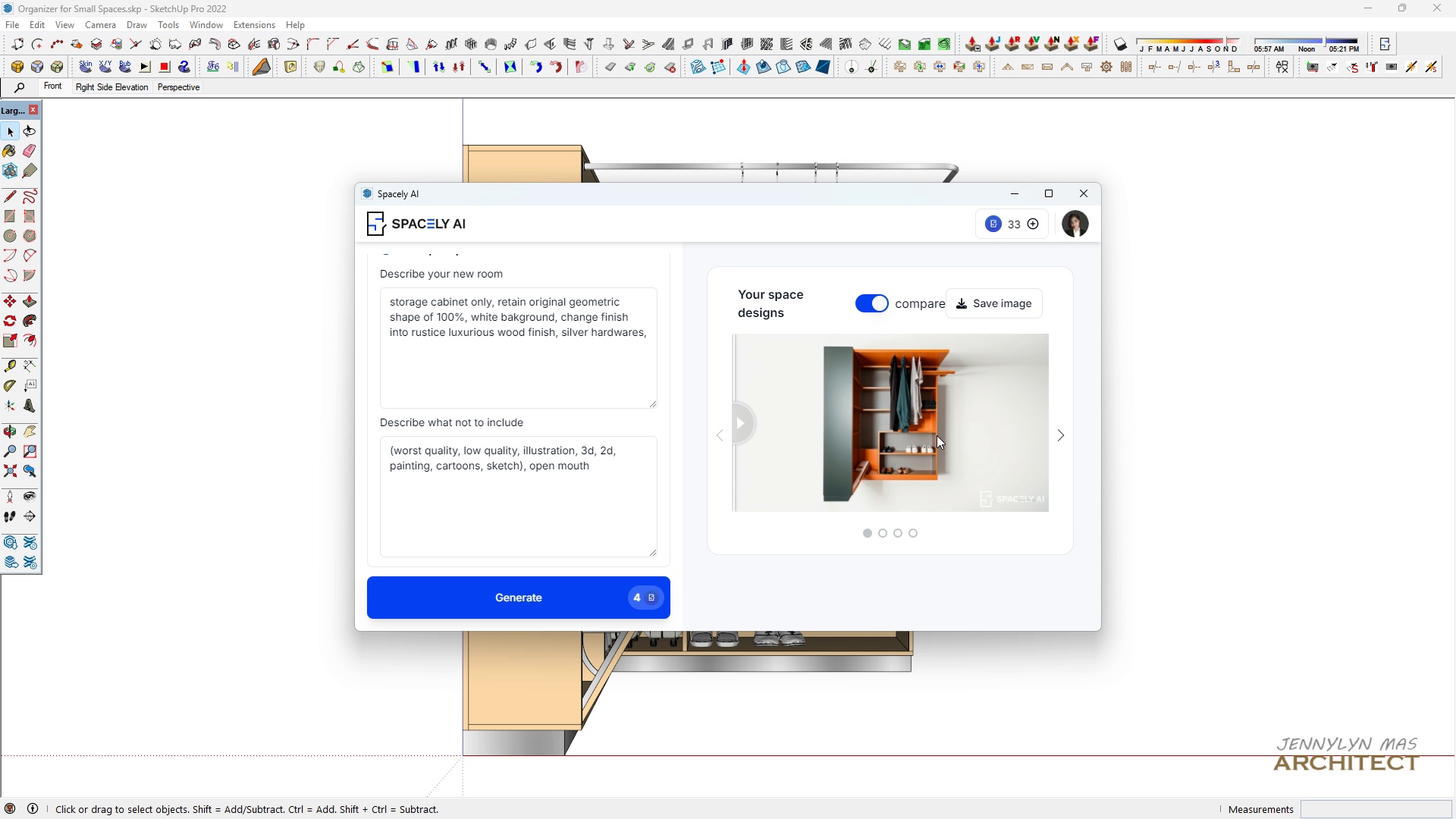 
left_click([937, 435])
 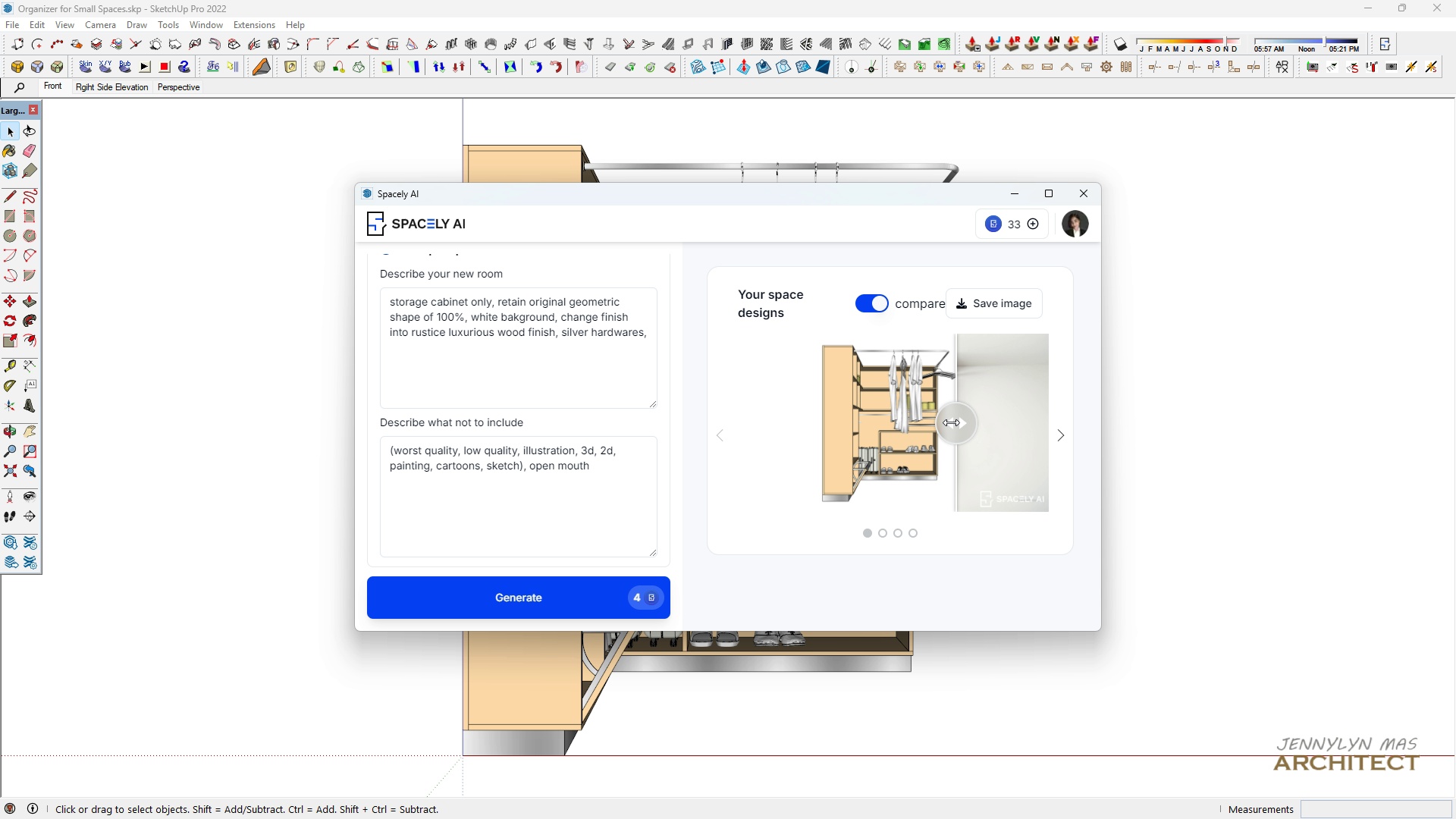 
wait(9.44)
 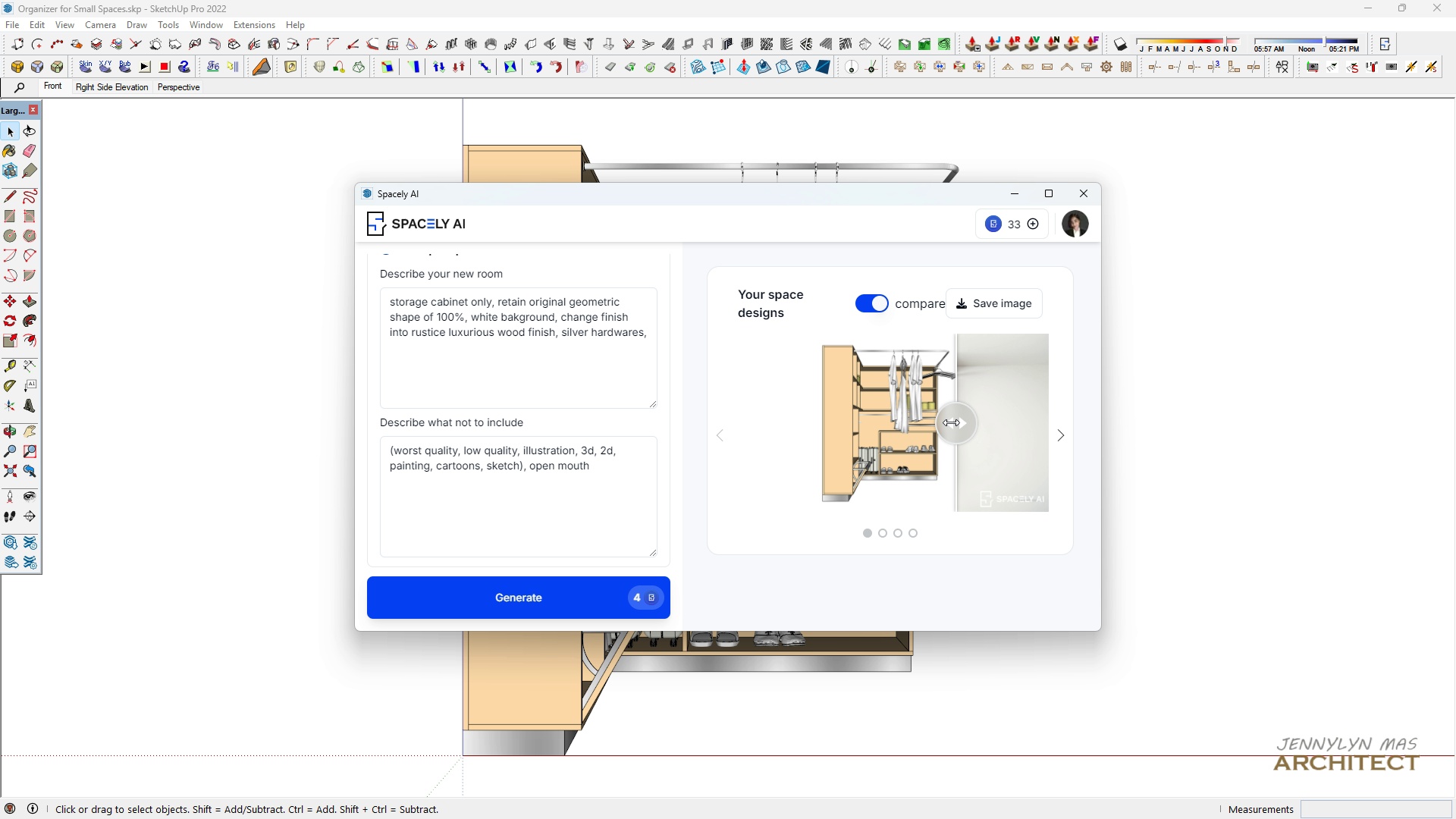 
left_click([959, 303])
 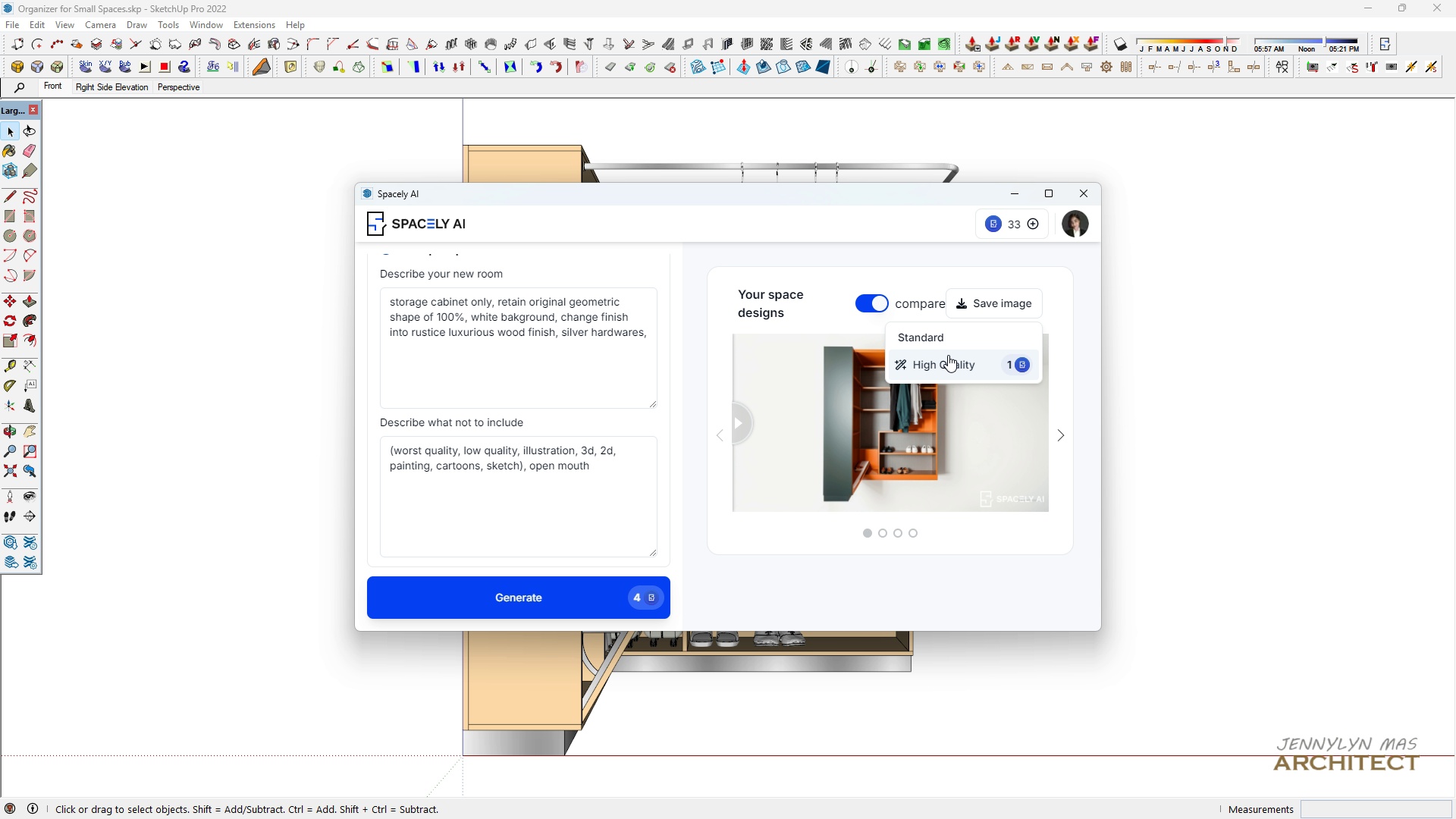 
left_click([943, 338])
 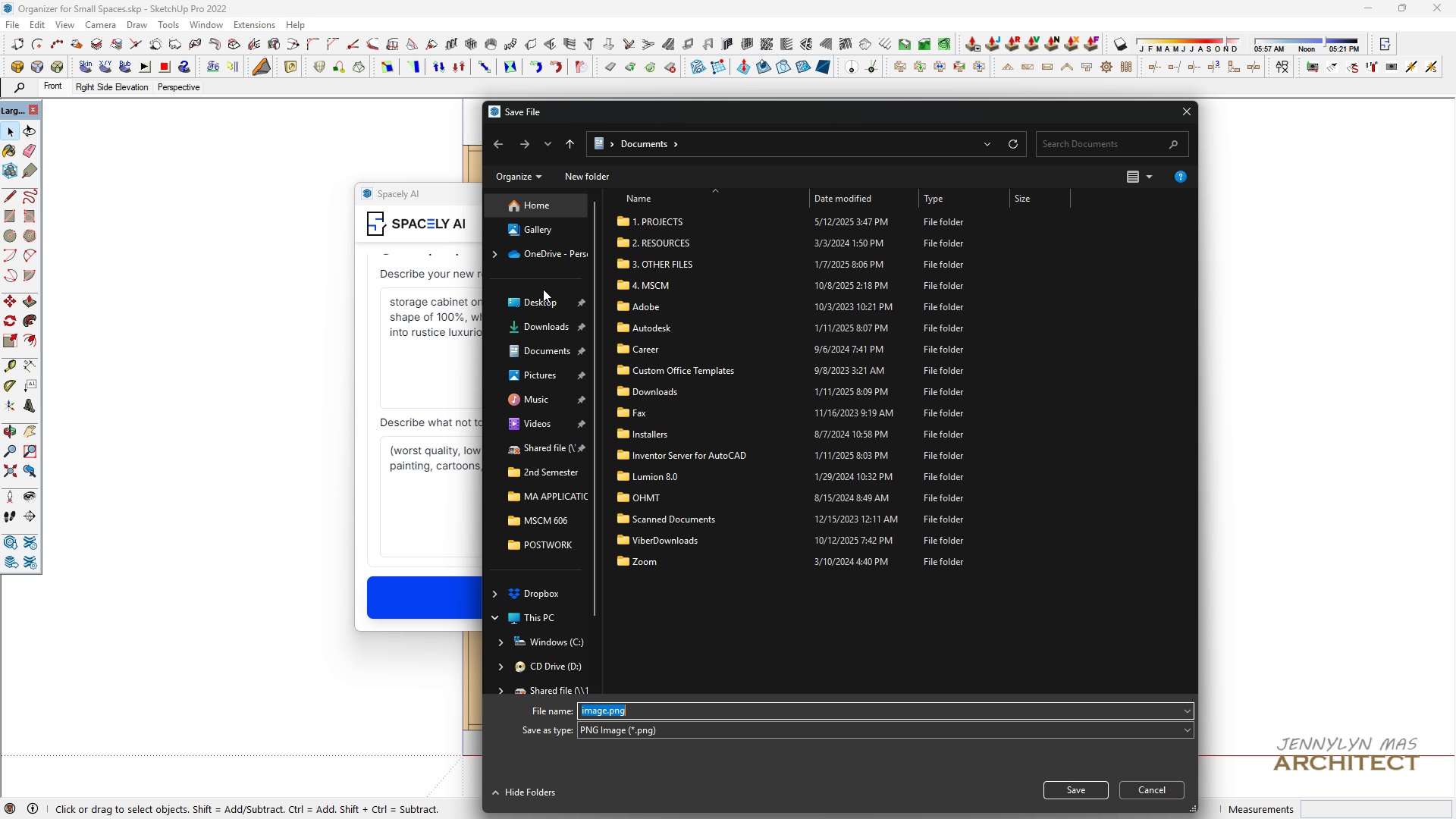 
left_click([544, 335])
 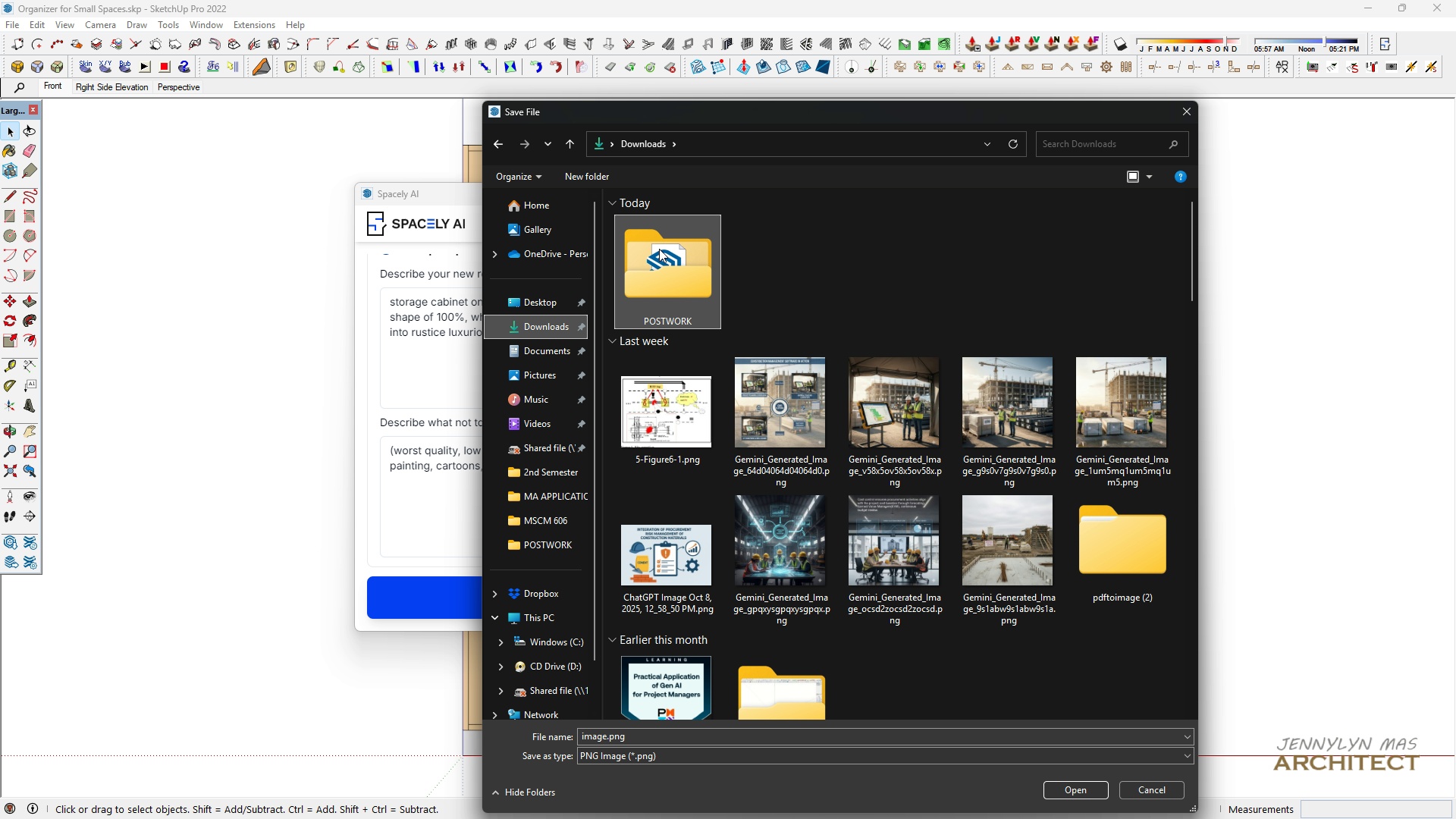 
double_click([659, 249])
 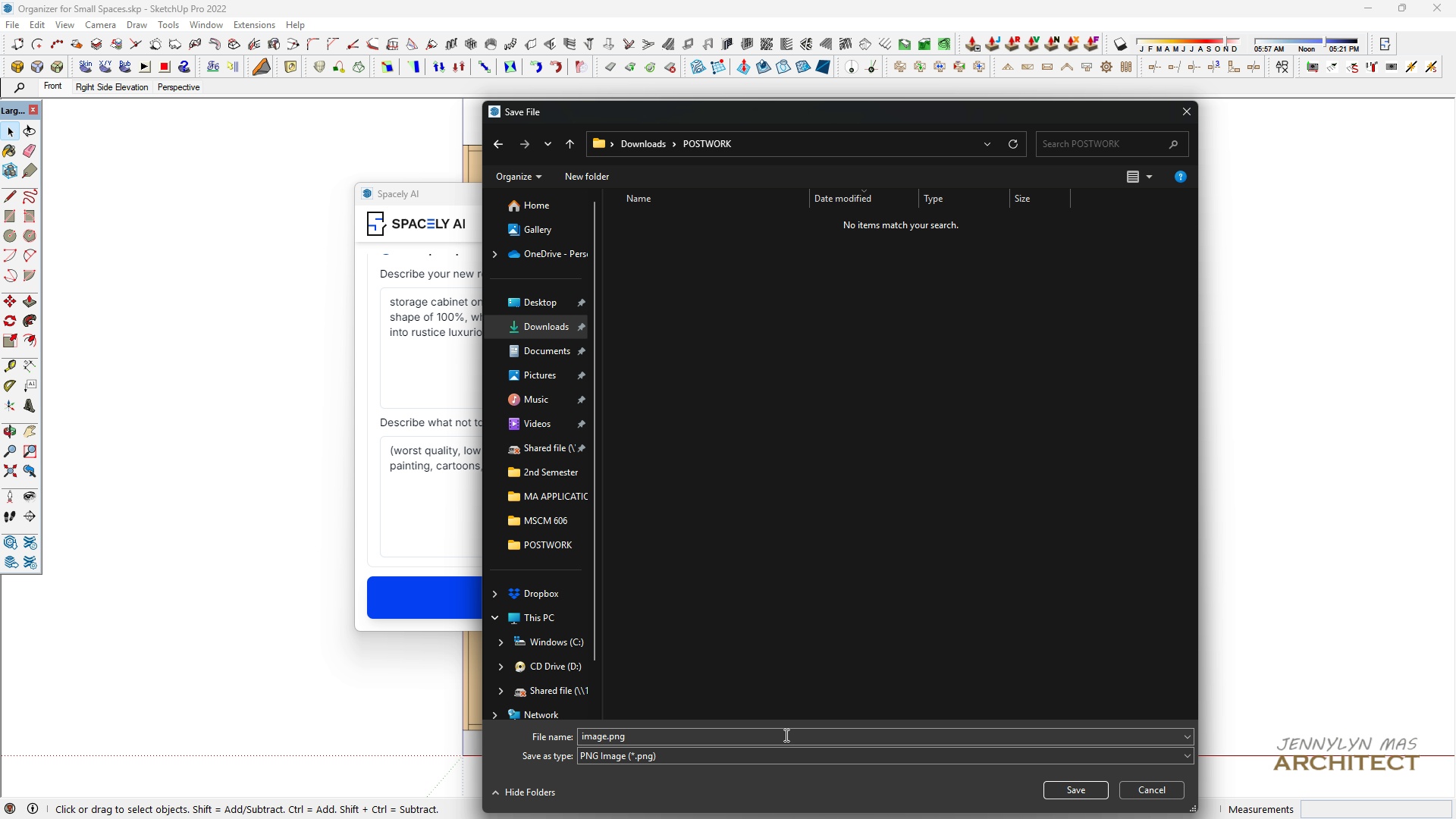 
left_click([785, 739])
 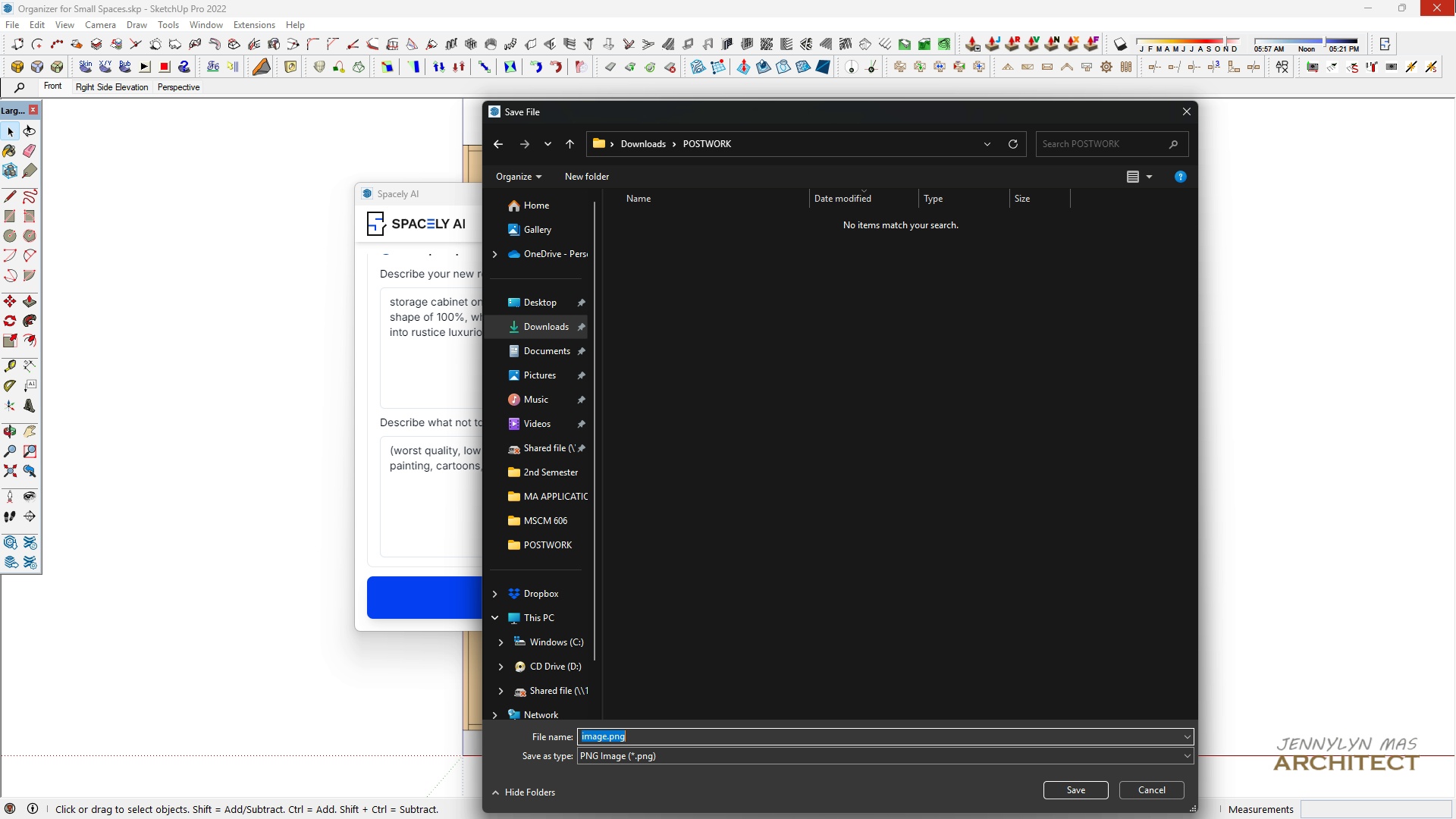 
type(Front Elevation_Rendered)
 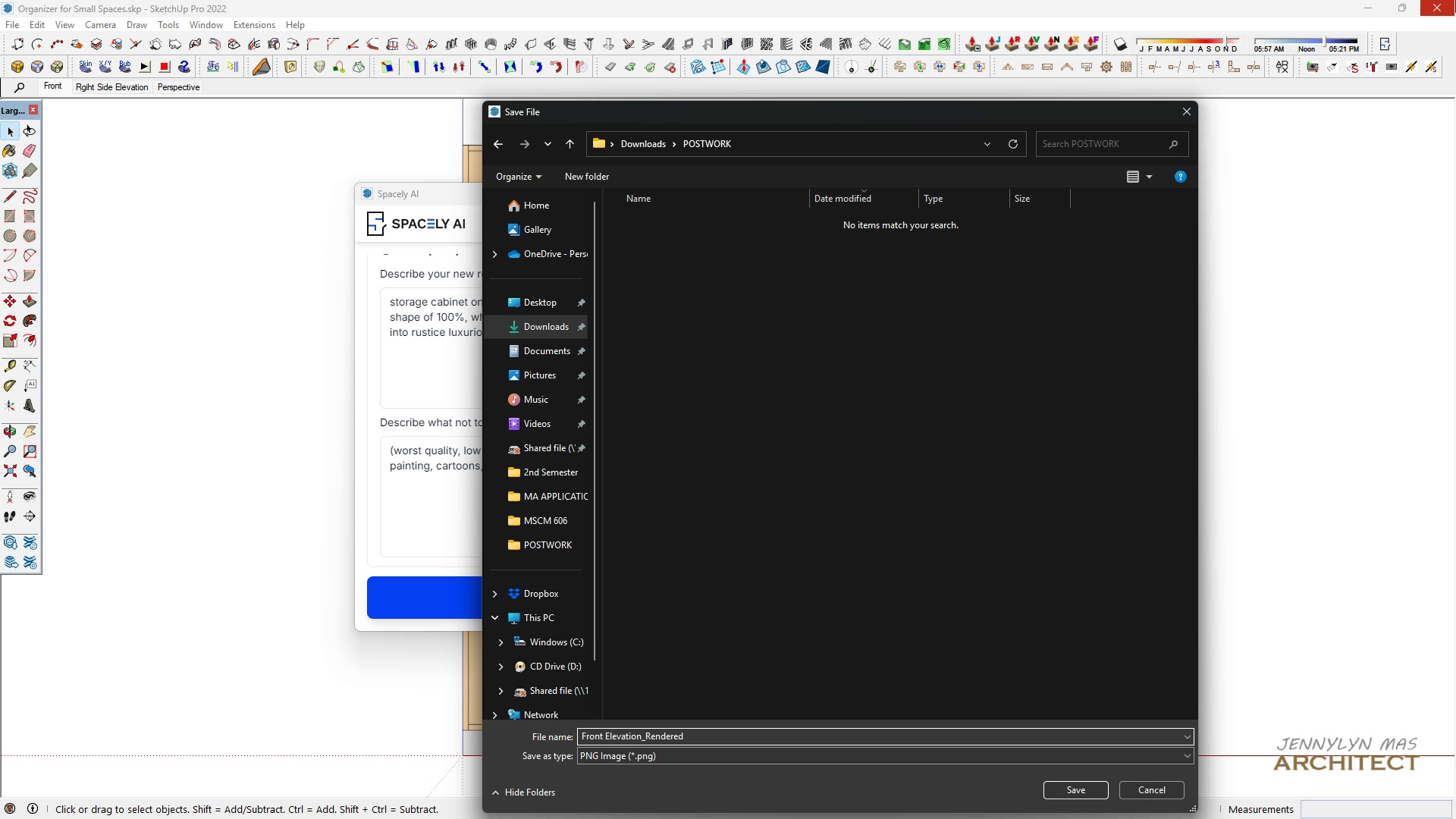 
key(Control+A)
 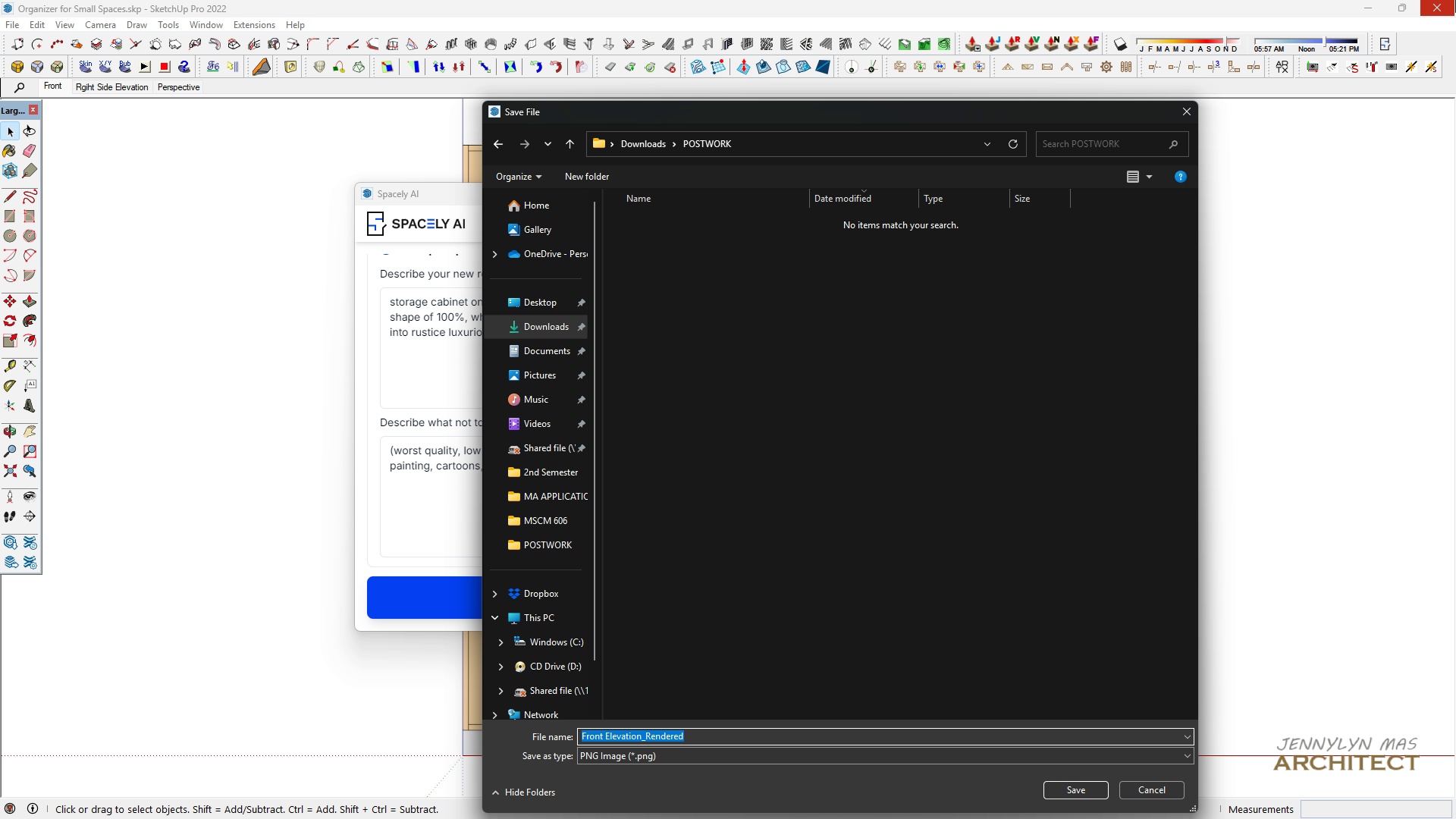 
key(Control+C)
 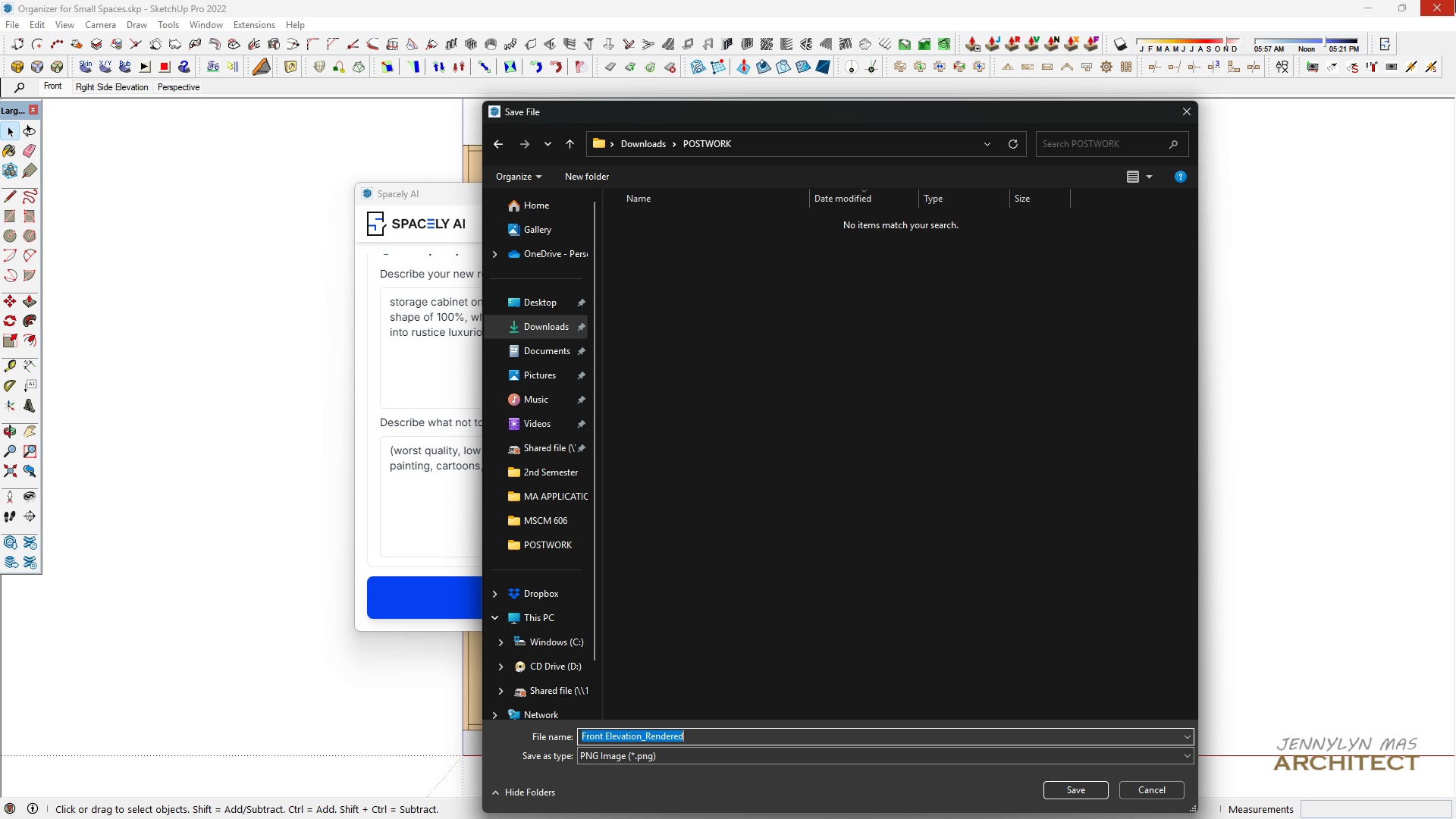 
key(Enter)
 